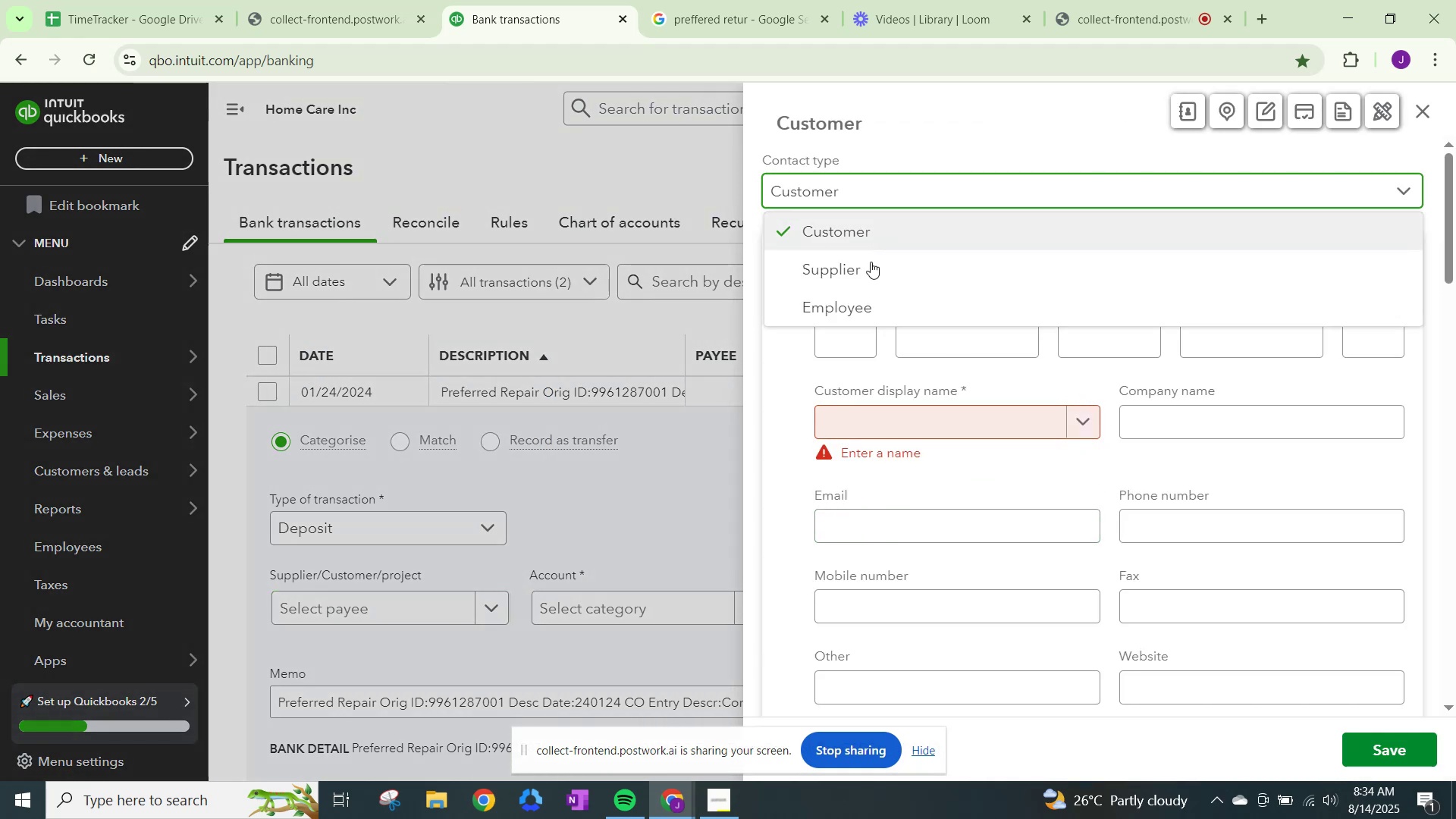 
left_click([859, 289])
 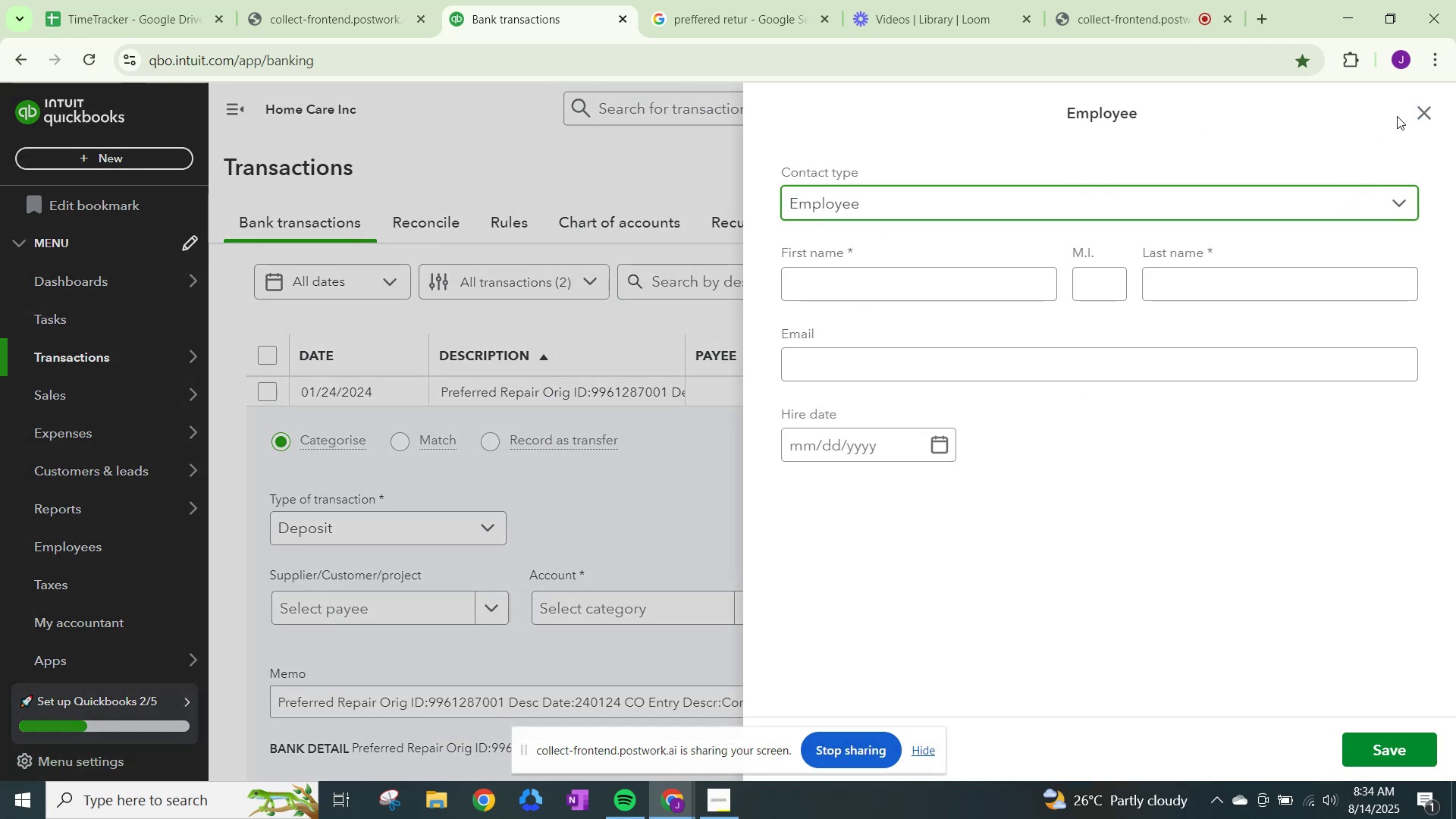 
left_click([891, 202])
 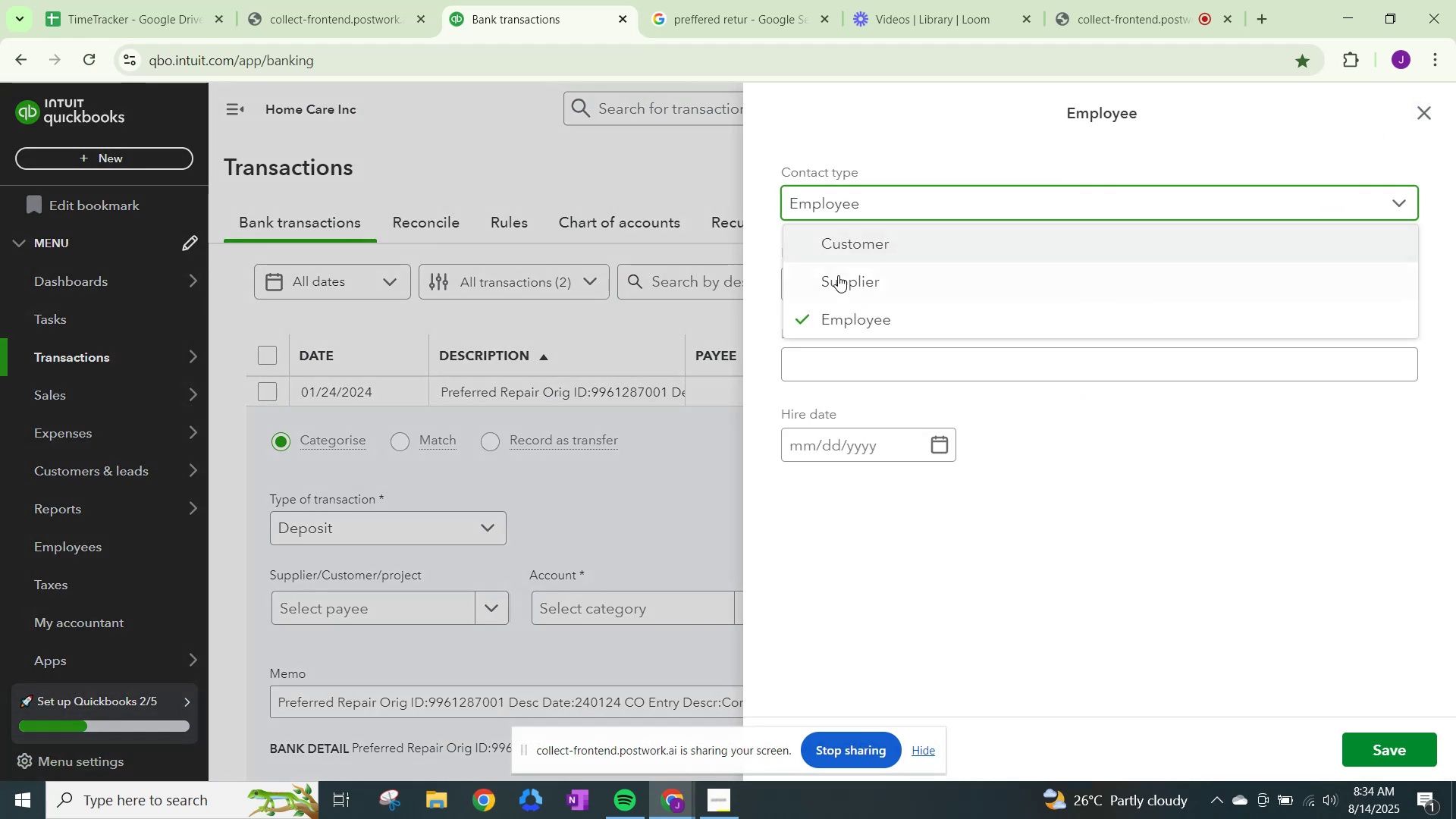 
left_click([839, 278])
 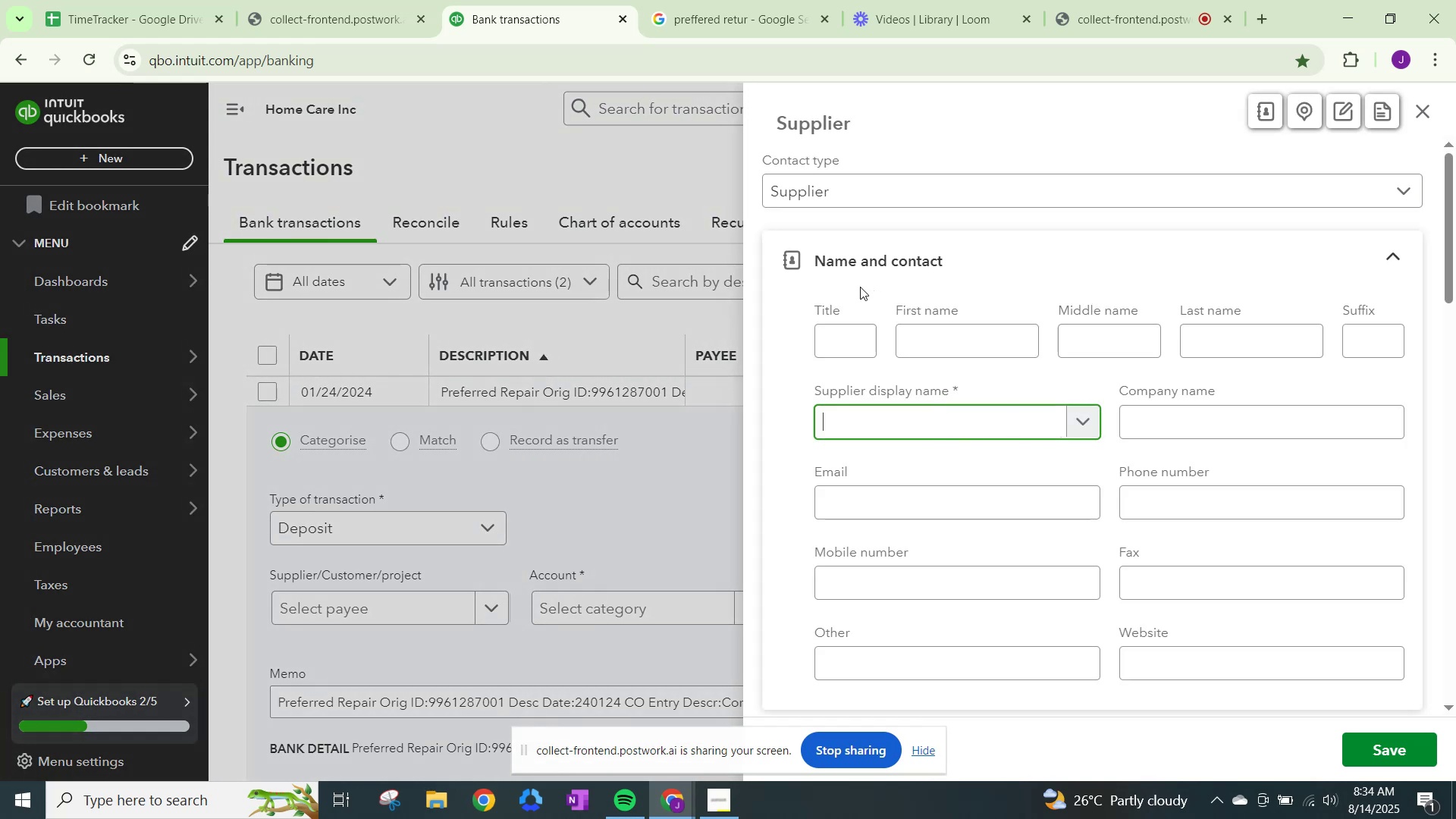 
wait(5.14)
 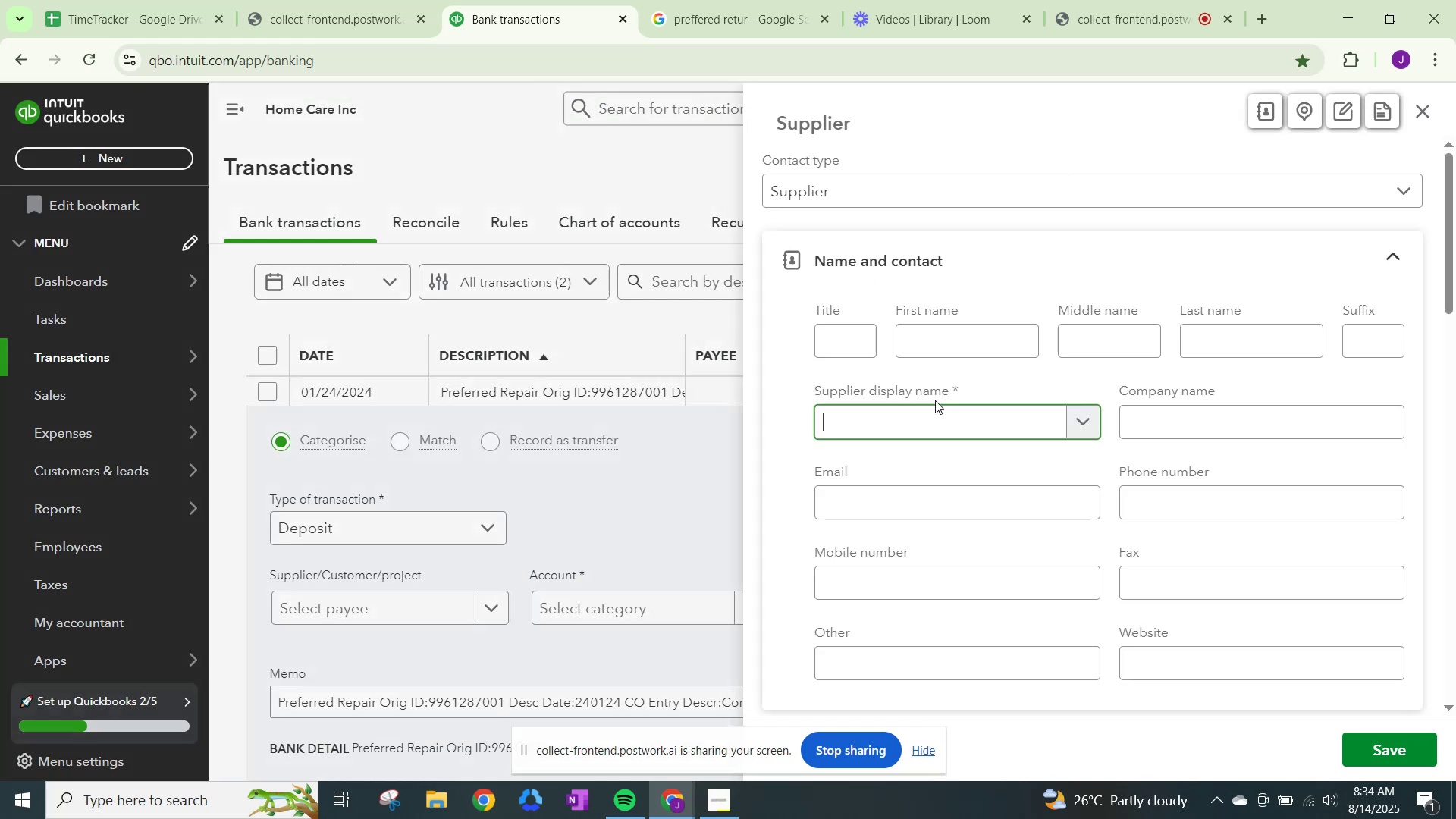 
left_click([1427, 115])
 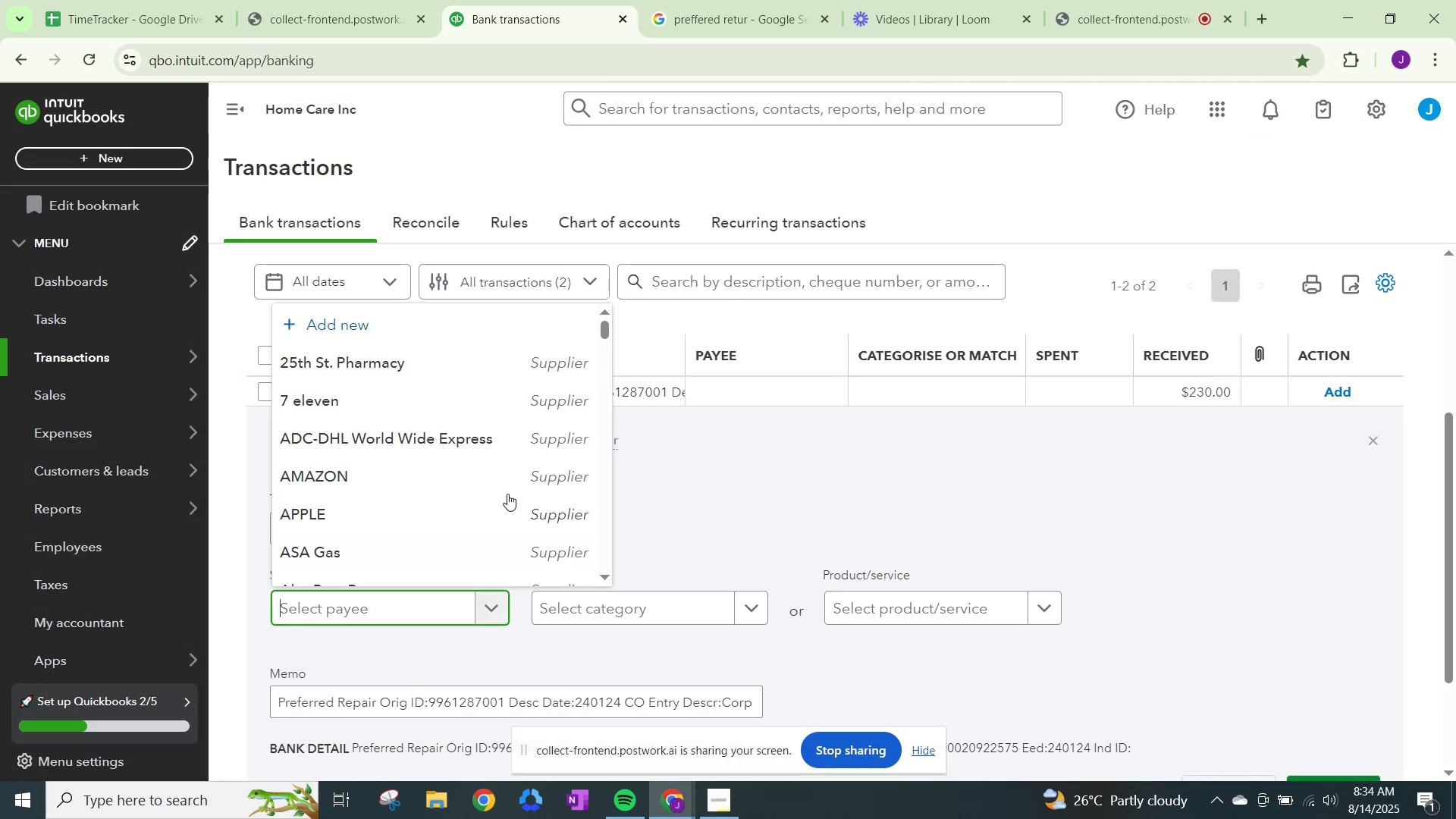 
left_click([393, 325])
 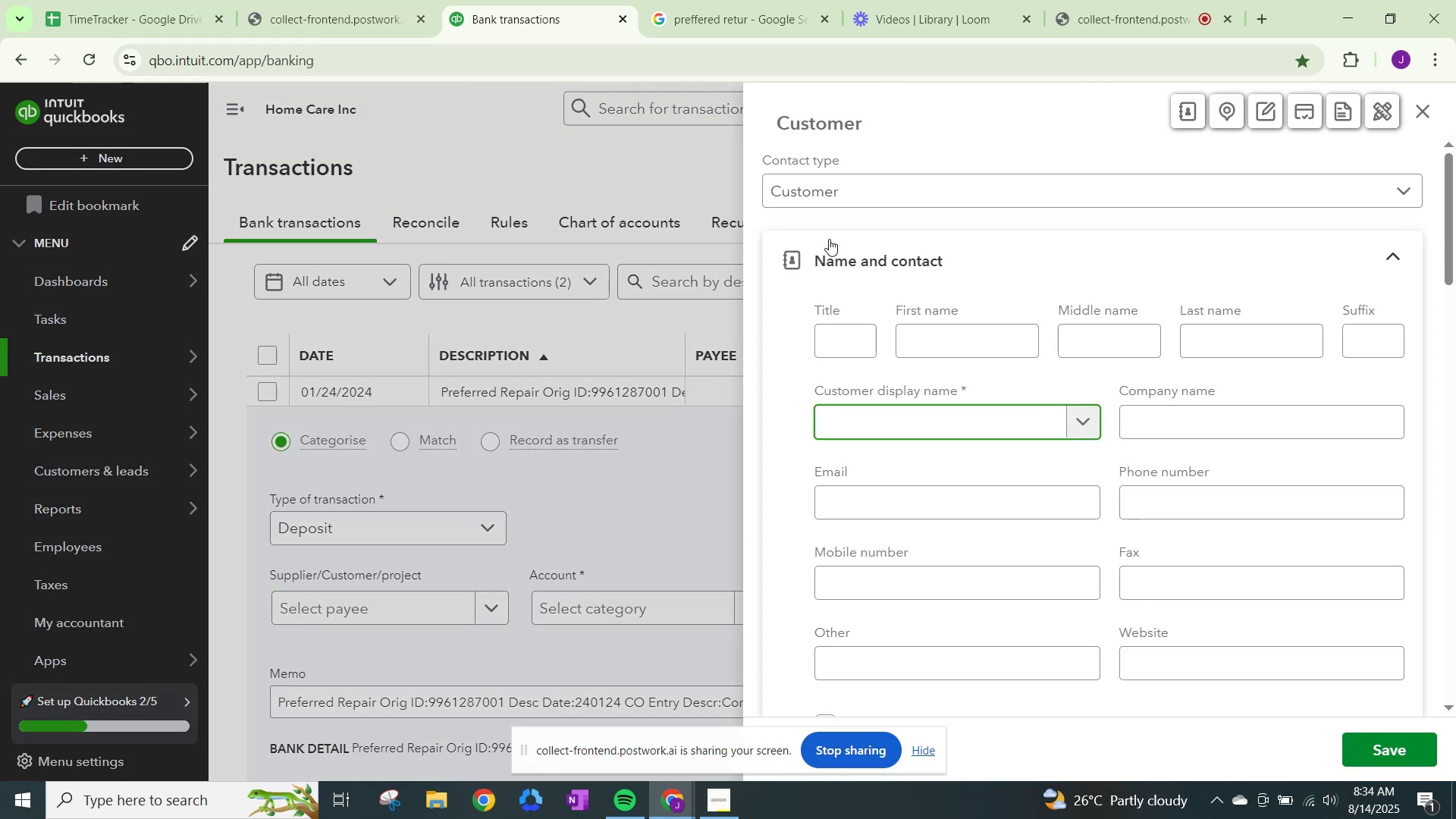 
left_click([820, 192])
 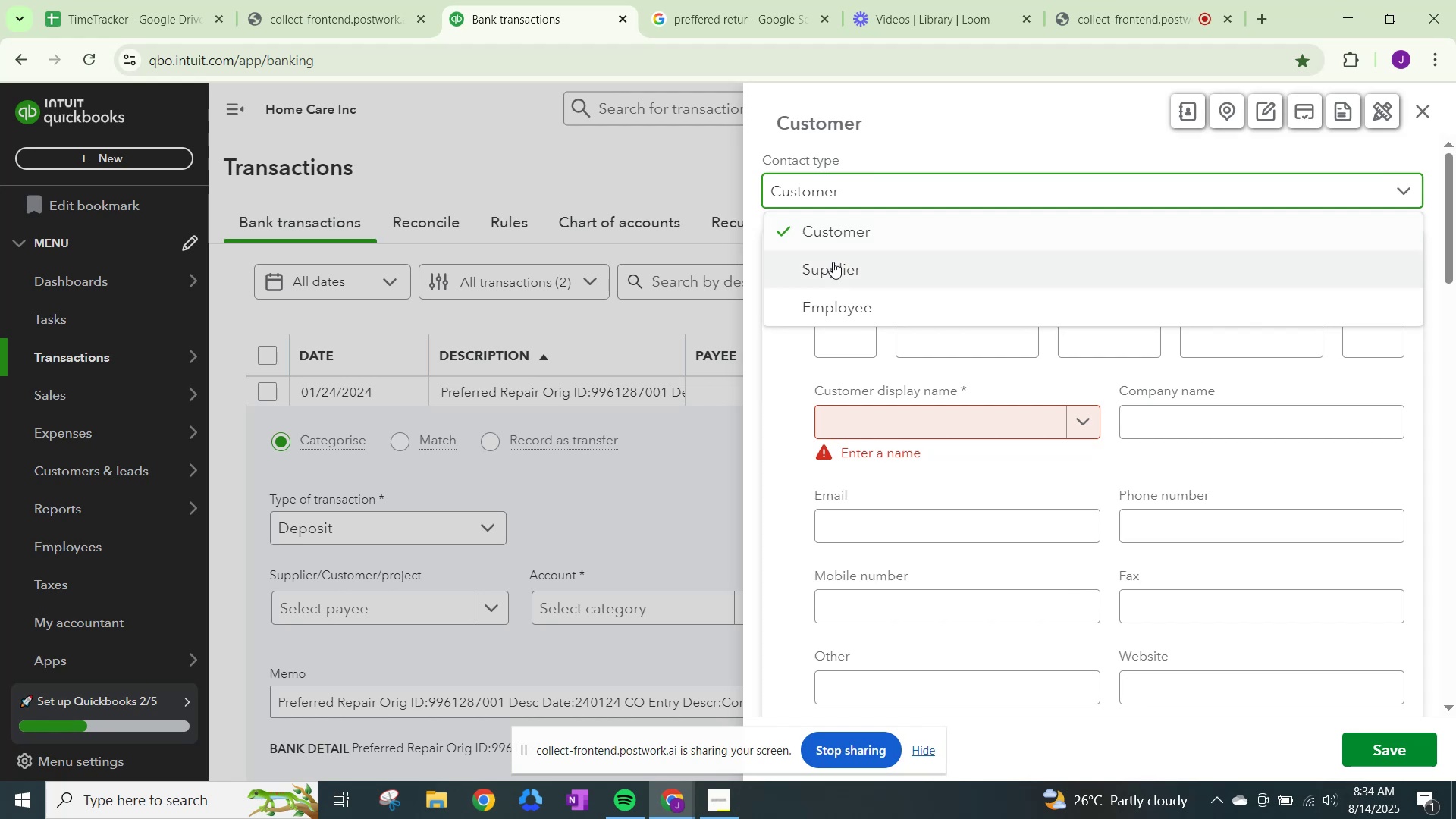 
left_click([833, 263])
 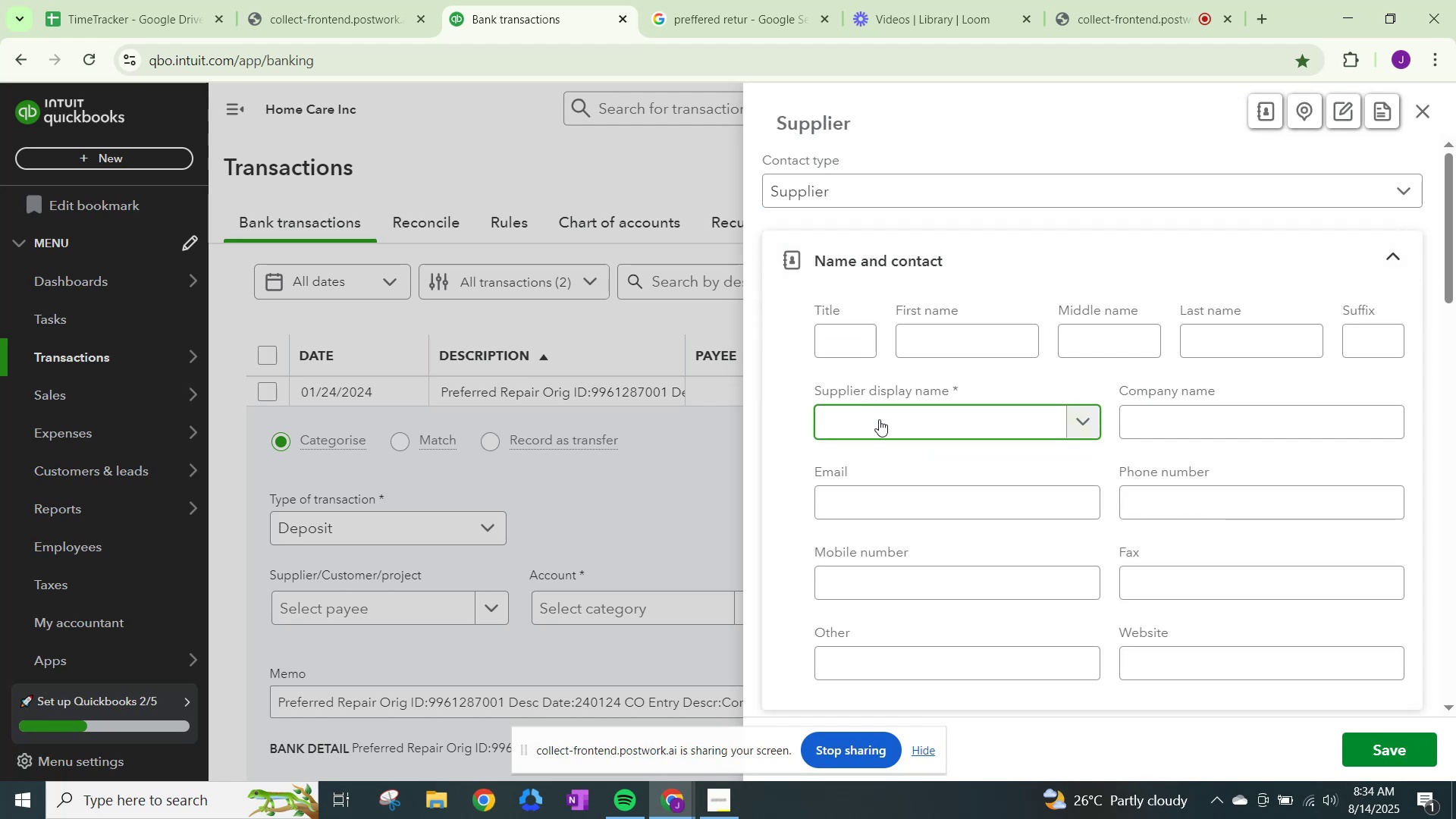 
type(1 Time Vendor)
 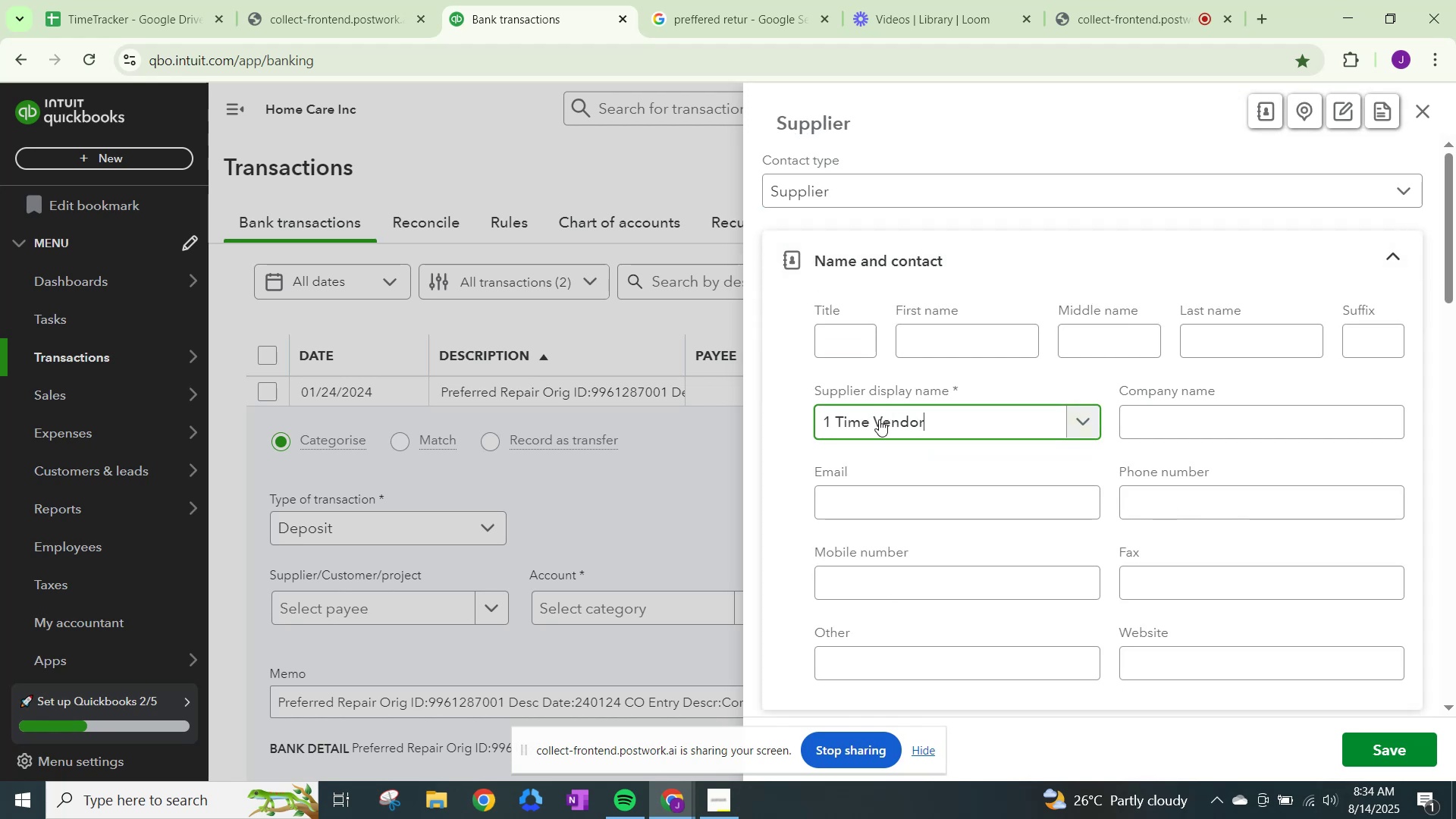 
scroll: coordinate [1251, 645], scroll_direction: down, amount: 11.0
 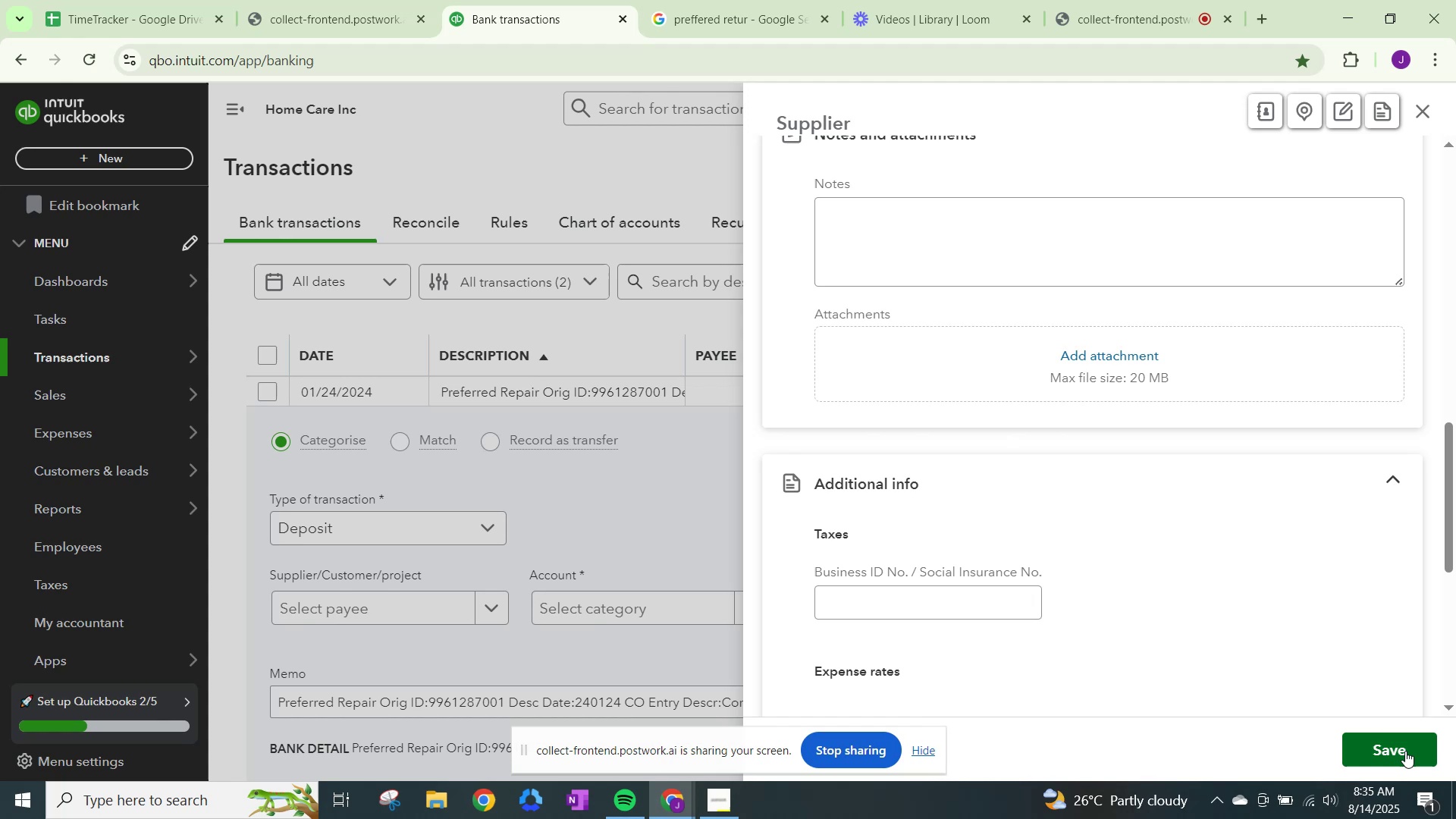 
left_click([1406, 750])
 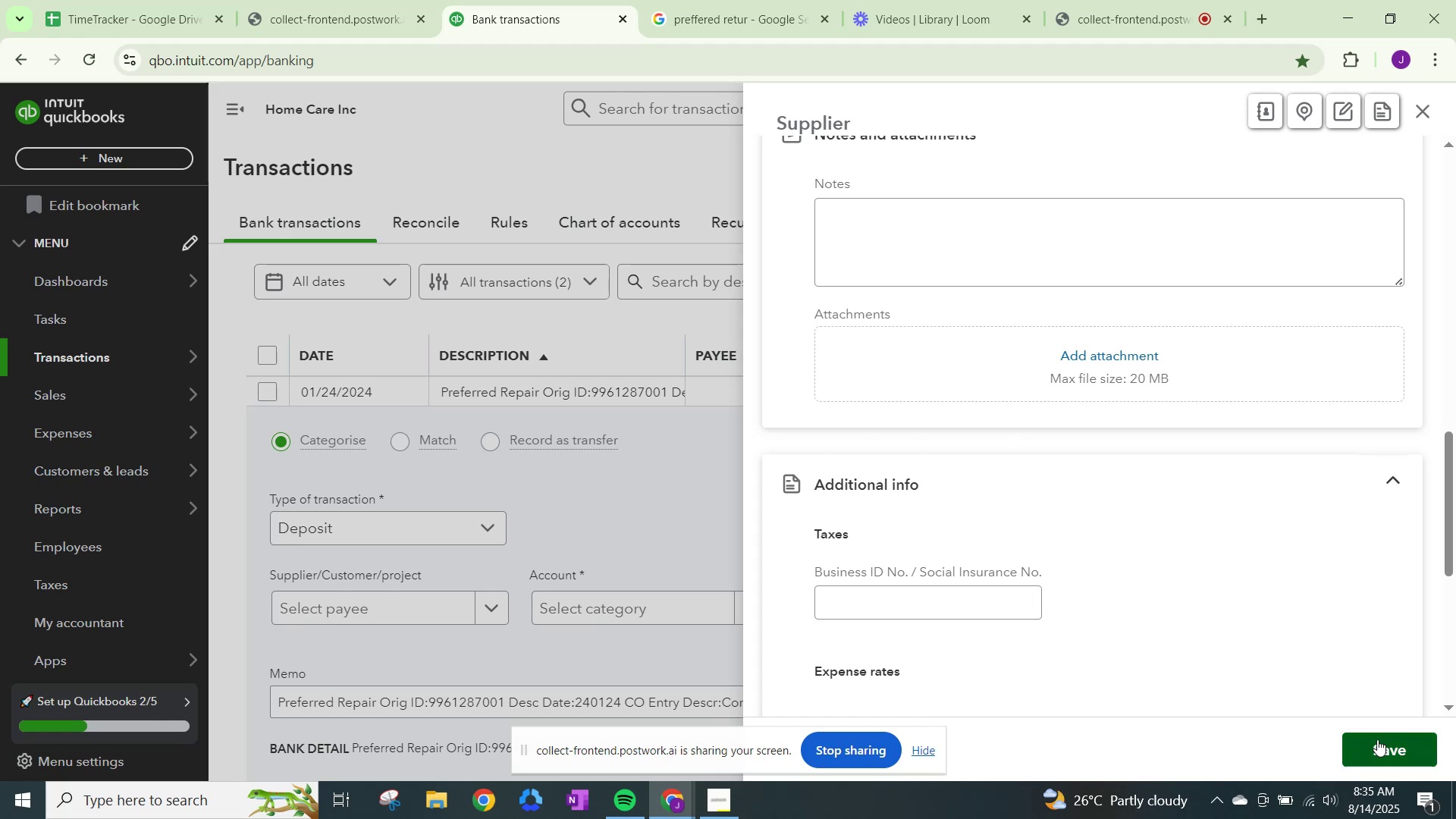 
wait(6.15)
 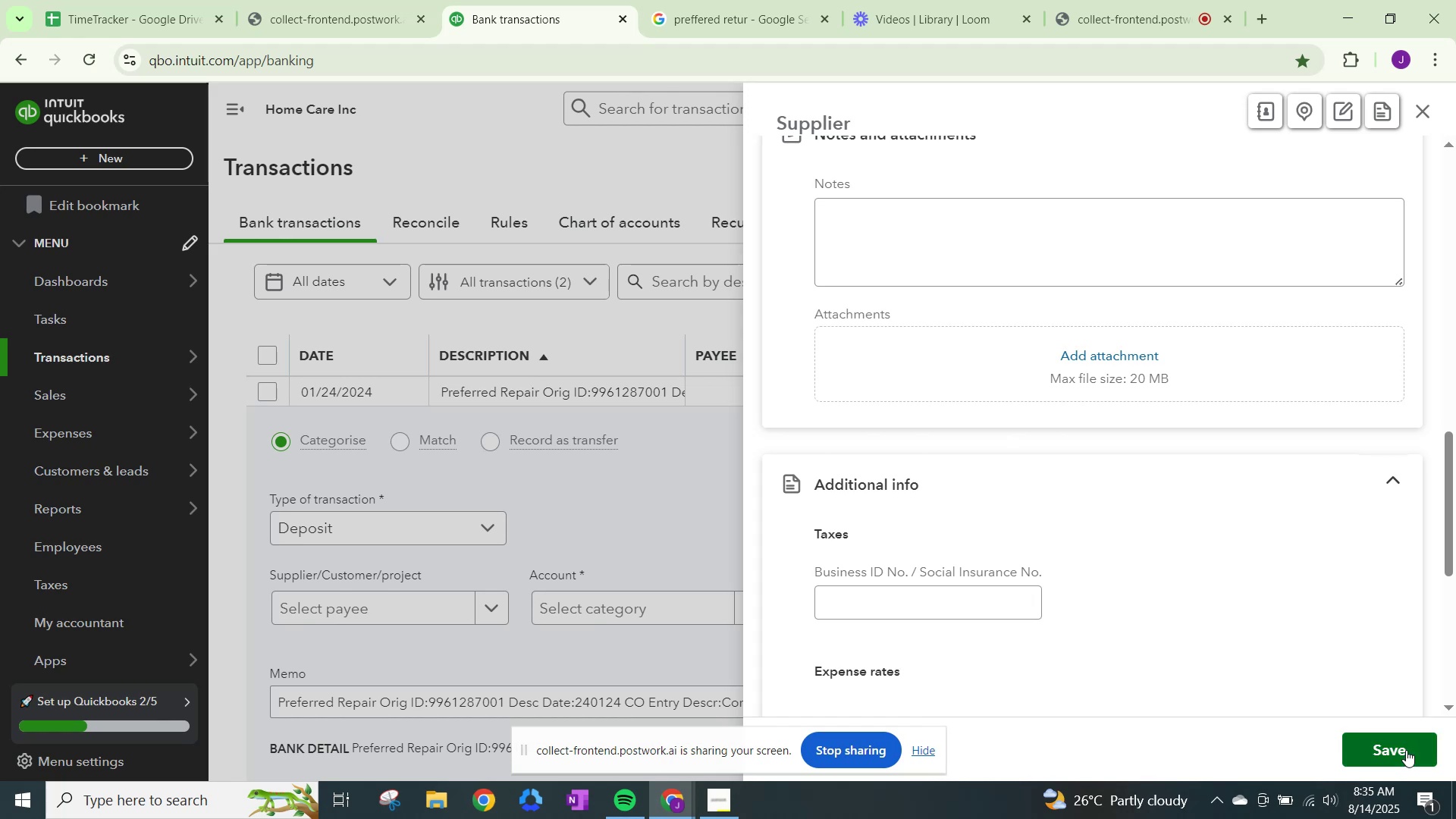 
scroll: coordinate [1021, 577], scroll_direction: down, amount: 13.0
 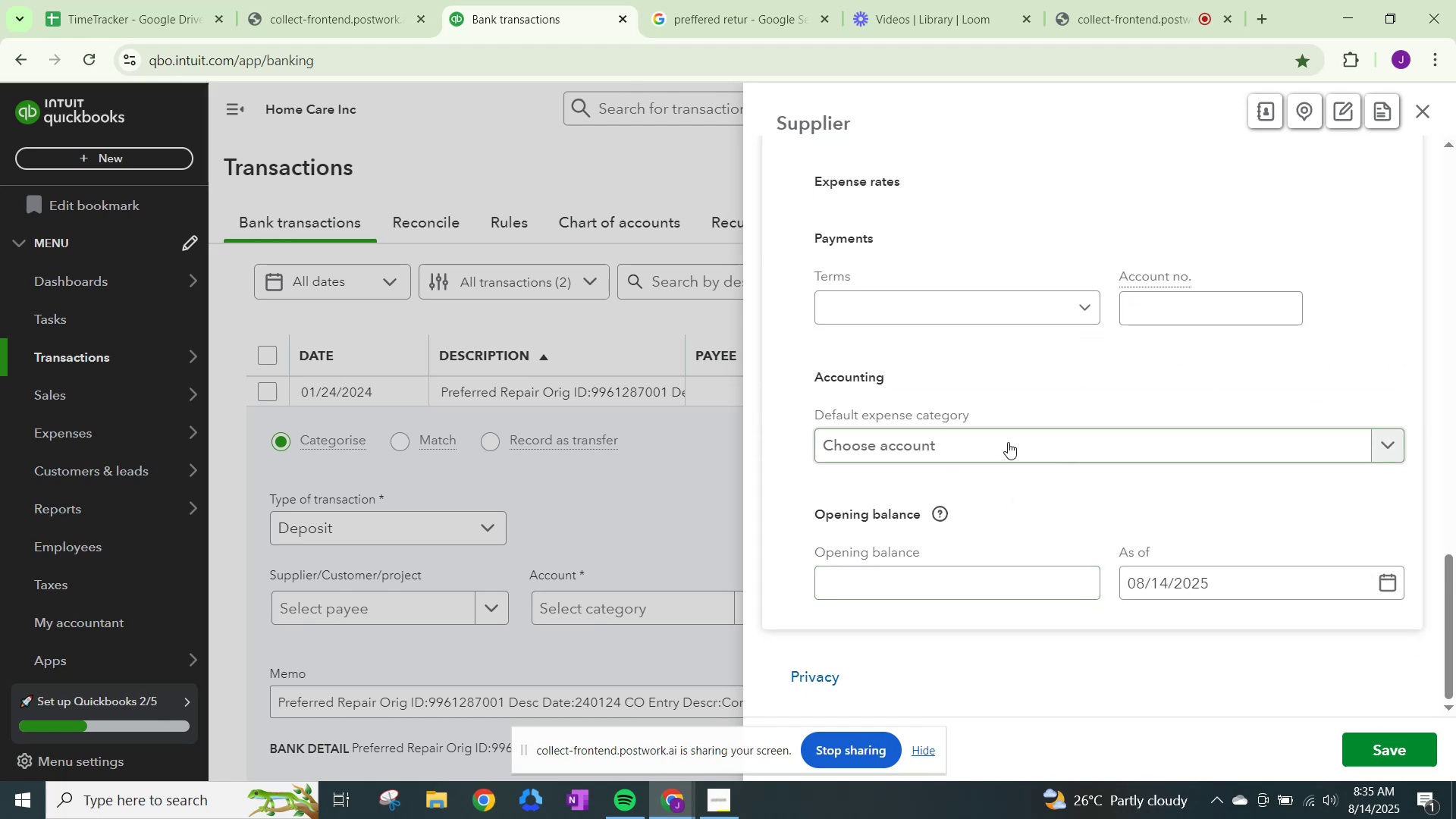 
left_click([1014, 435])
 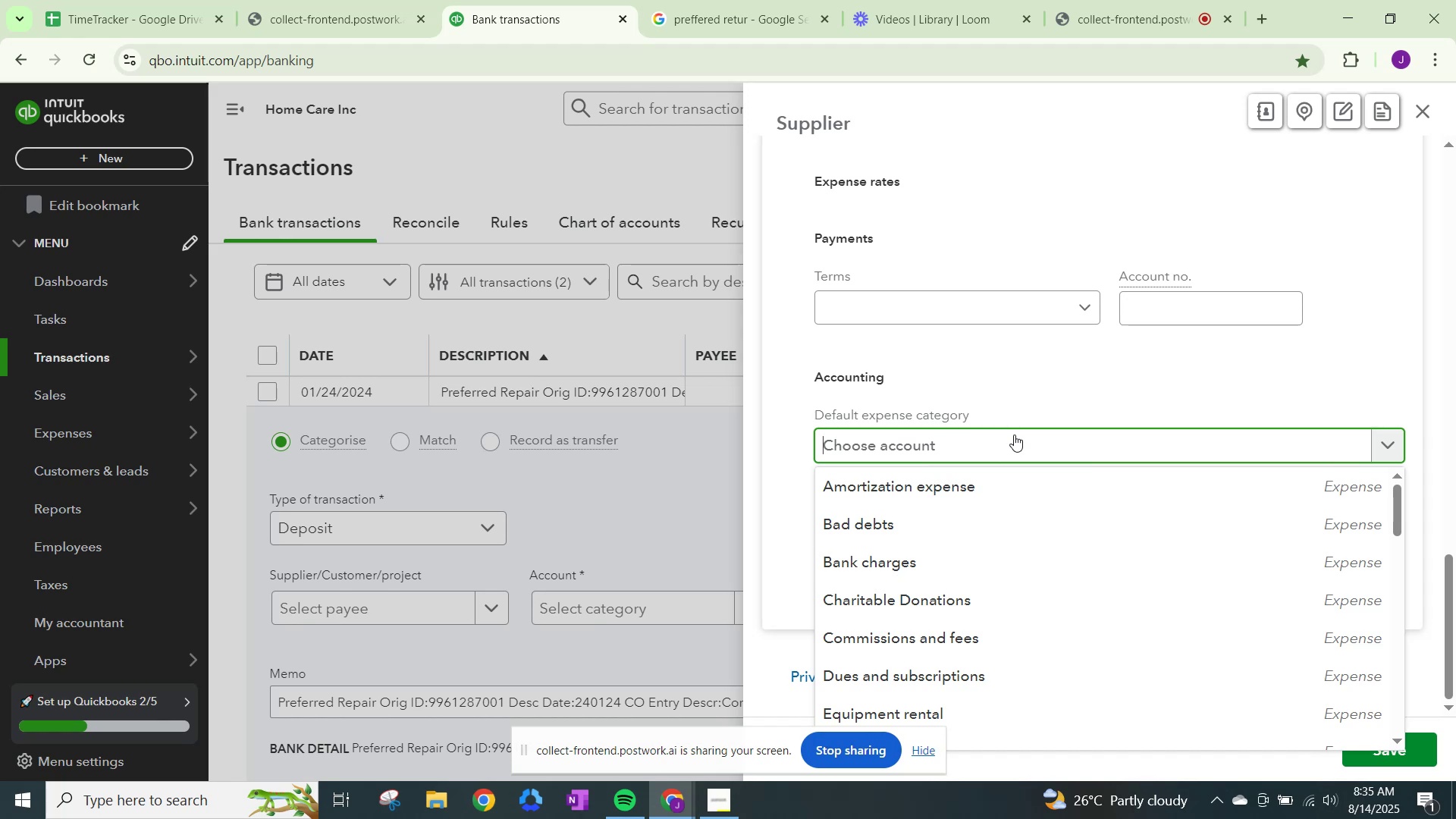 
wait(5.65)
 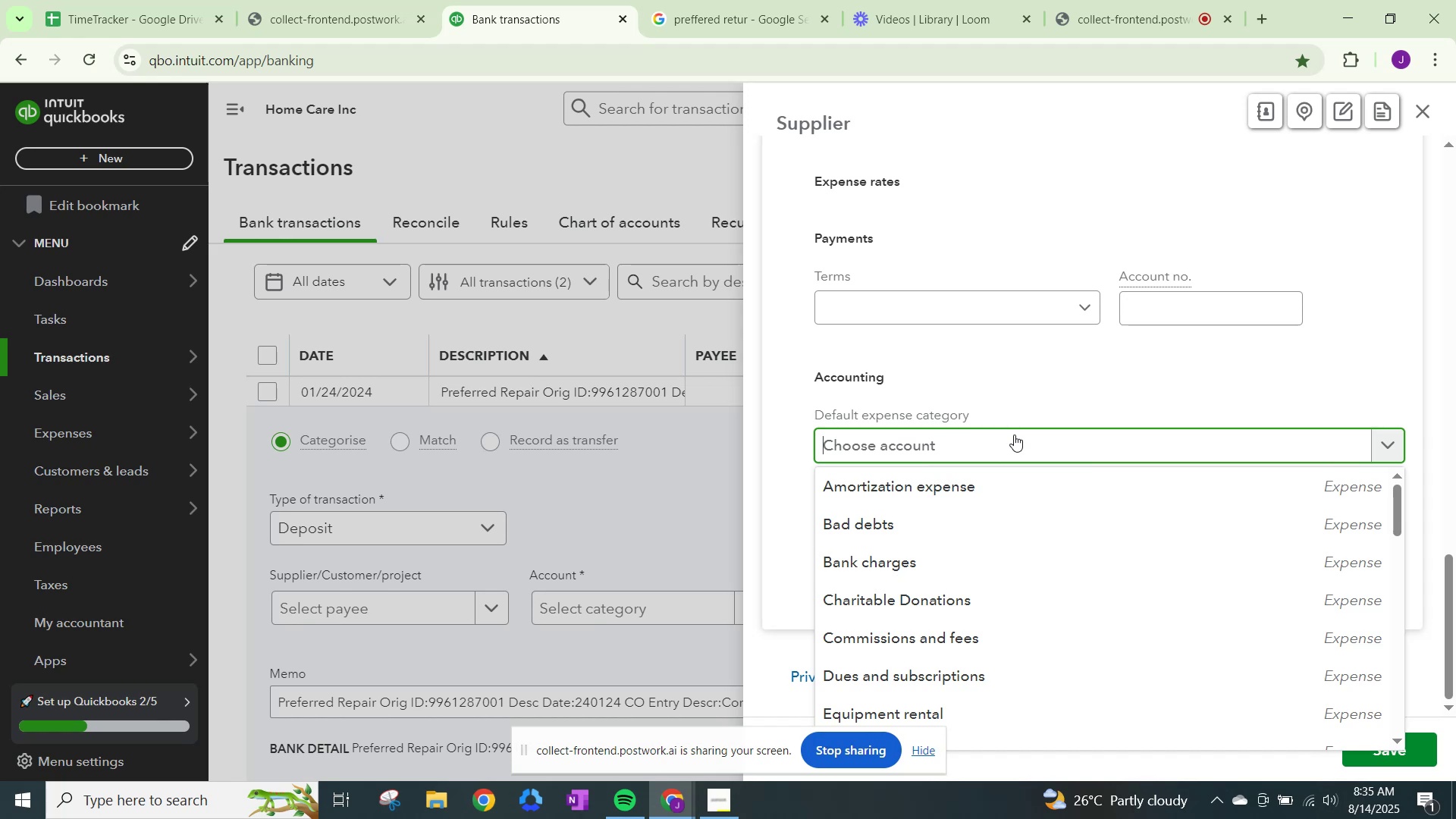 
type(rpai)
key(Backspace)
key(Backspace)
key(Backspace)
type(epair)
 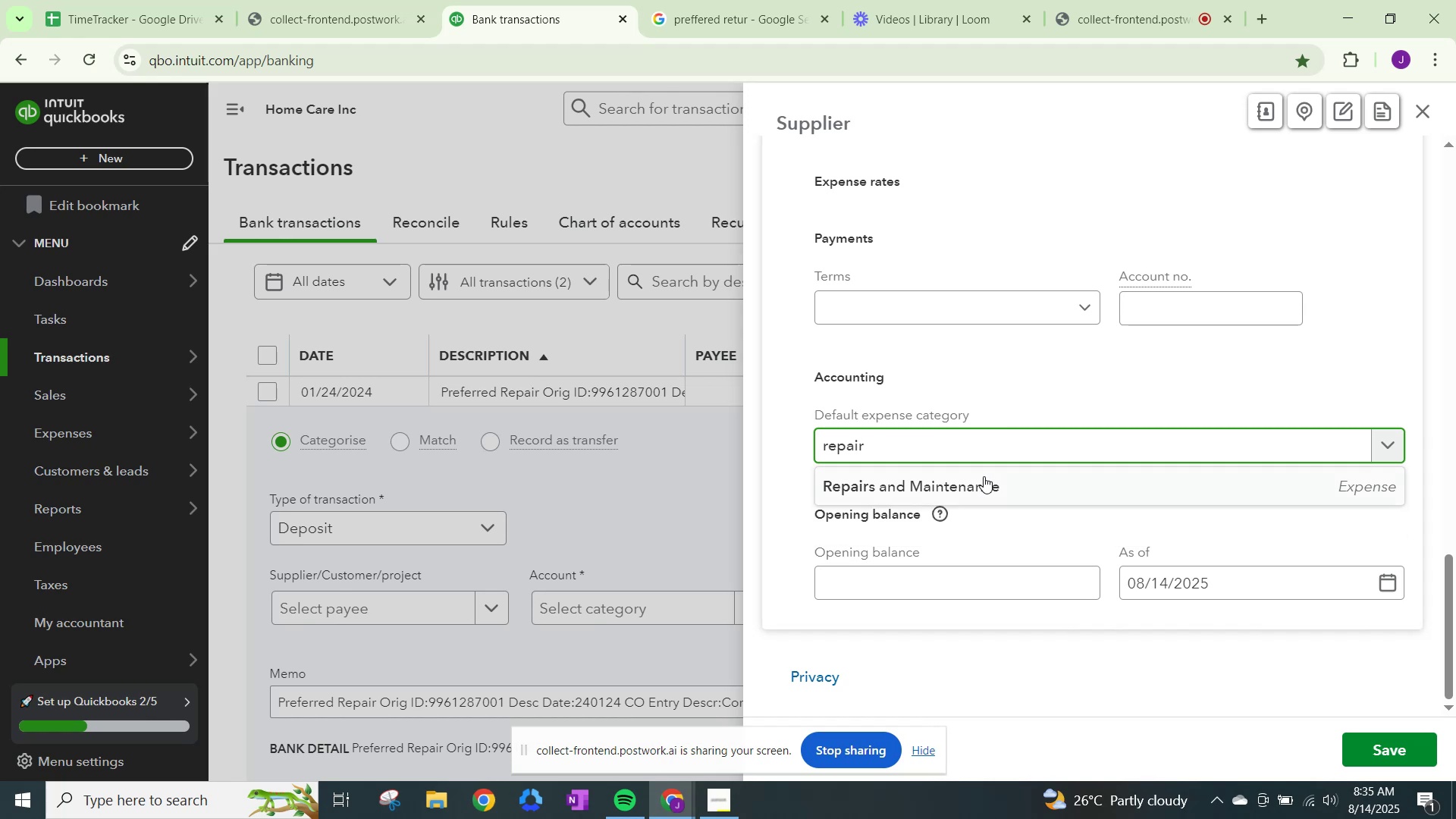 
left_click([980, 483])
 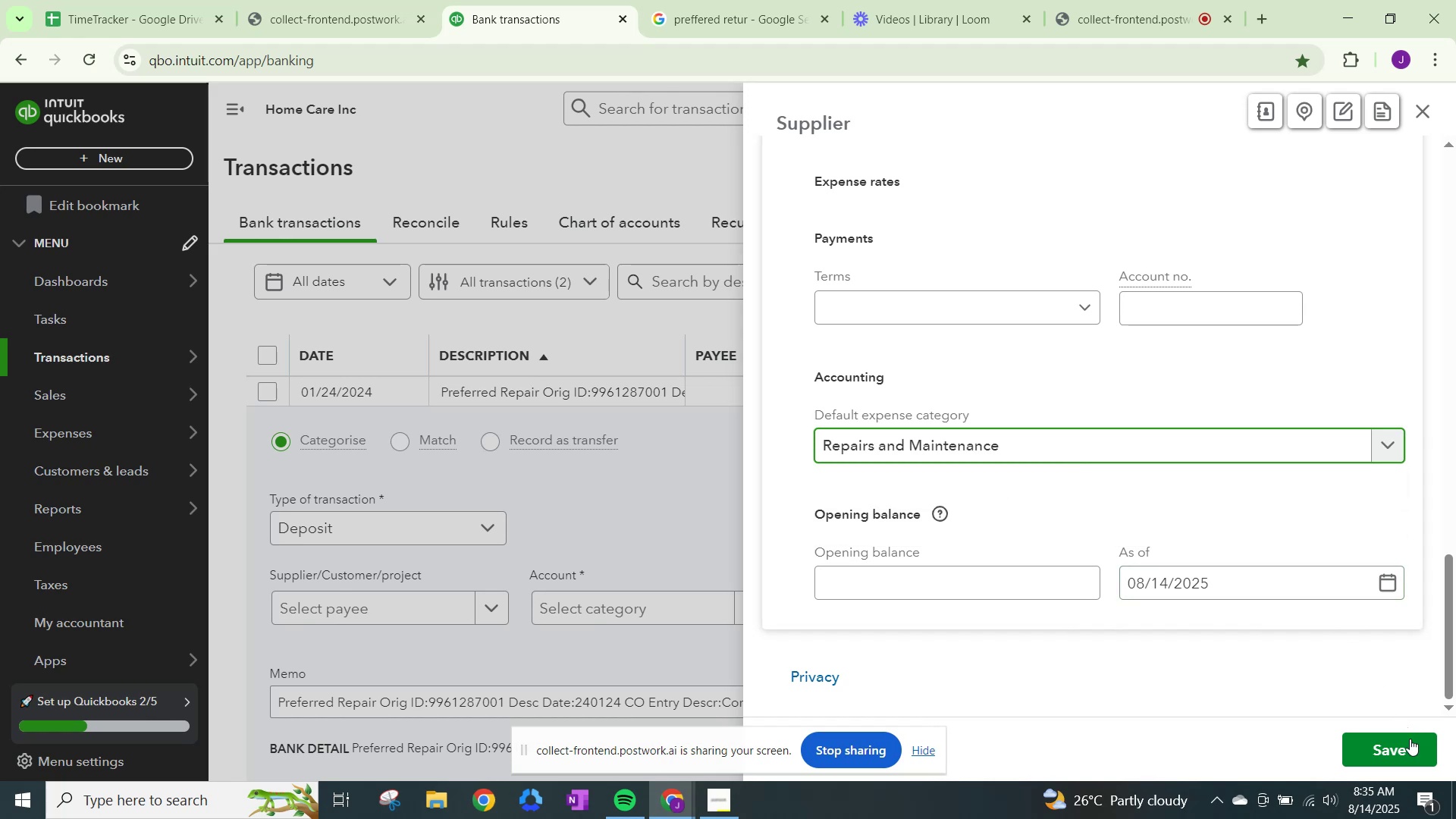 
left_click([1411, 746])
 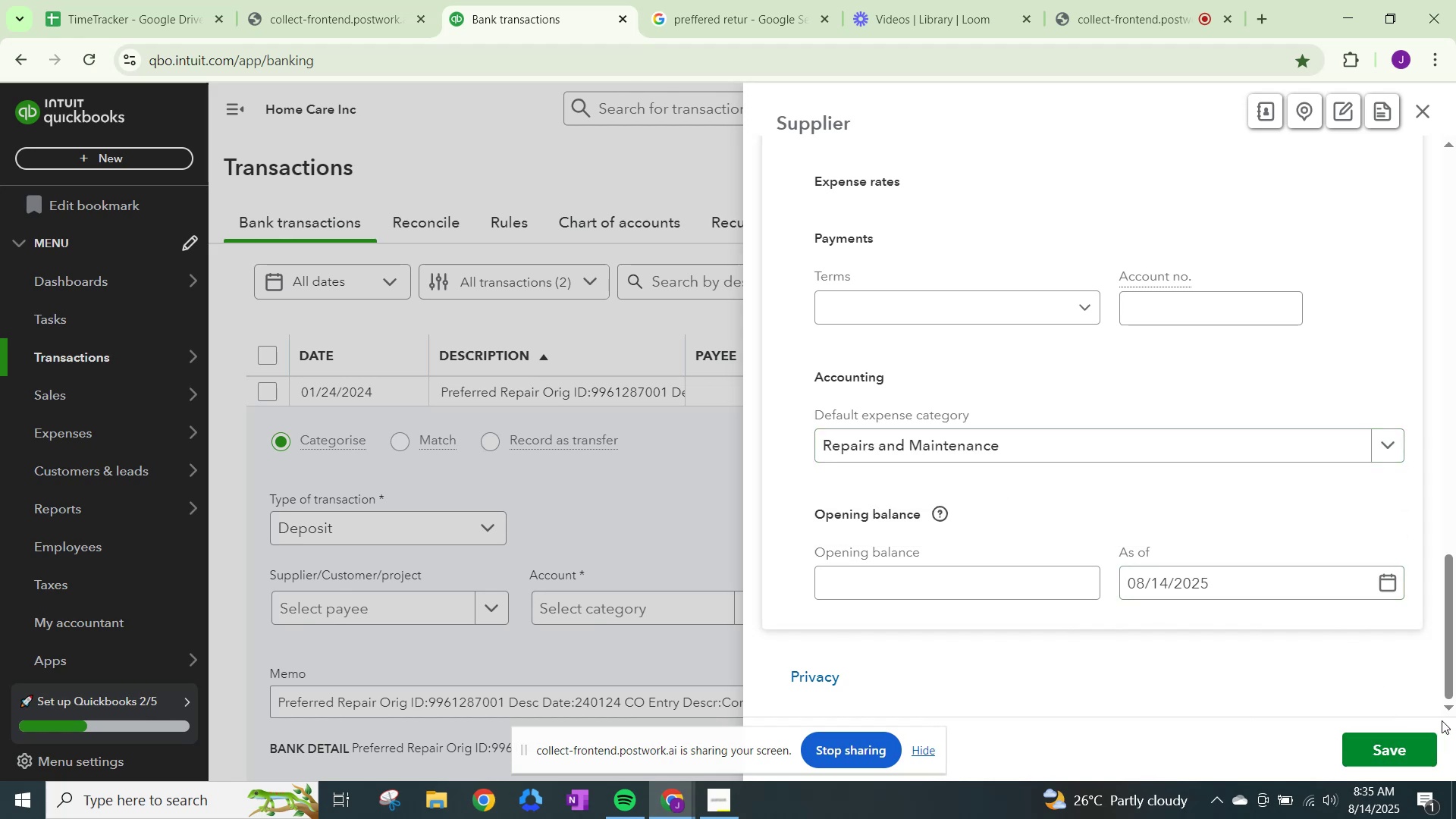 
scroll: coordinate [1101, 607], scroll_direction: down, amount: 3.0
 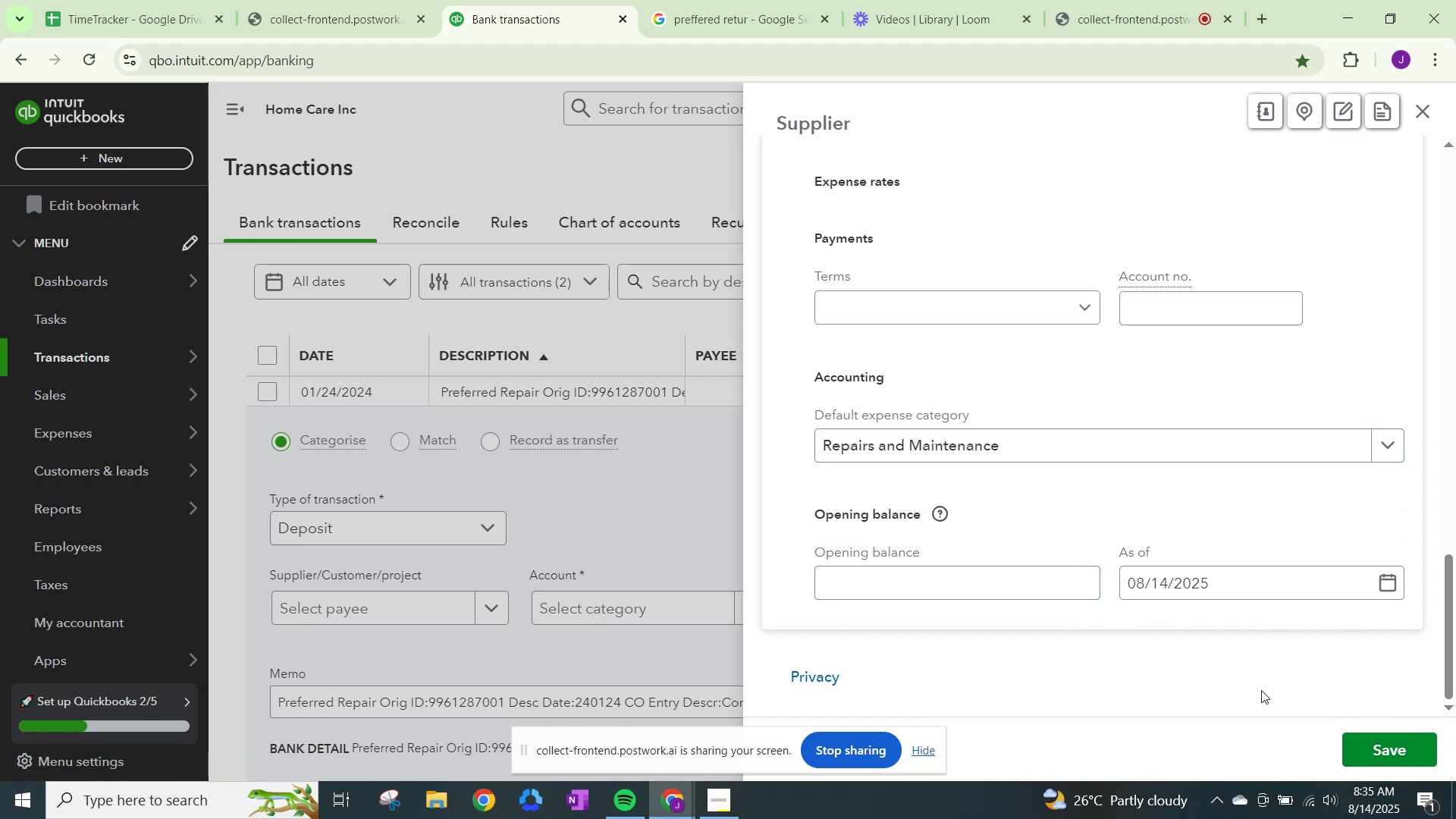 
scroll: coordinate [1031, 441], scroll_direction: up, amount: 17.0
 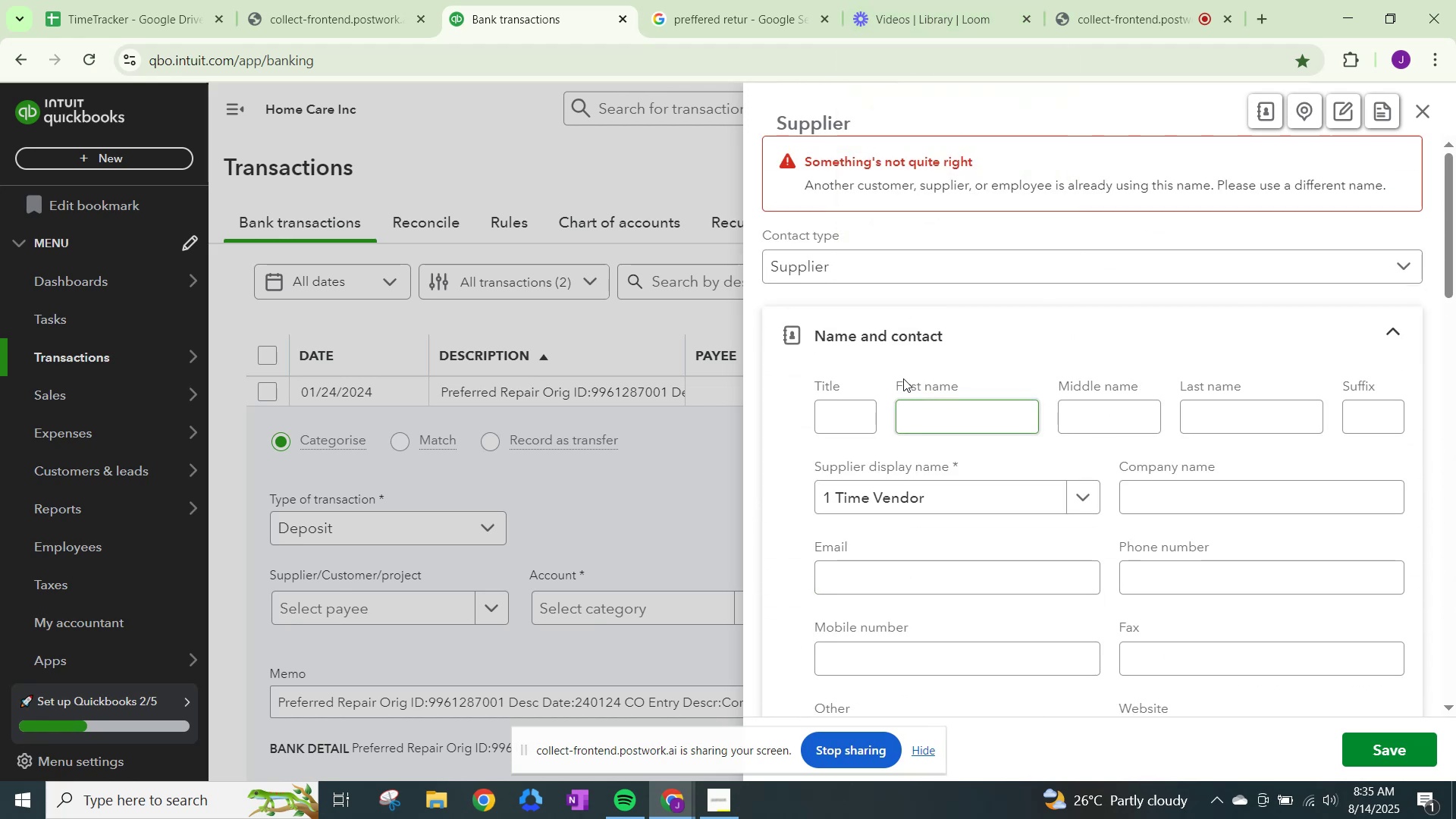 
wait(13.2)
 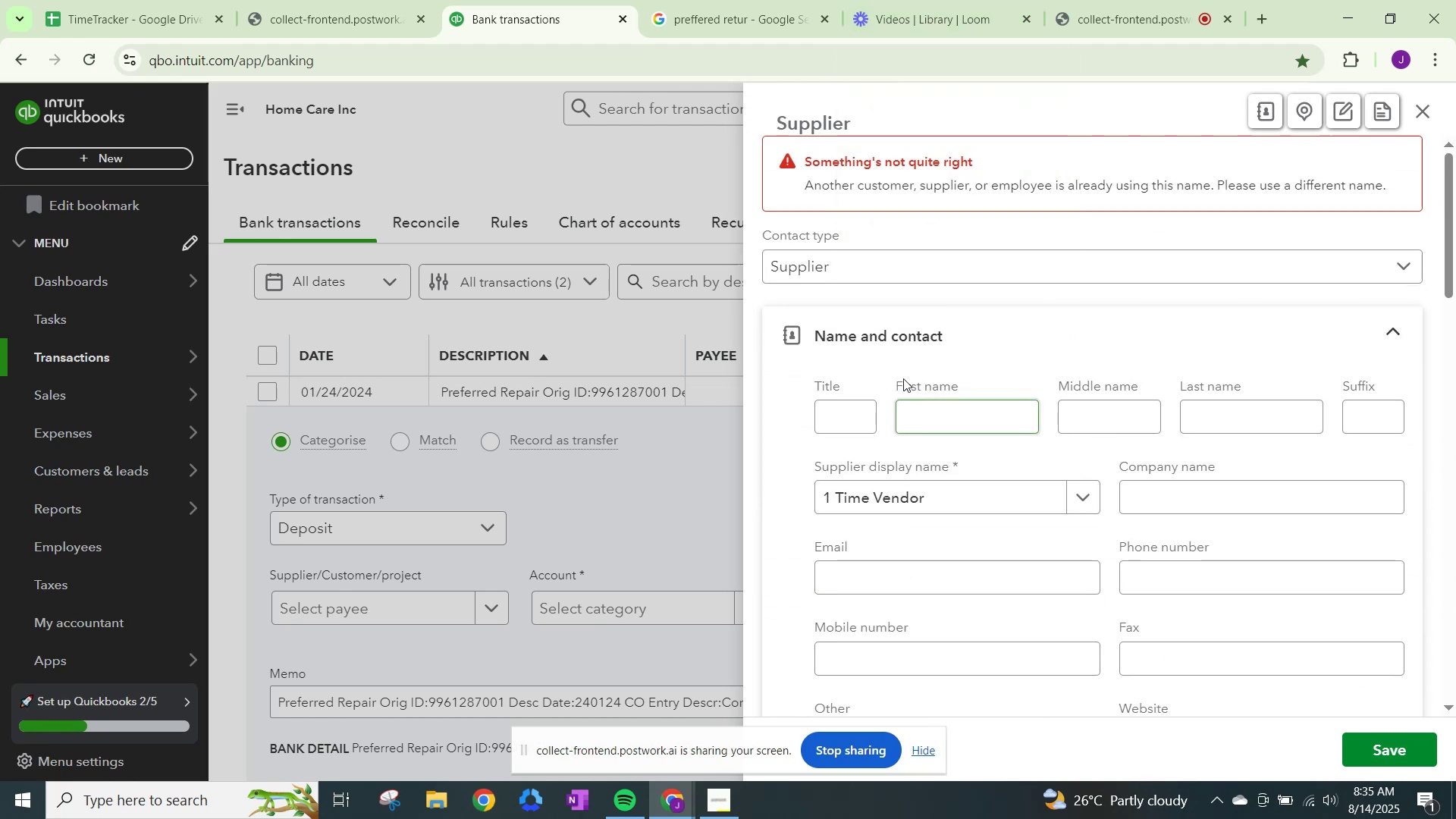 
left_click([1429, 110])
 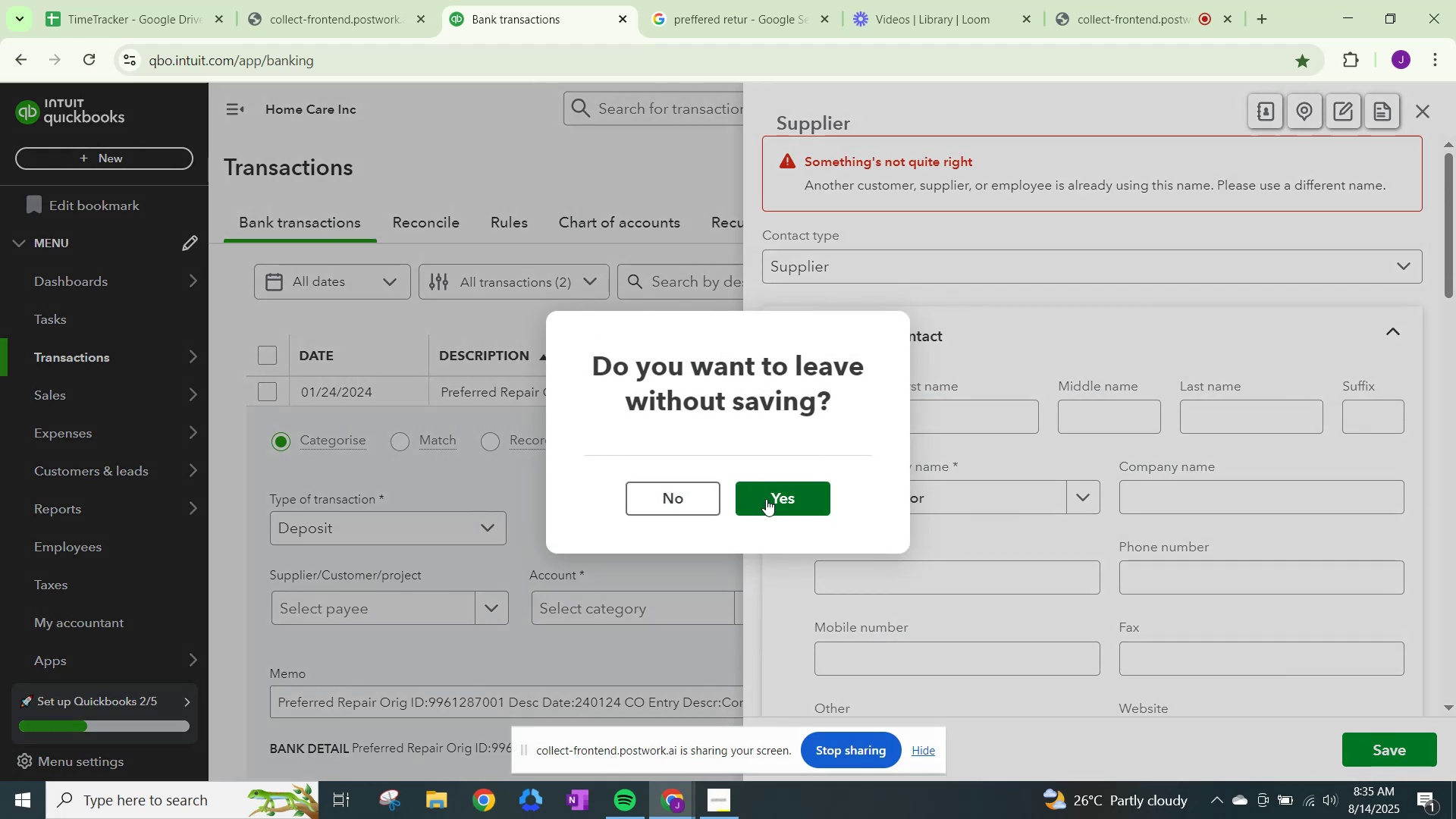 
left_click([766, 499])
 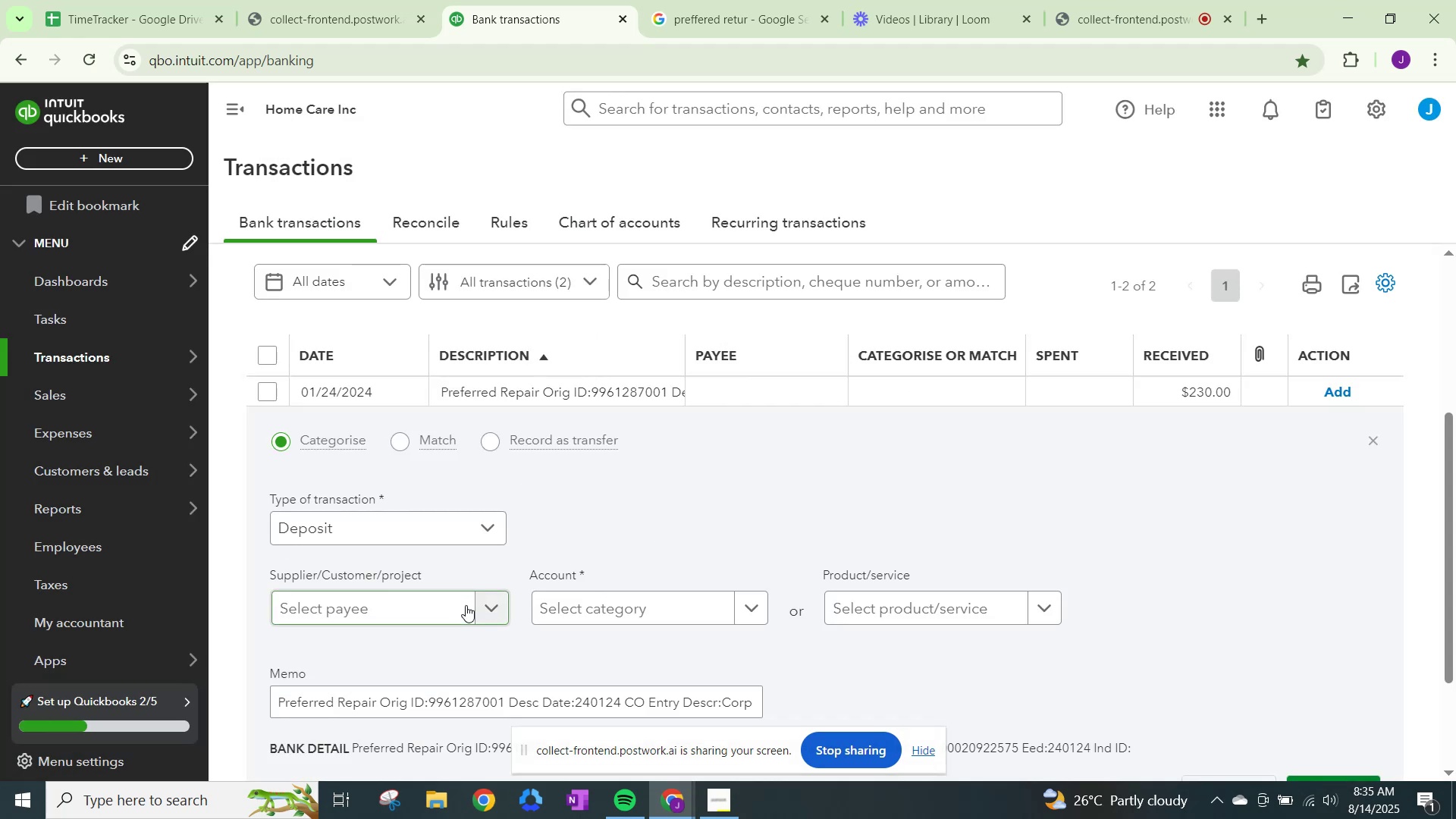 
left_click([489, 610])
 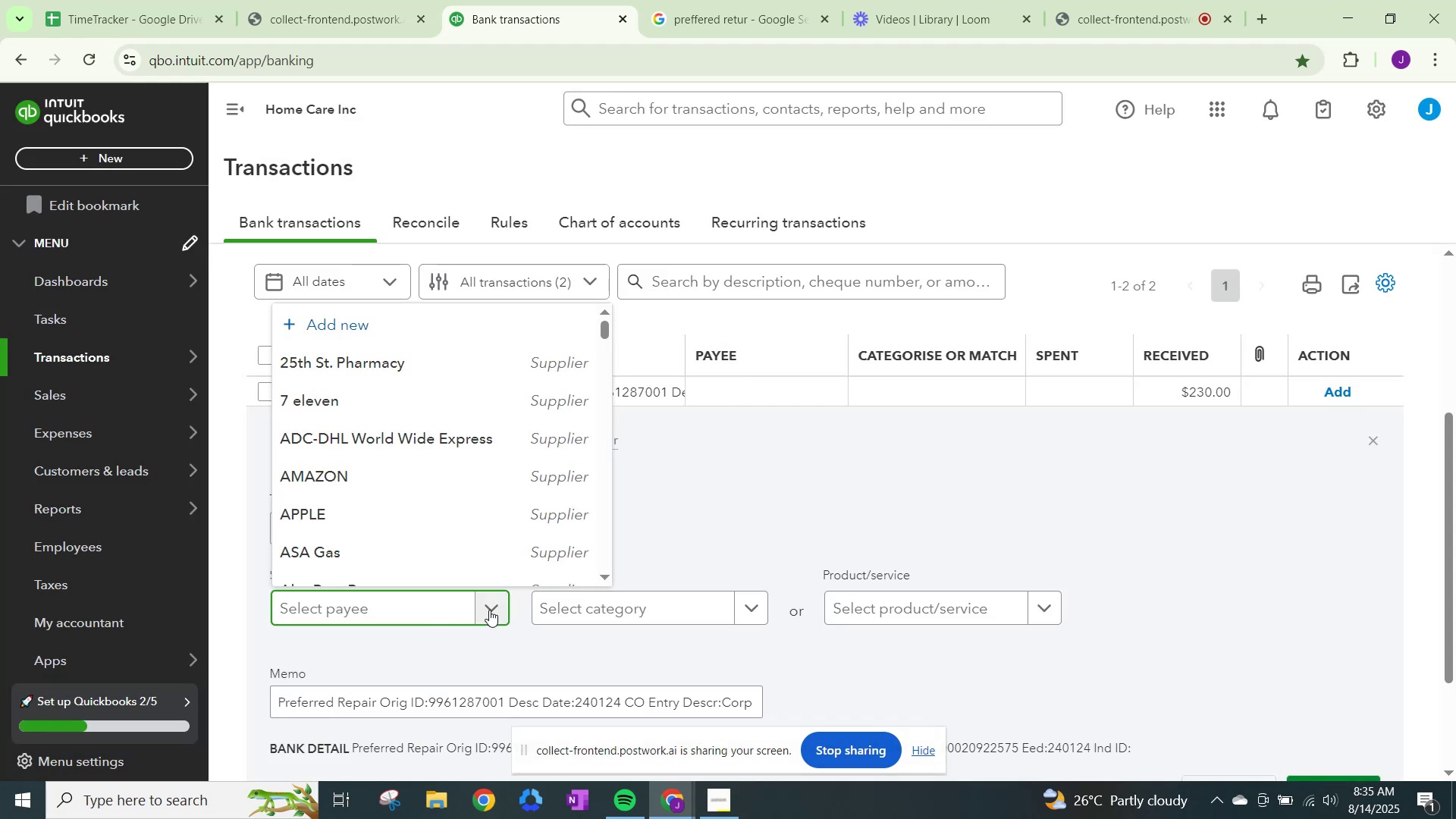 
type(1 Time)
 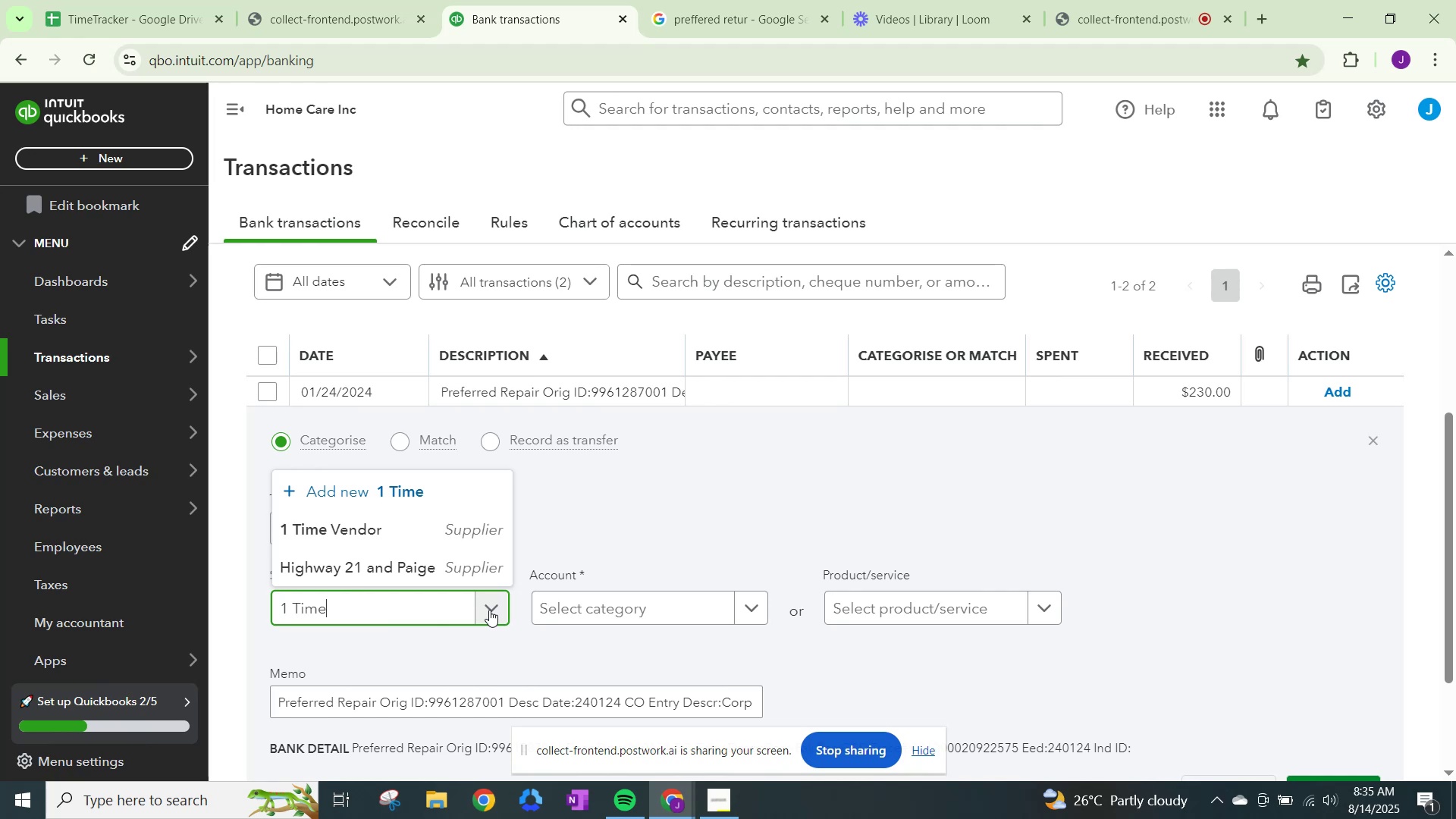 
left_click([426, 573])
 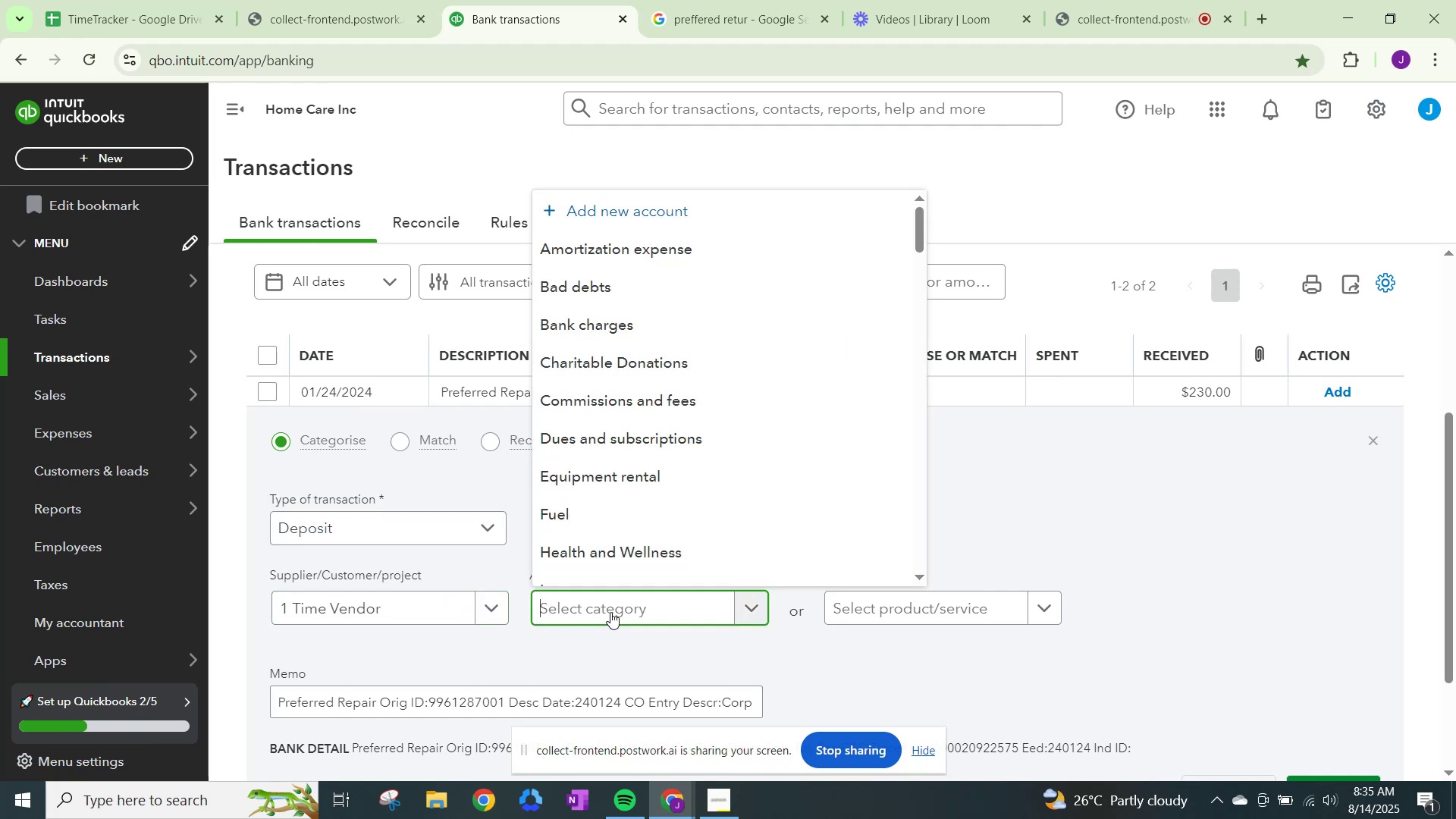 
type(repair)
 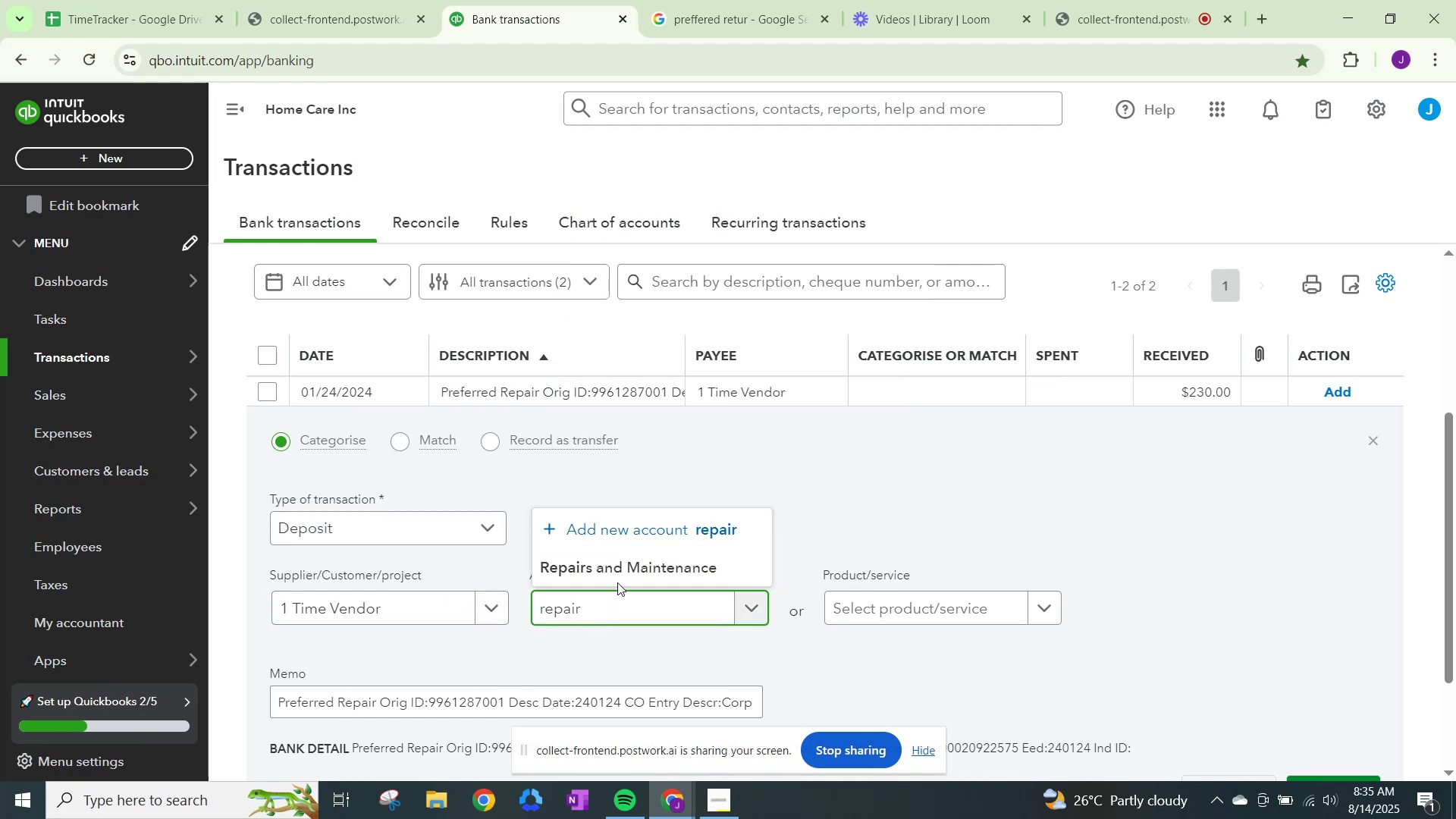 
left_click([629, 560])
 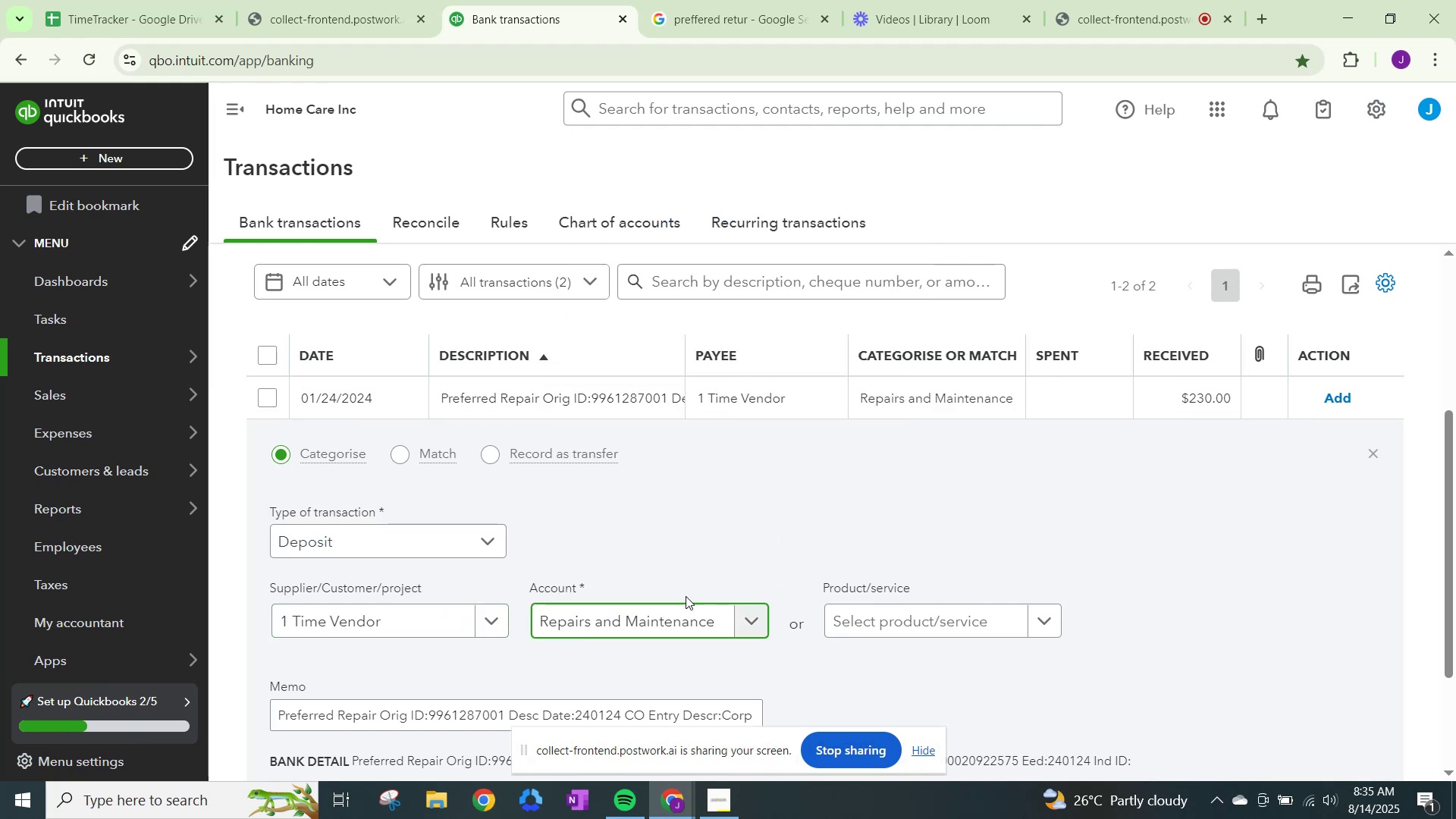 
scroll: coordinate [990, 674], scroll_direction: down, amount: 1.0
 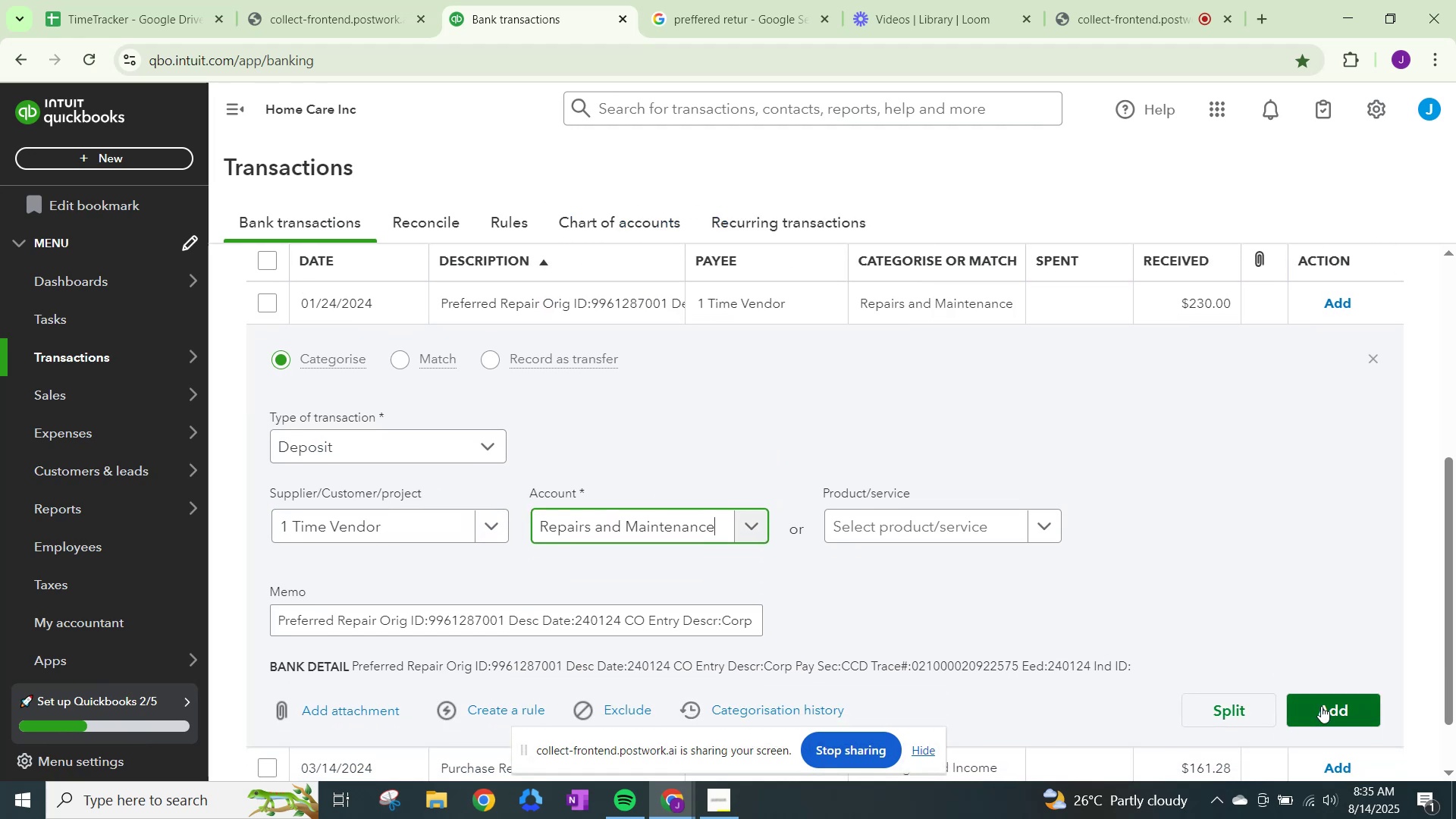 
left_click([1322, 707])
 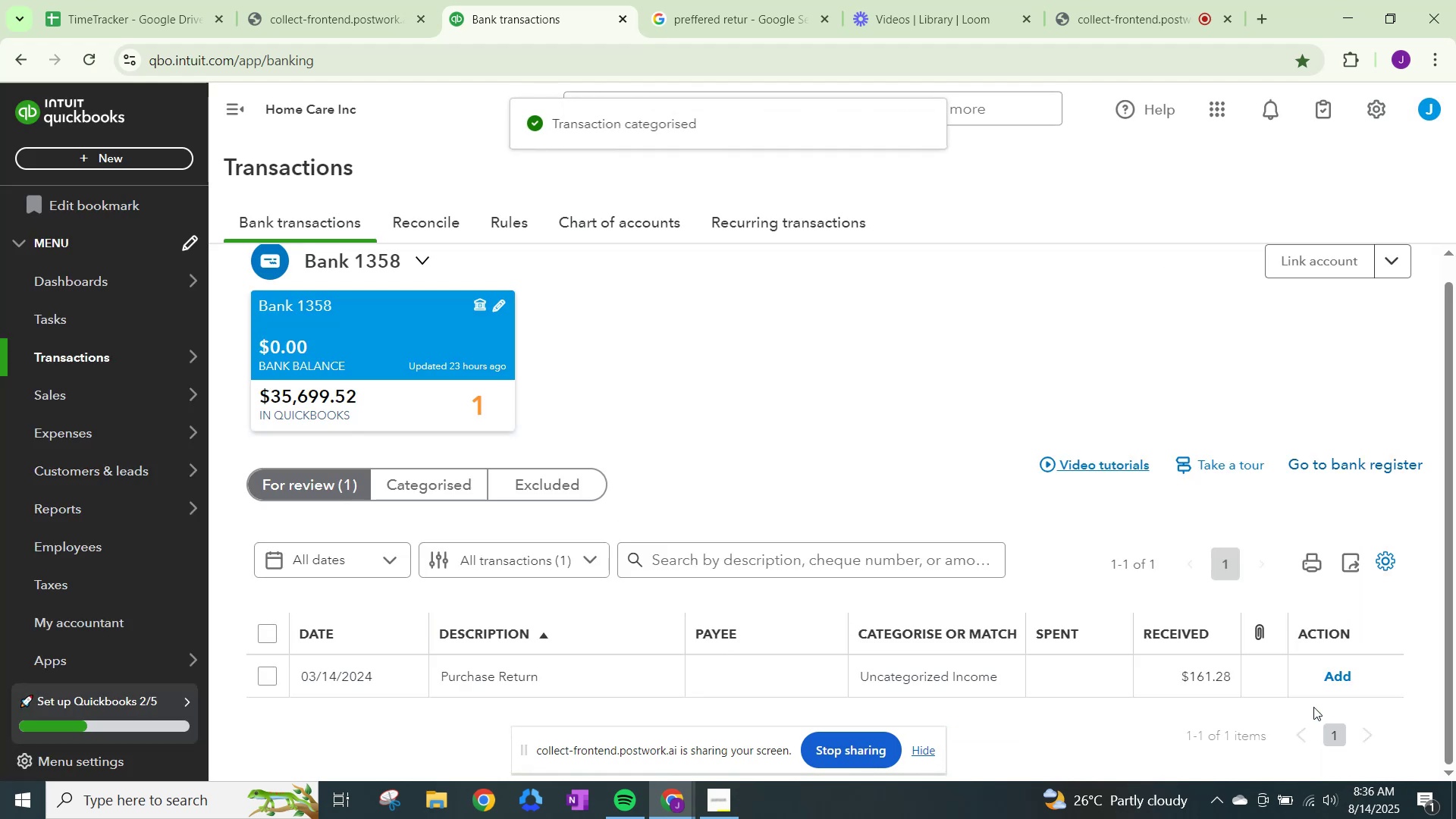 
scroll: coordinate [607, 649], scroll_direction: down, amount: 2.0
 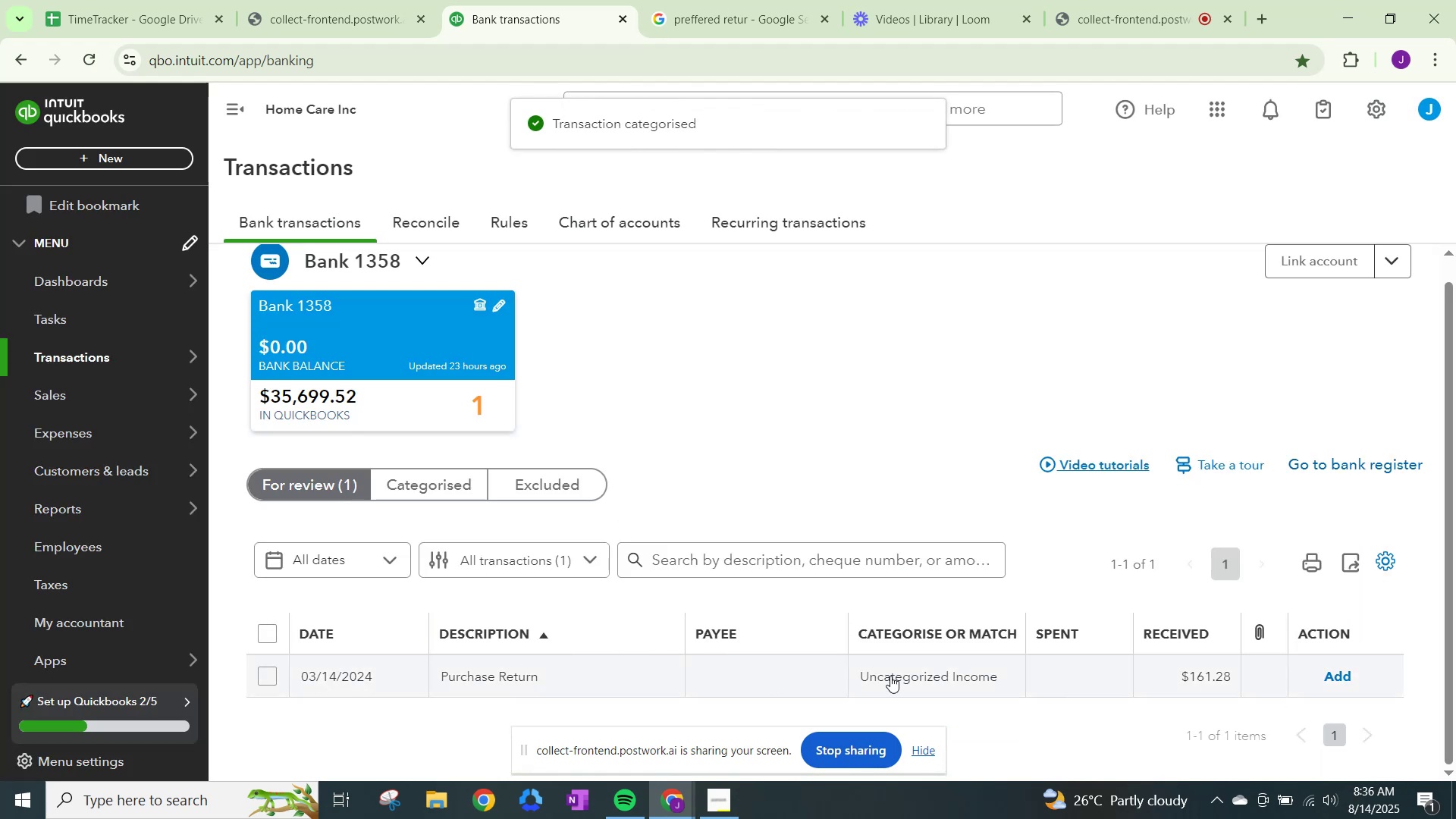 
left_click([906, 673])
 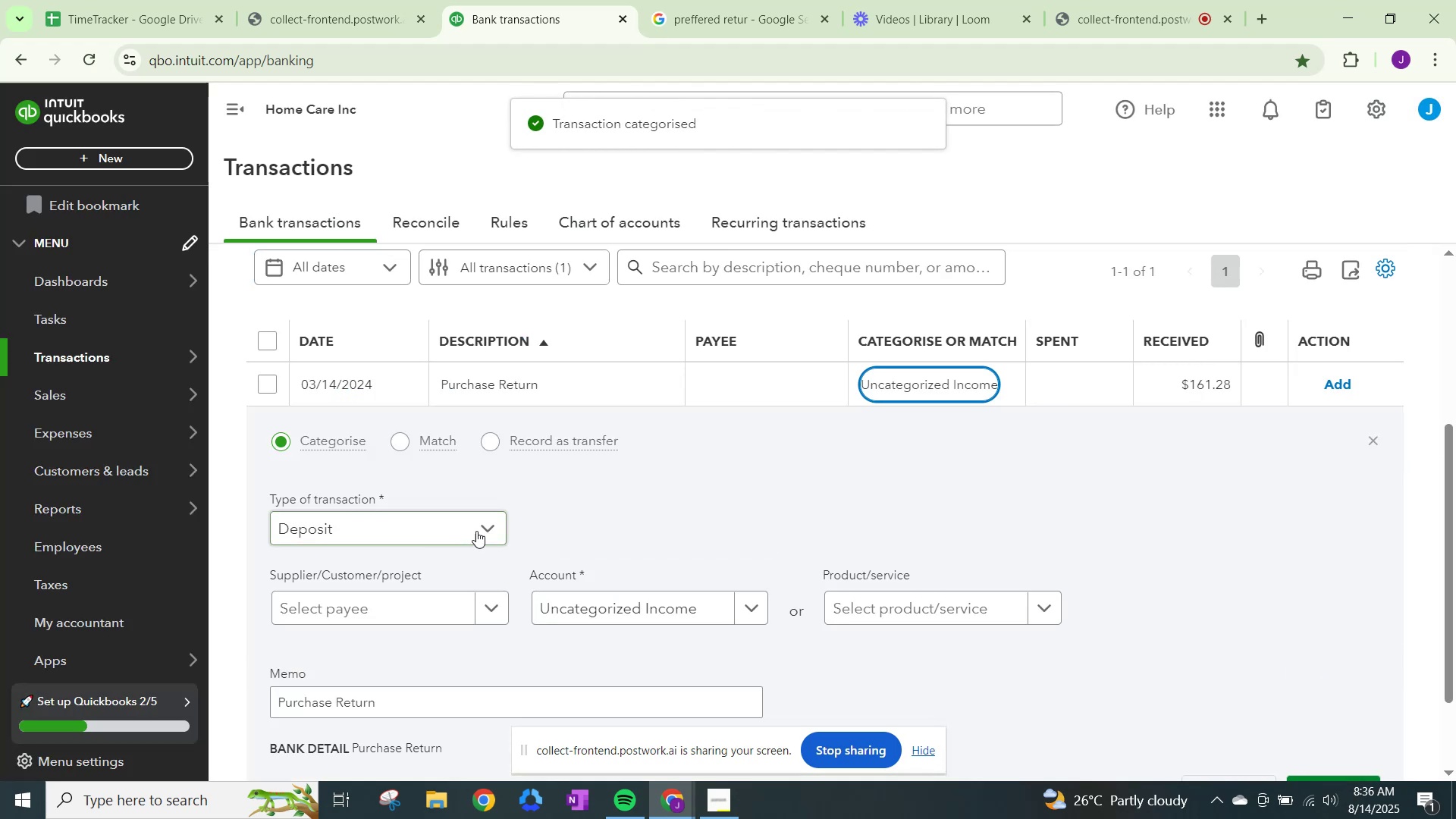 
mouse_move([479, 583])
 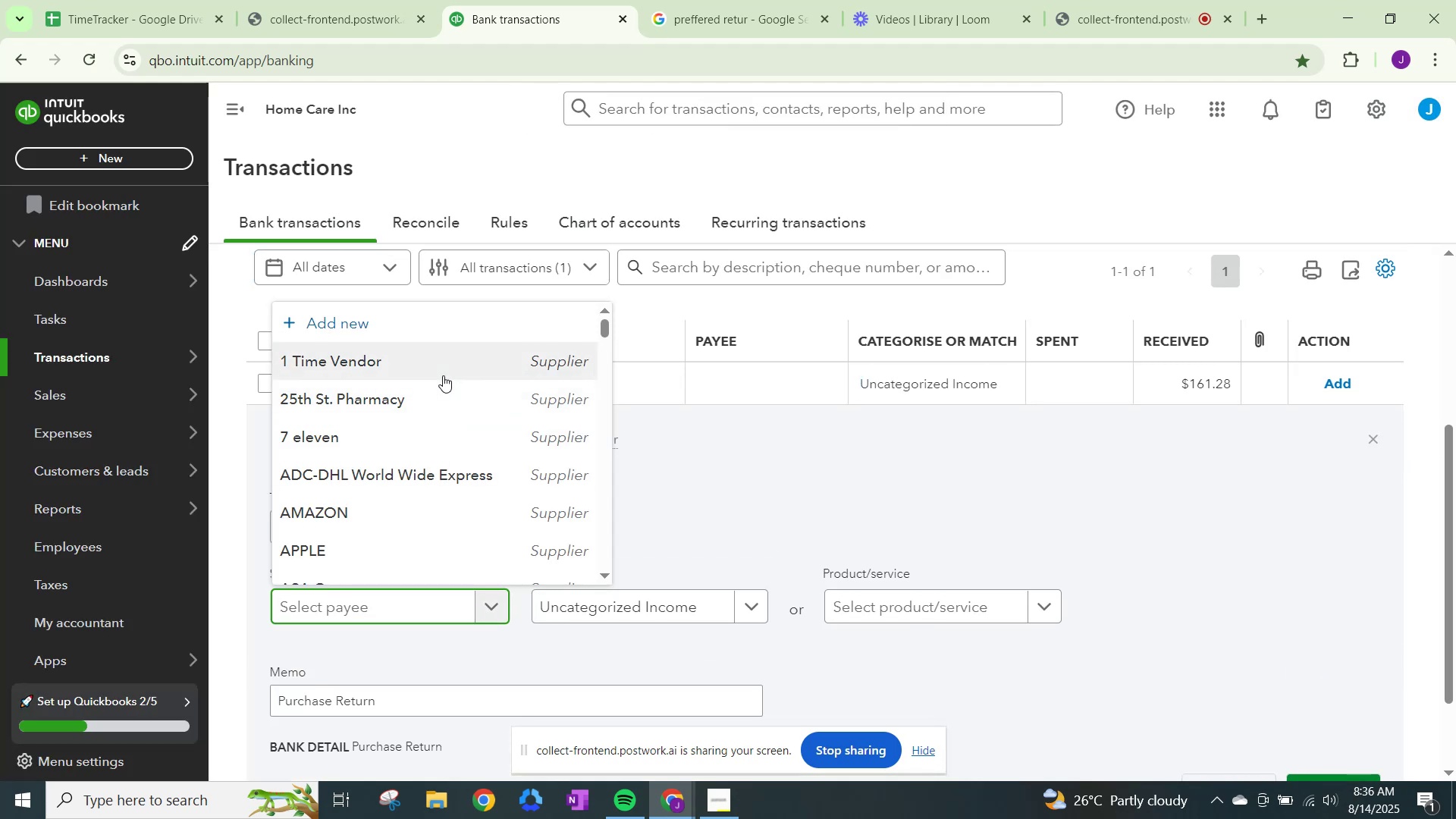 
left_click([443, 375])
 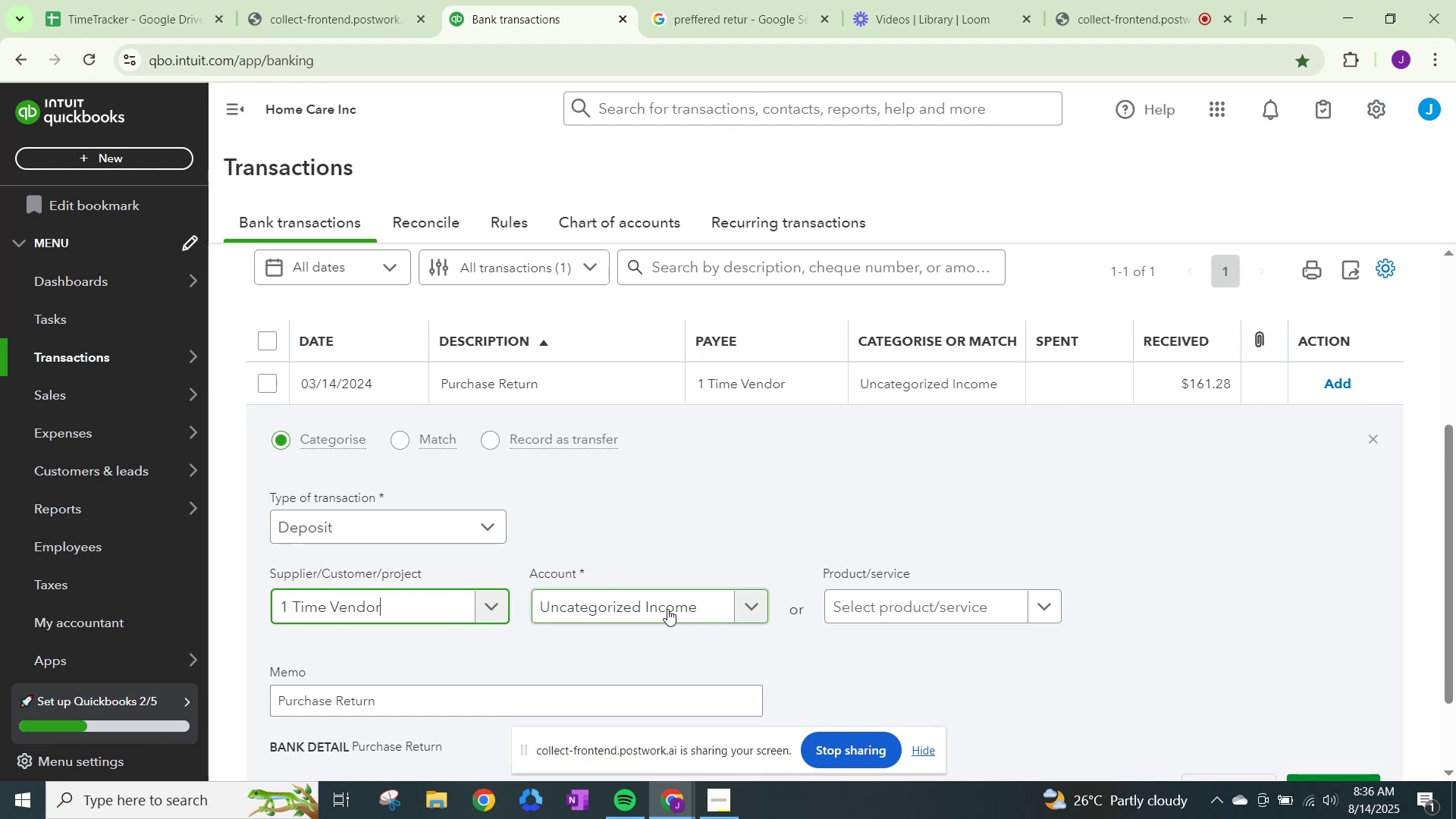 
wait(5.92)
 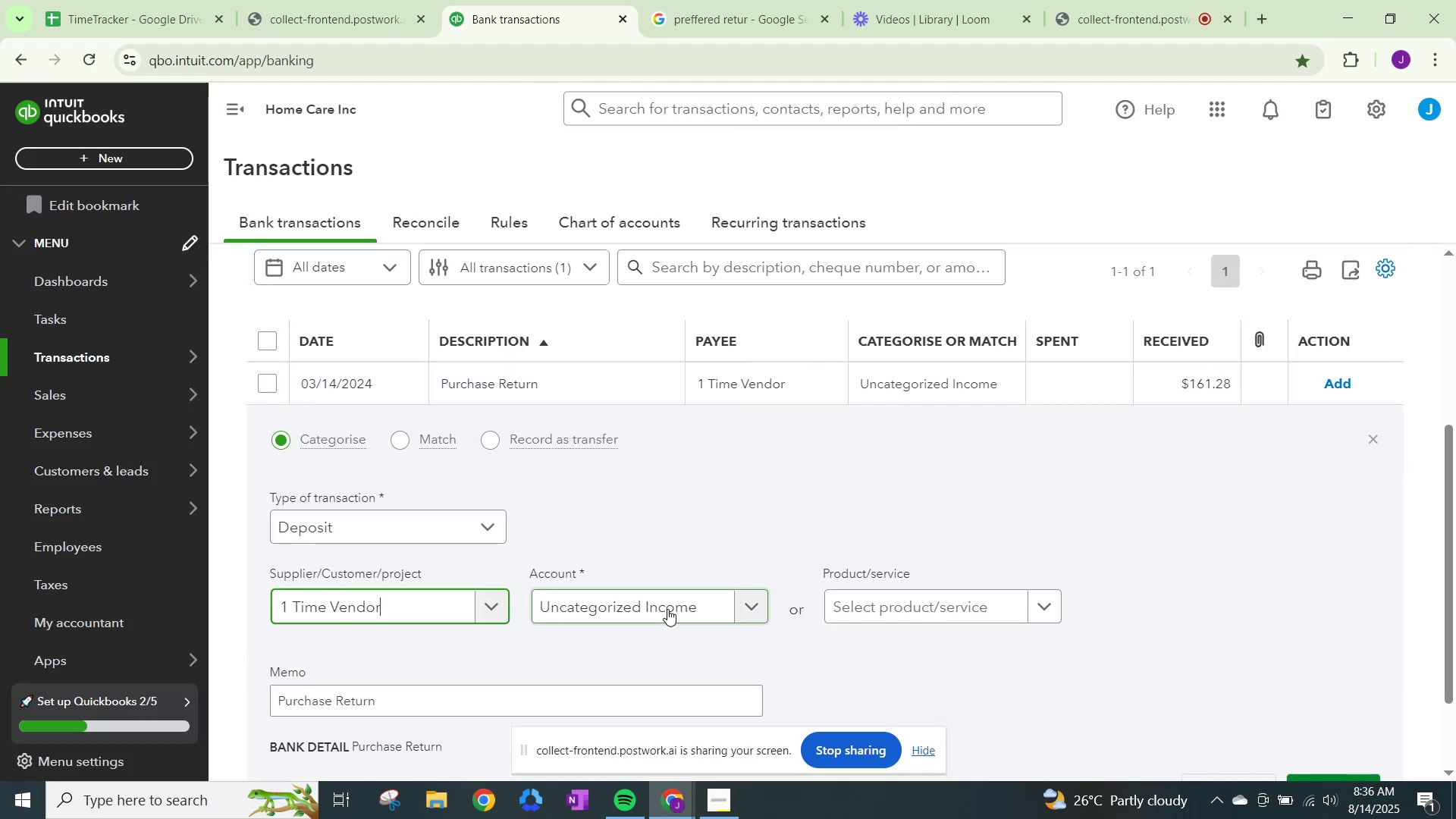 
left_click([667, 609])
 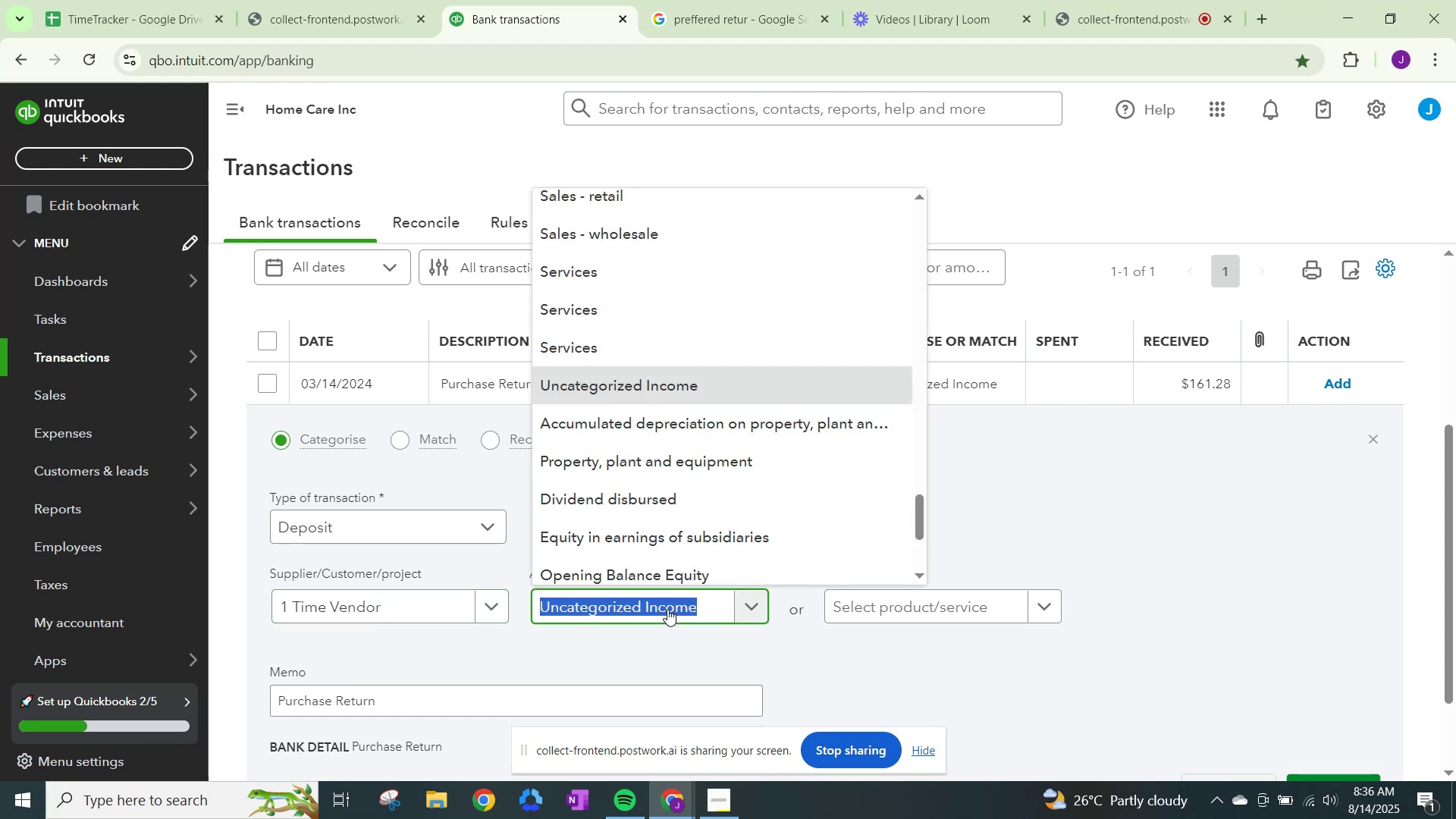 
wait(5.89)
 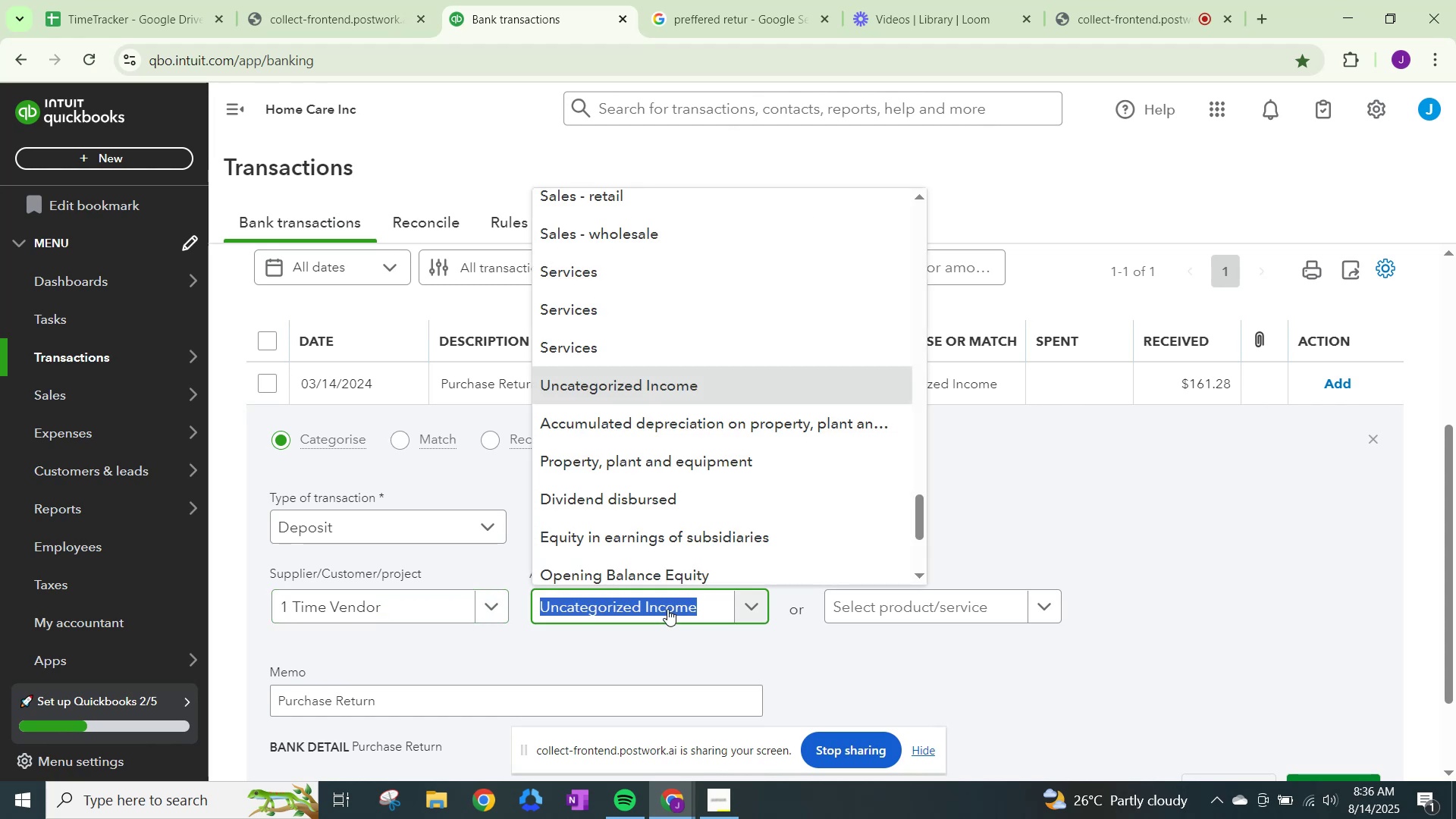 
scroll: coordinate [663, 588], scroll_direction: down, amount: 1.0
 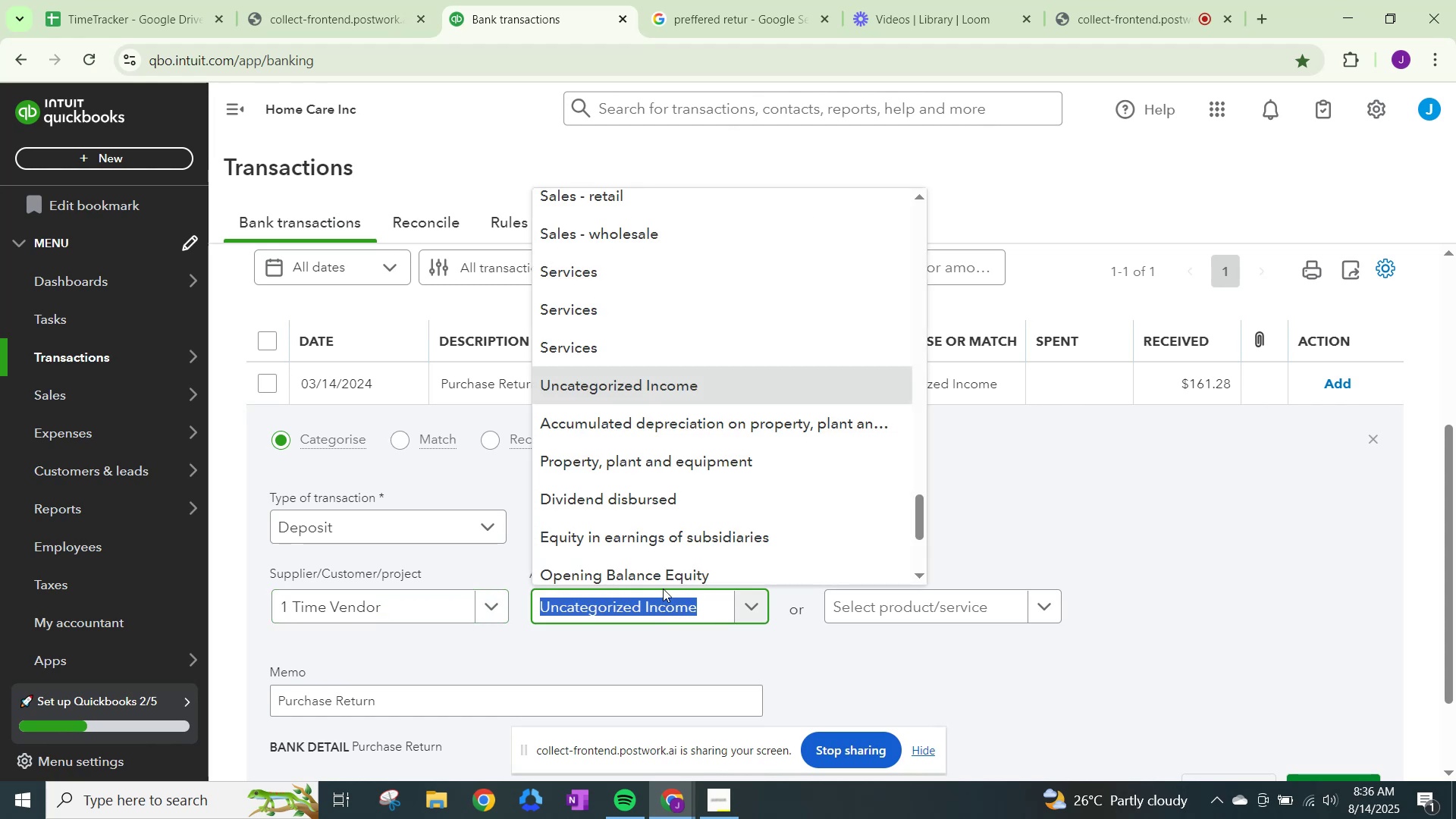 
scroll: coordinate [663, 588], scroll_direction: up, amount: 1.0
 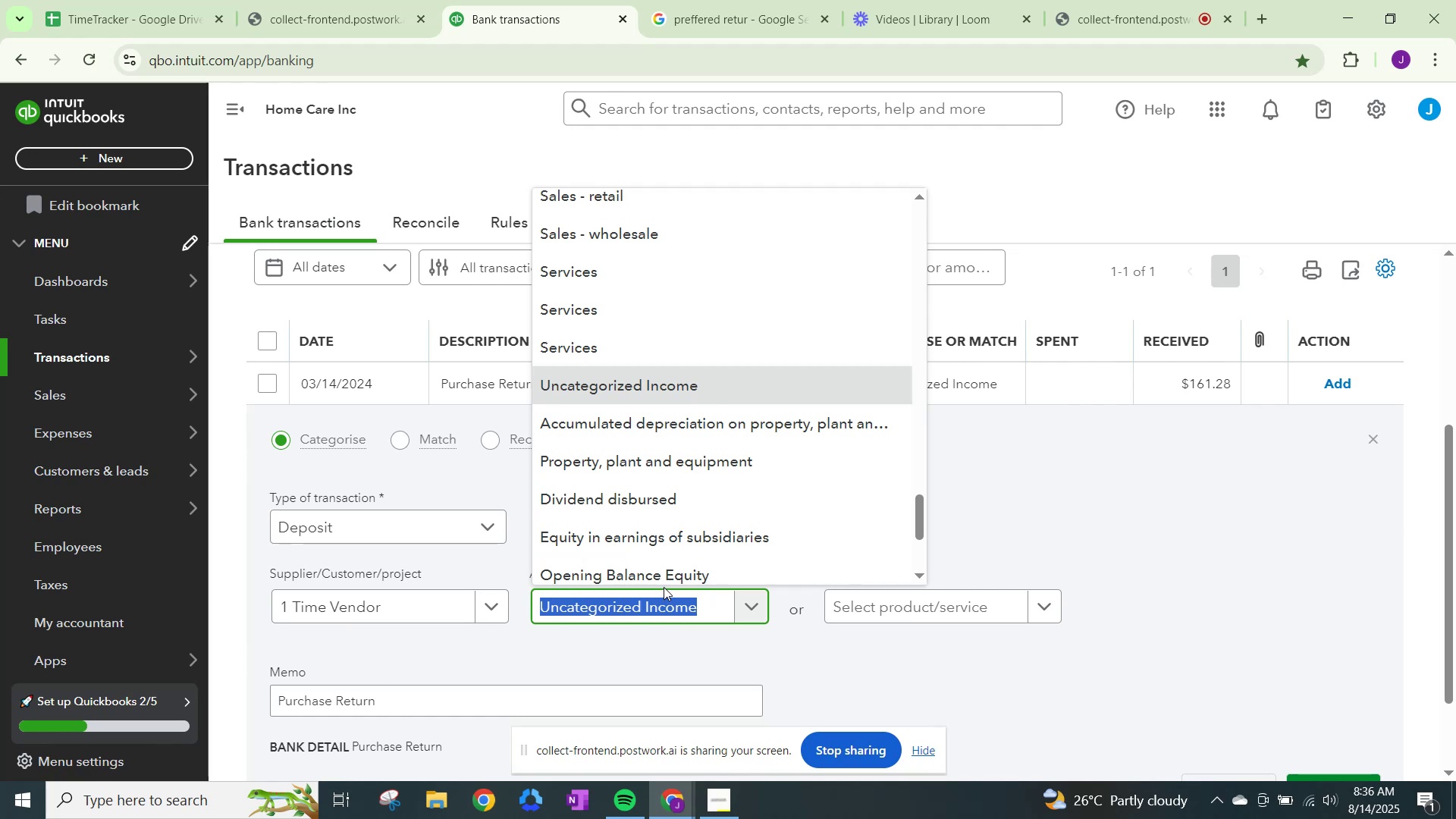 
type(other)
 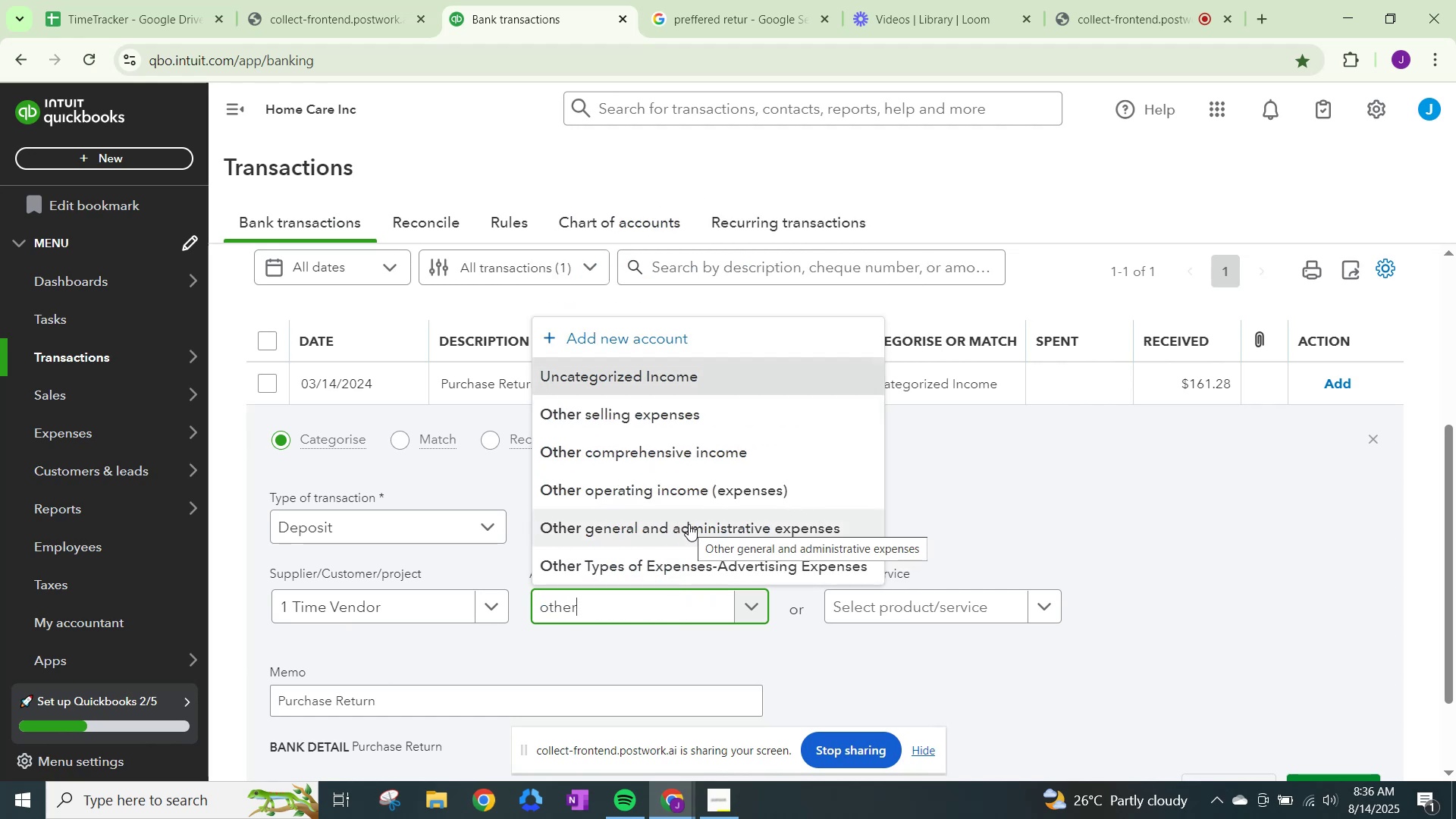 
wait(7.8)
 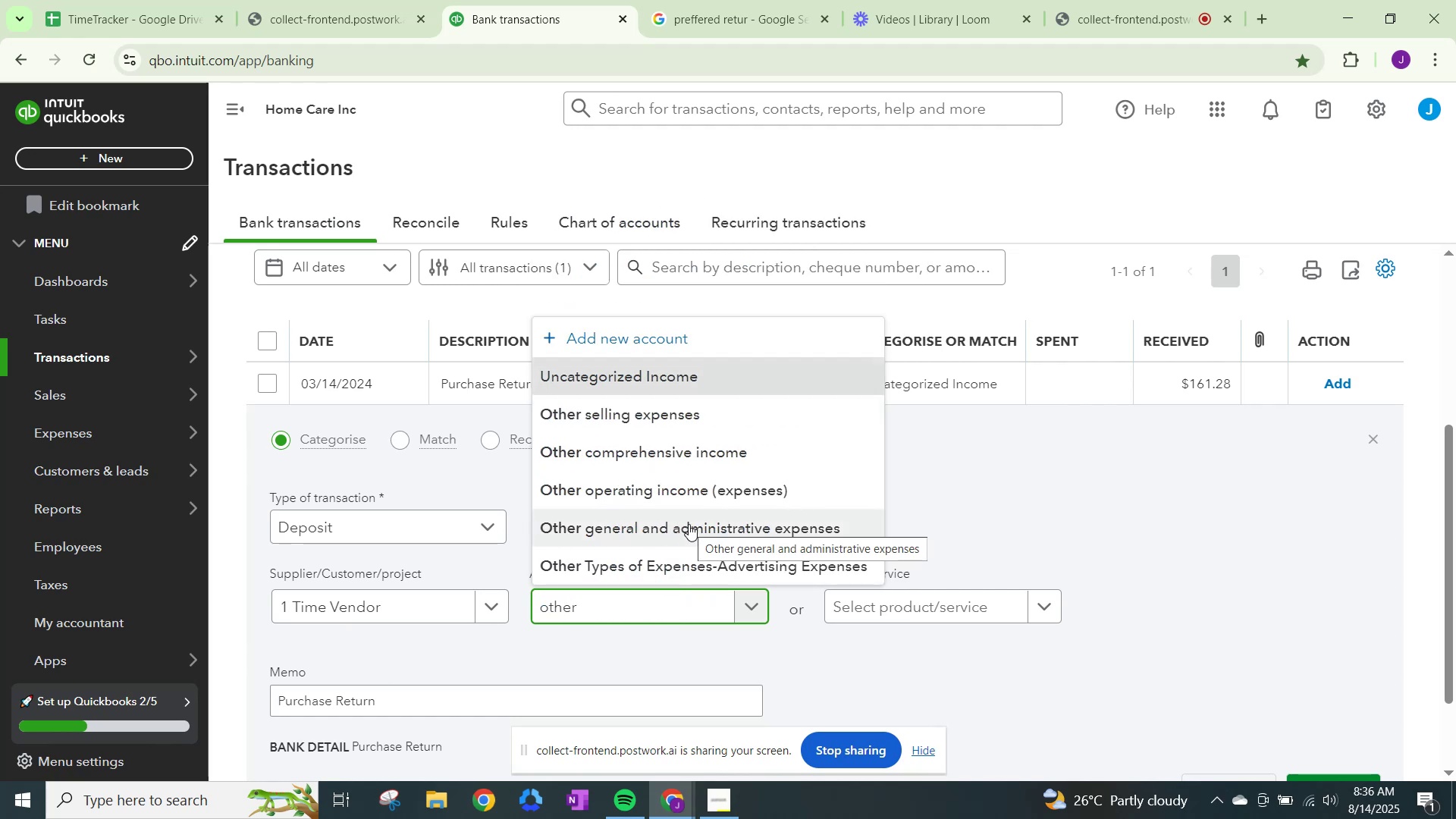 
left_click([689, 524])
 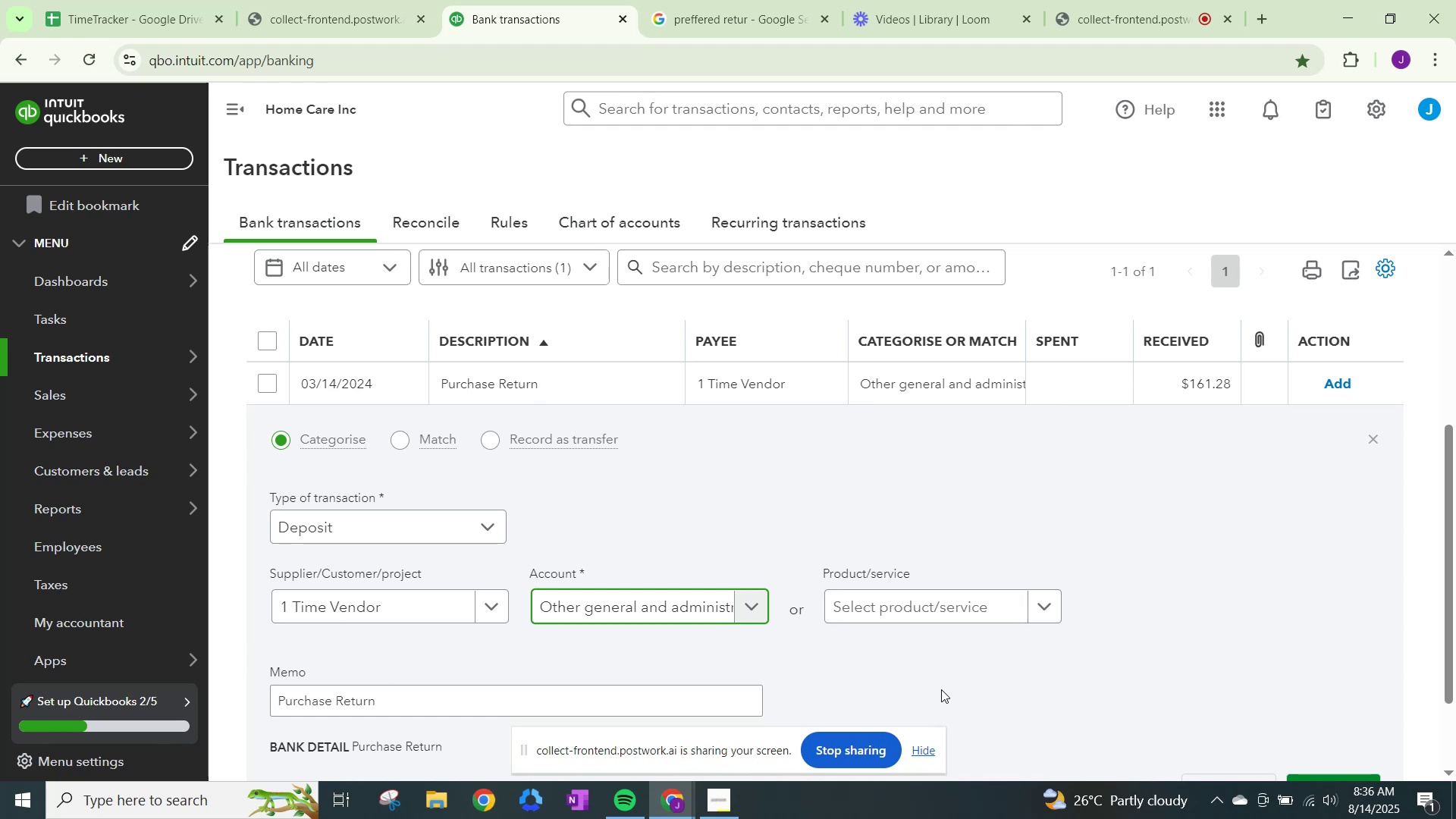 
wait(6.75)
 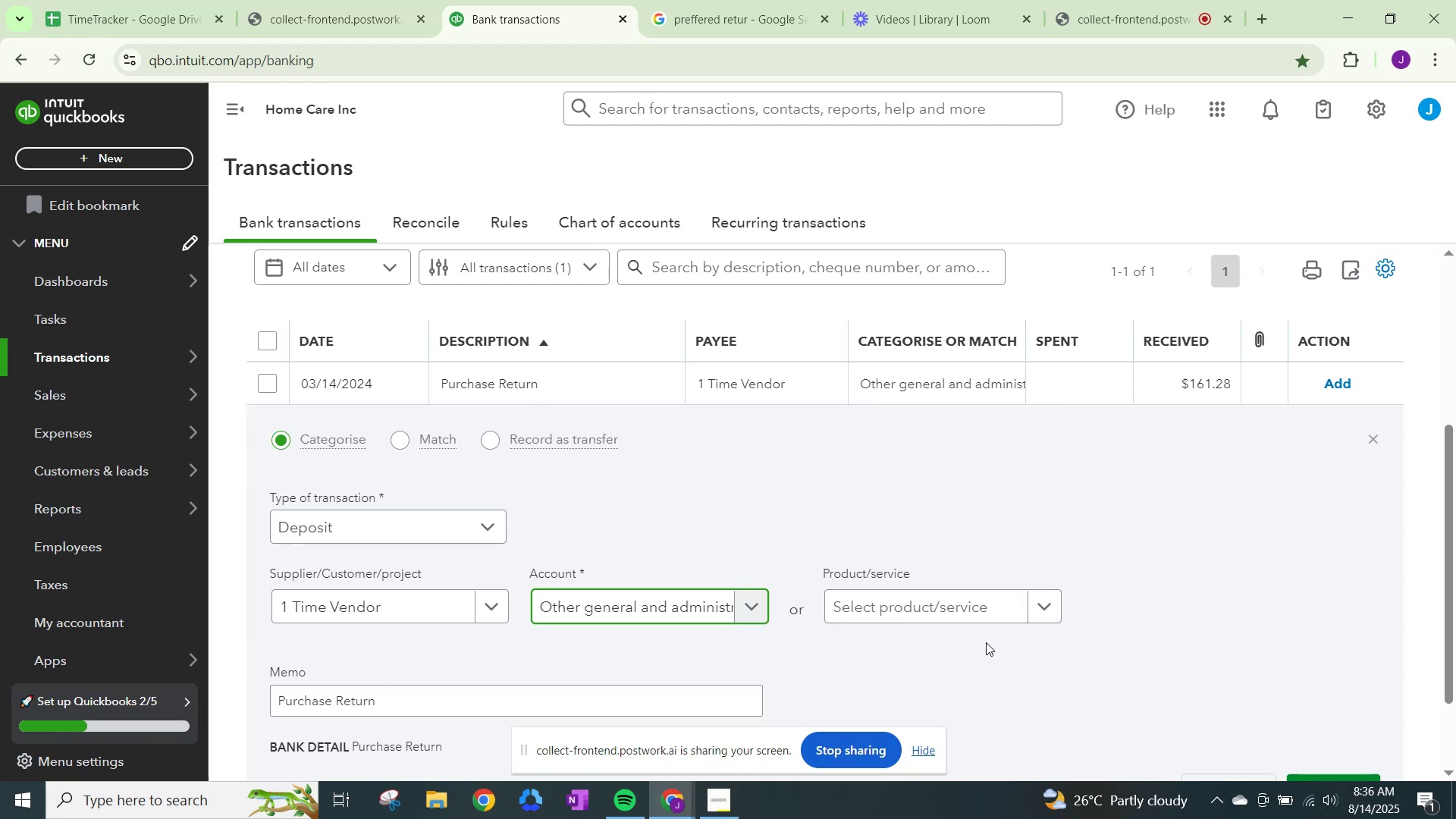 
left_click([733, 602])
 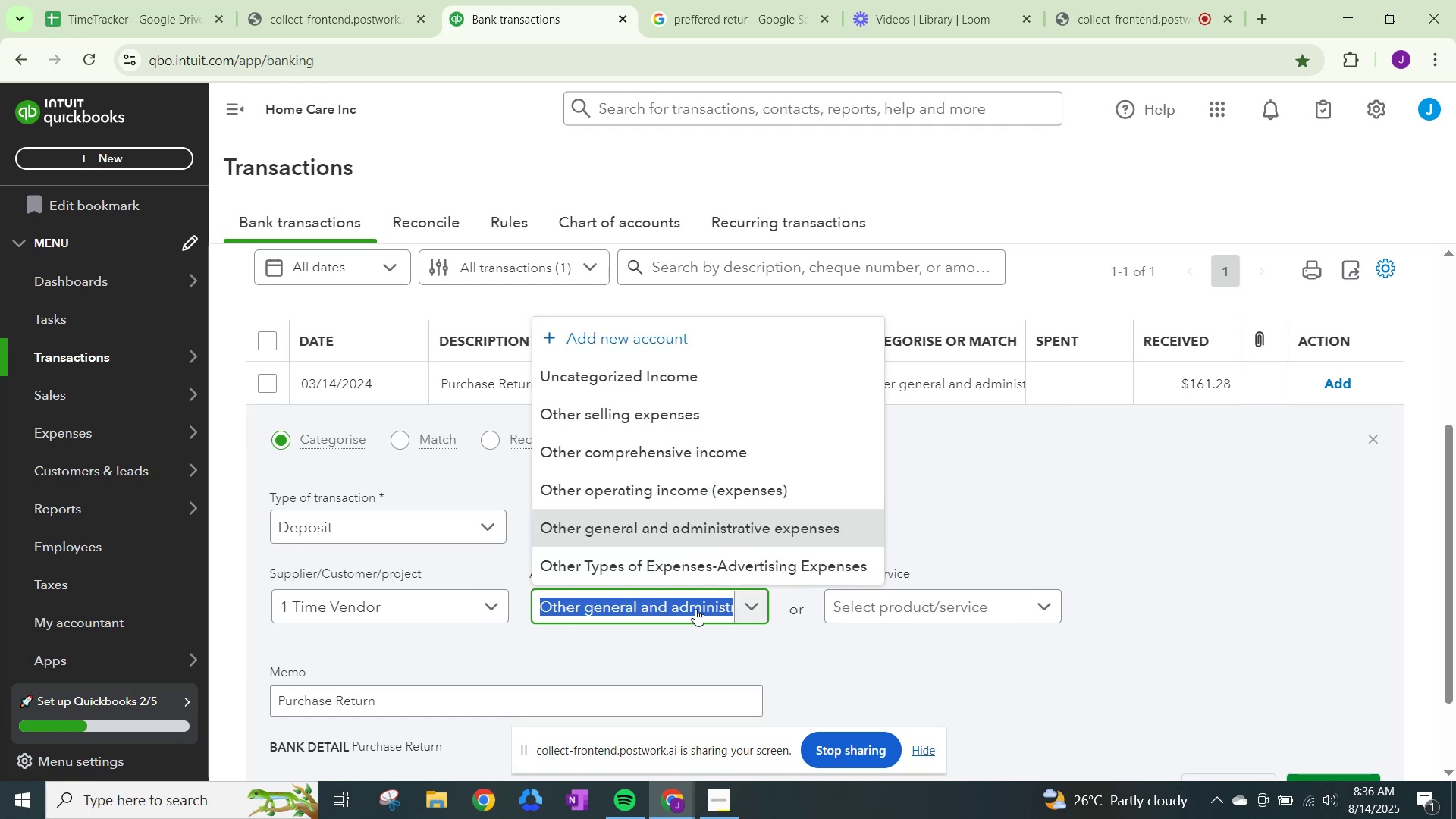 
type(supplies)
 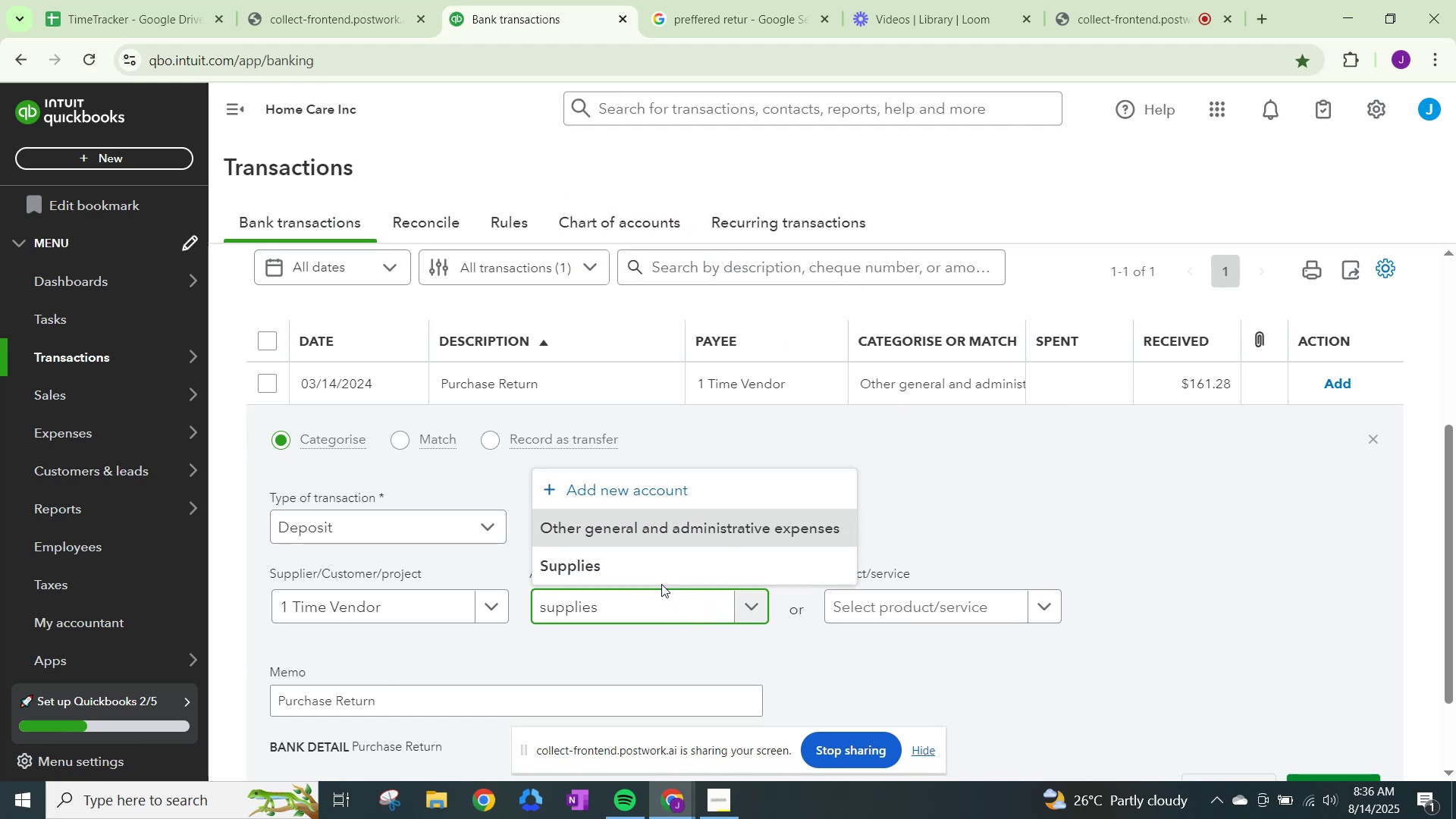 
left_click([623, 568])
 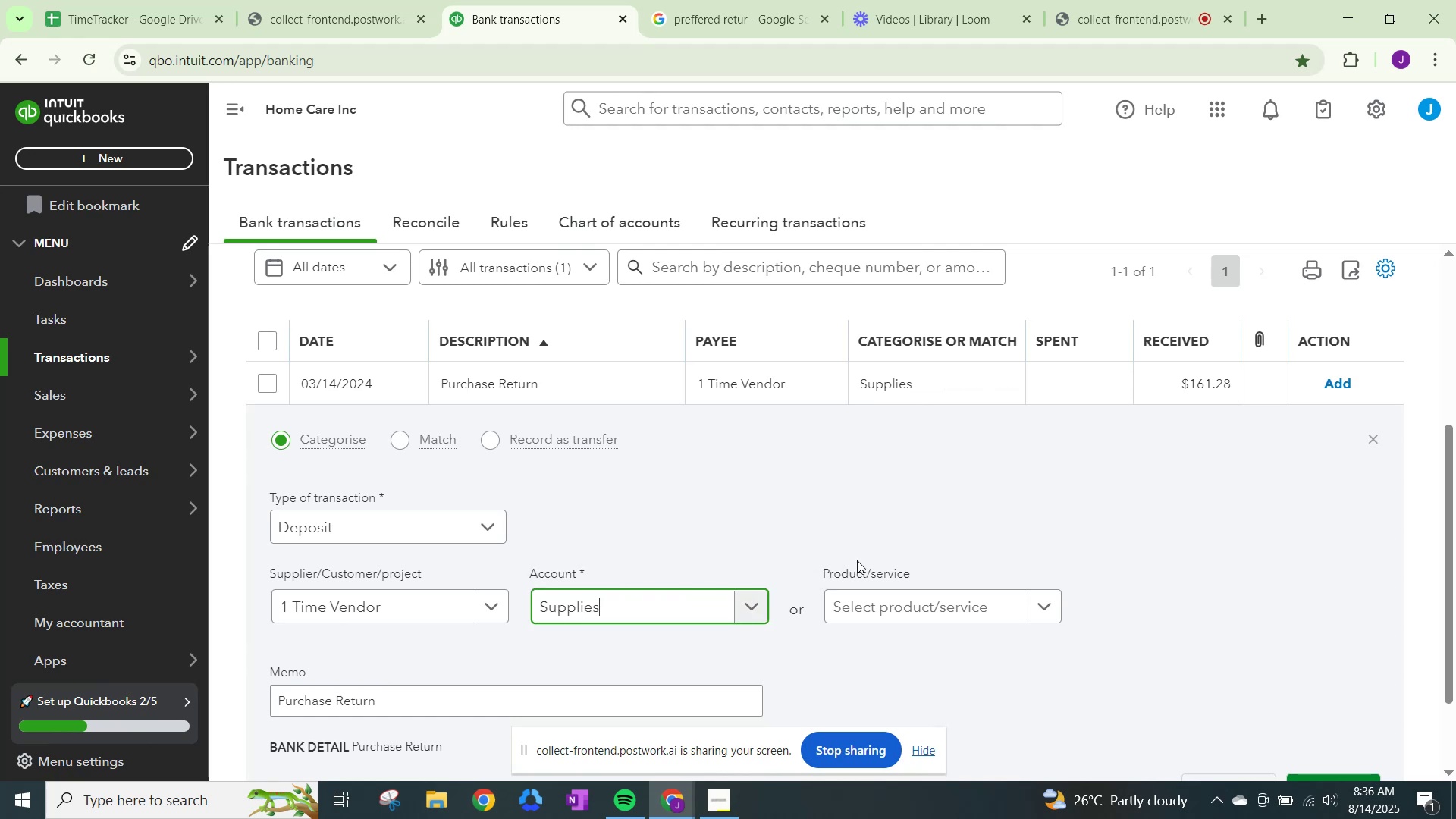 
scroll: coordinate [1053, 585], scroll_direction: down, amount: 2.0
 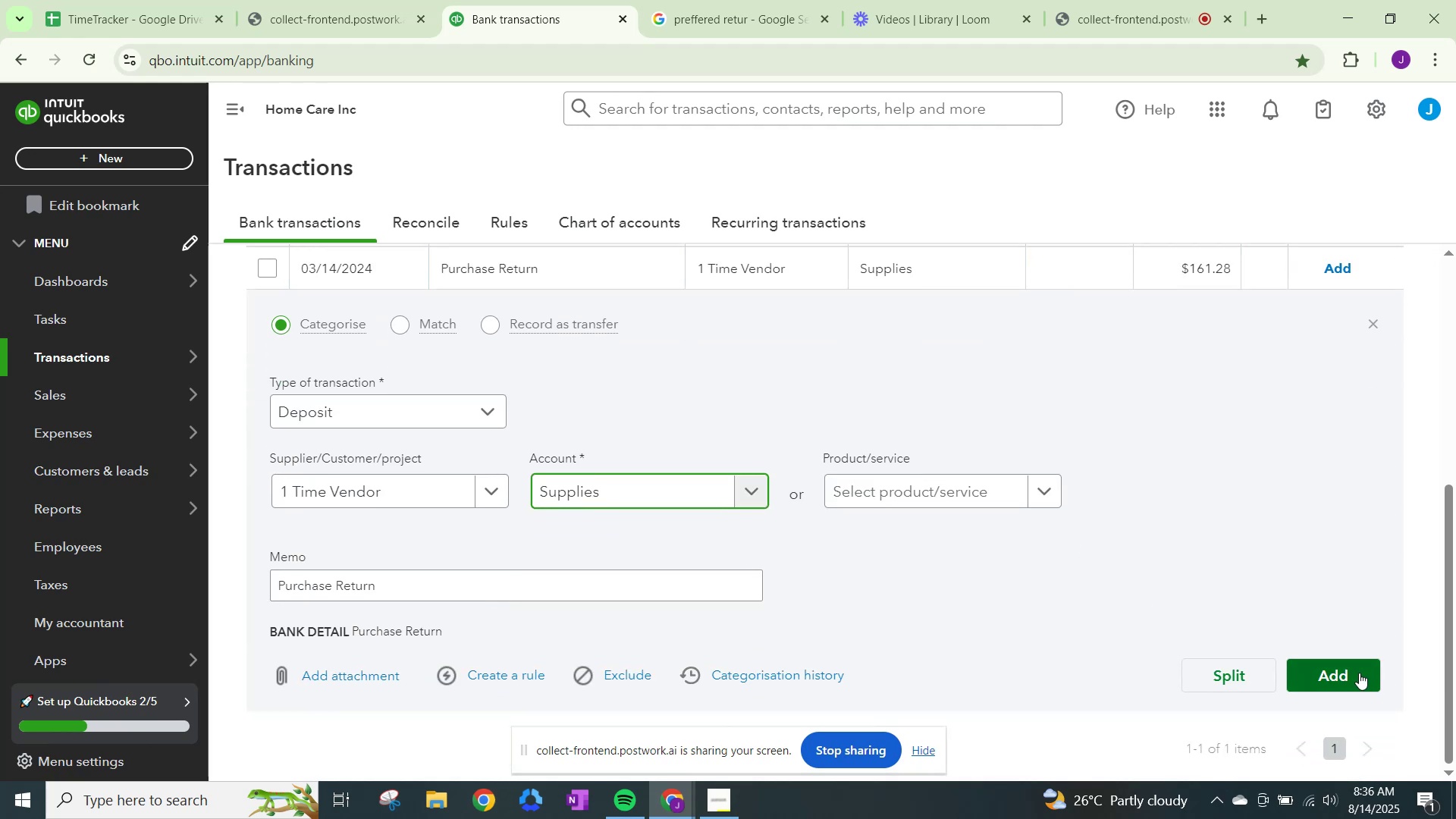 
left_click([1357, 675])
 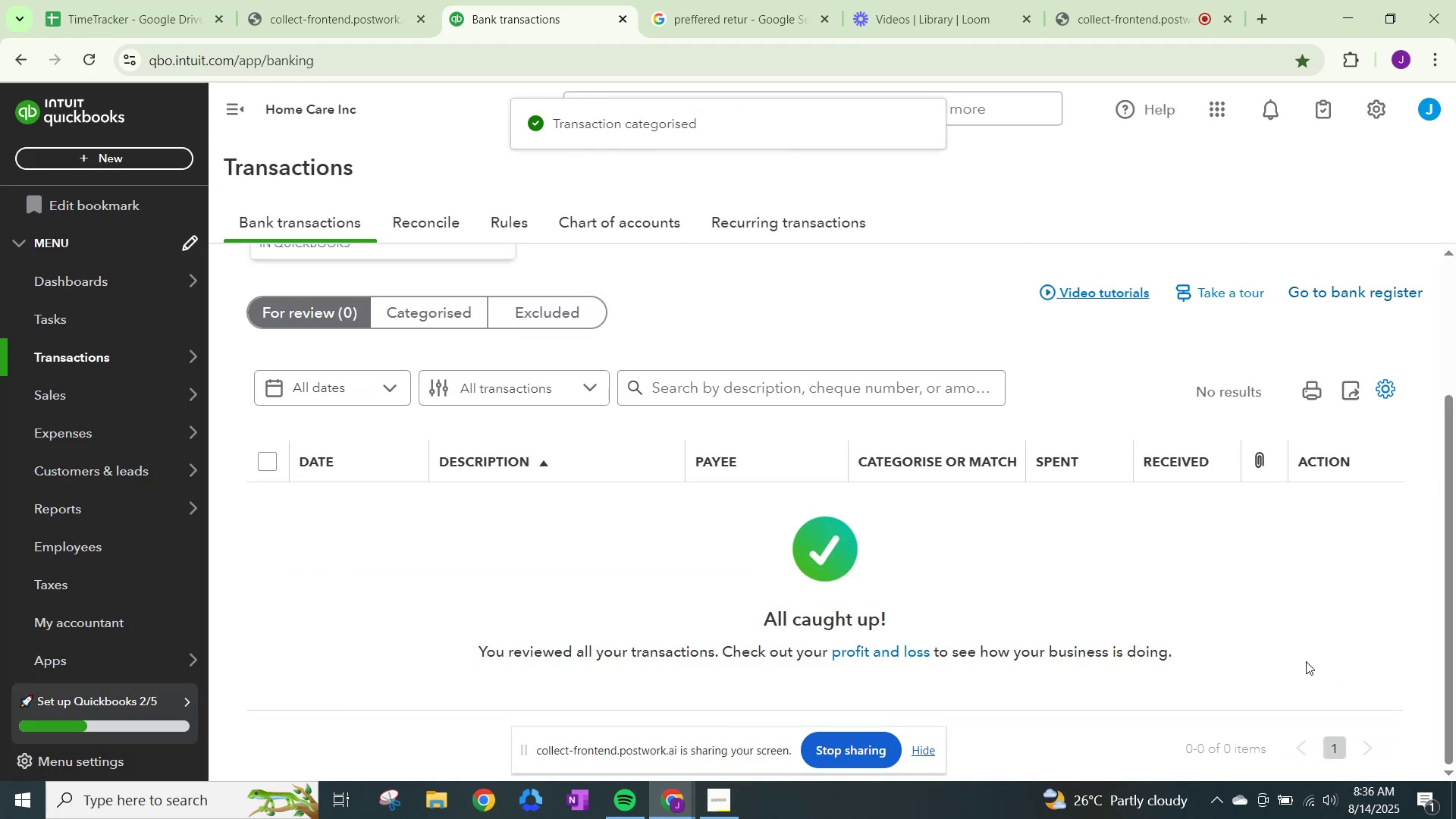 
scroll: coordinate [940, 604], scroll_direction: up, amount: 3.0
 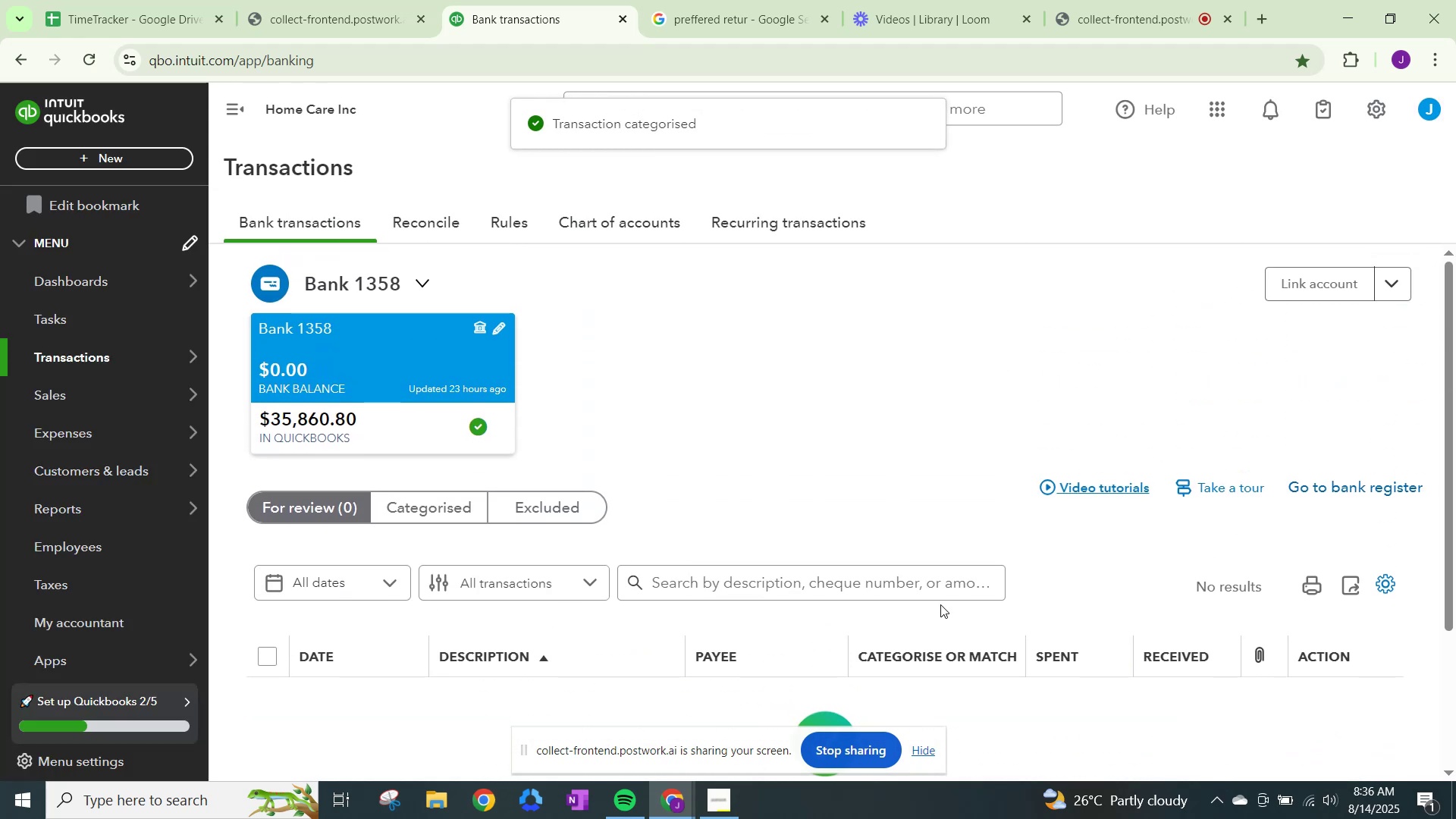 
left_click([1173, 1])
 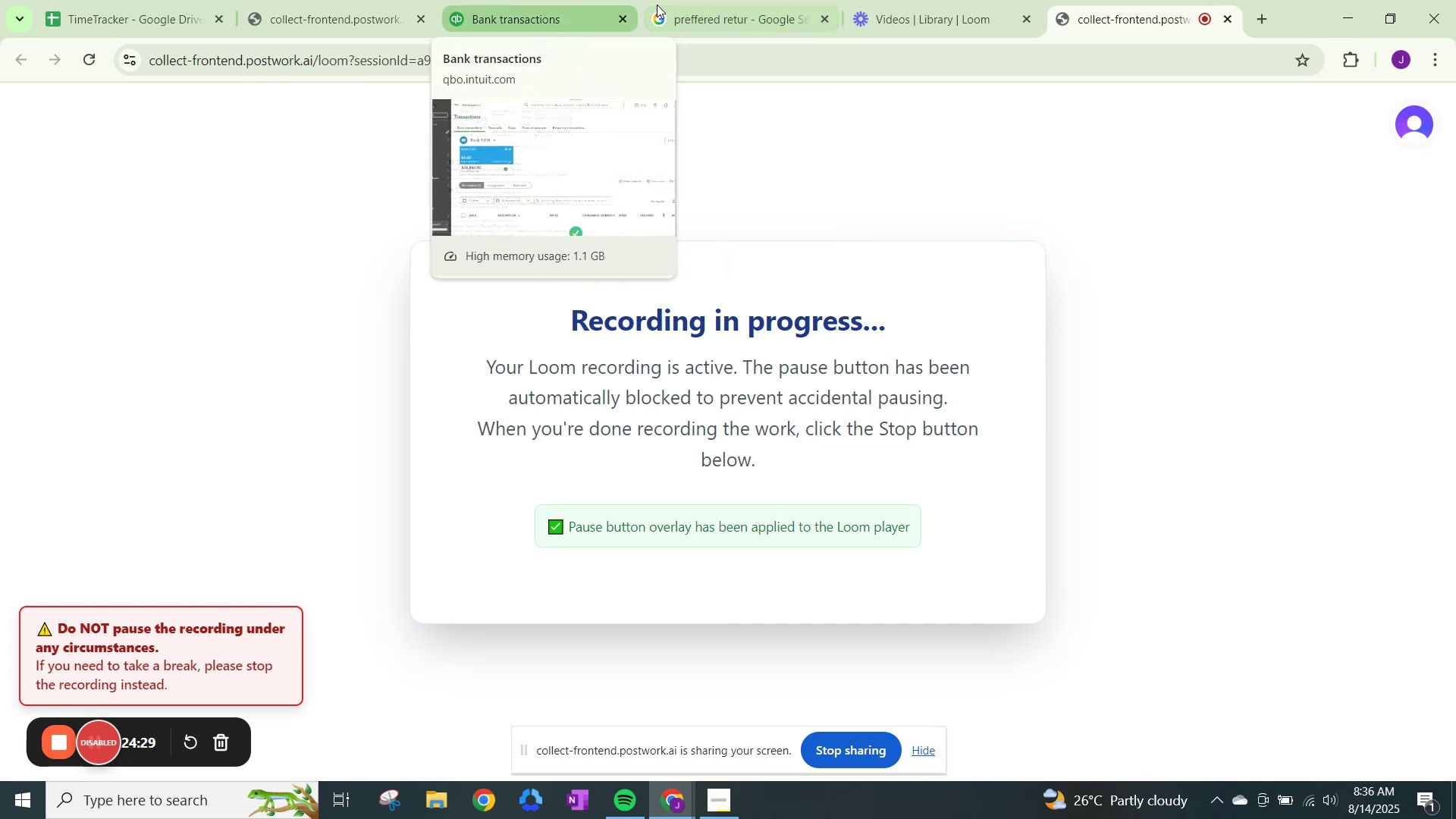 
mouse_move([758, 1])
 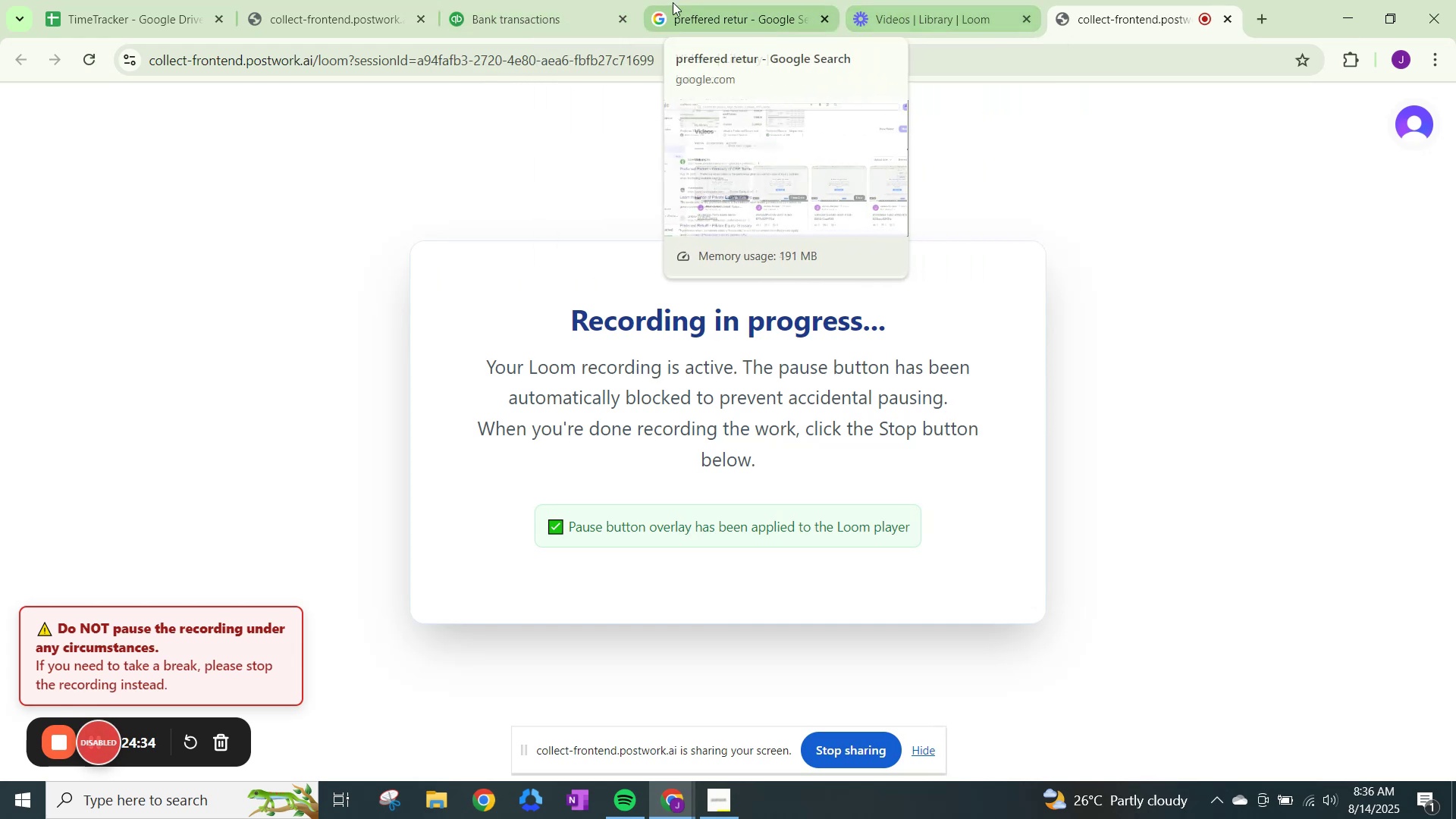 
left_click([548, 0])
 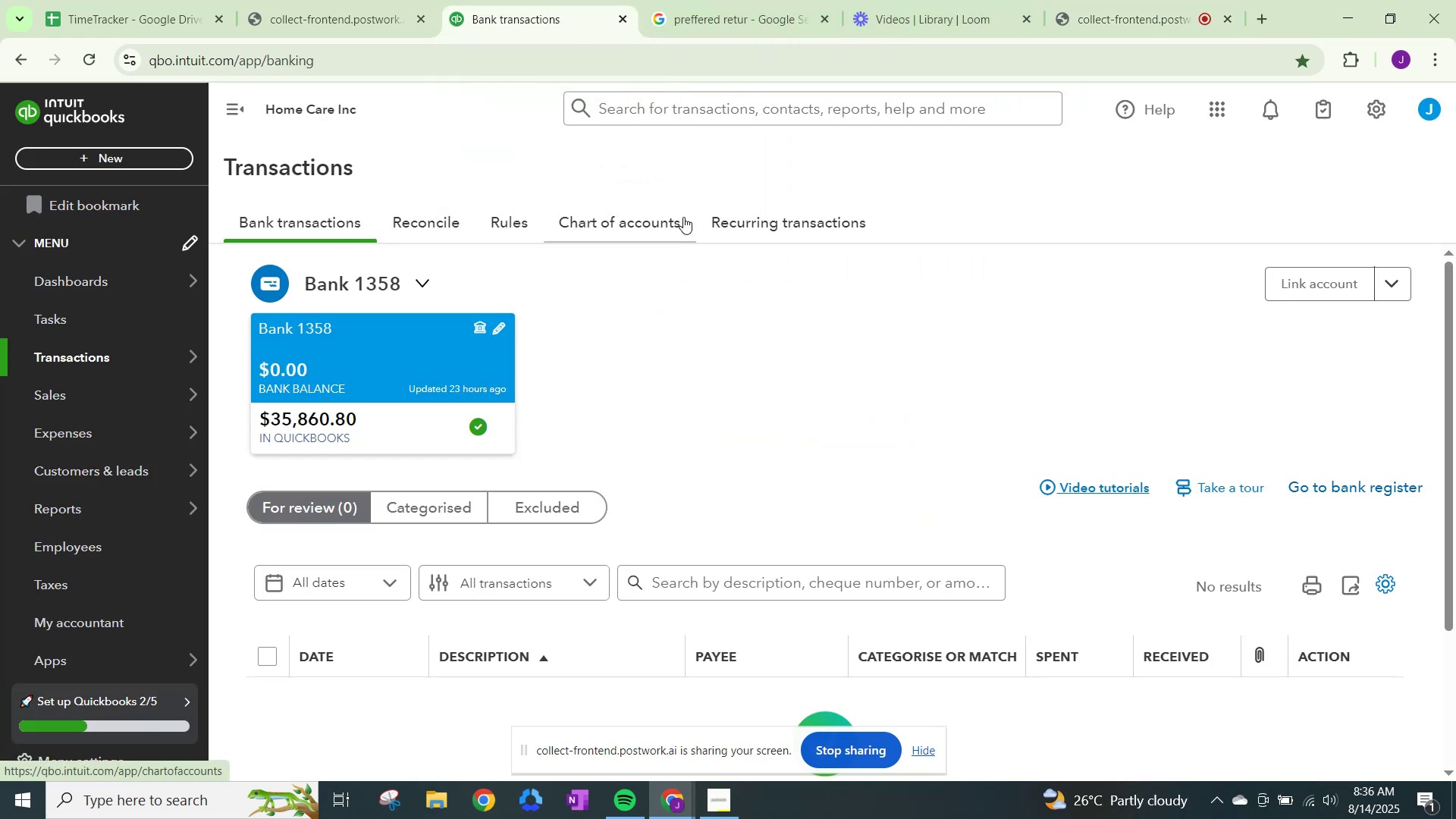 
wait(8.38)
 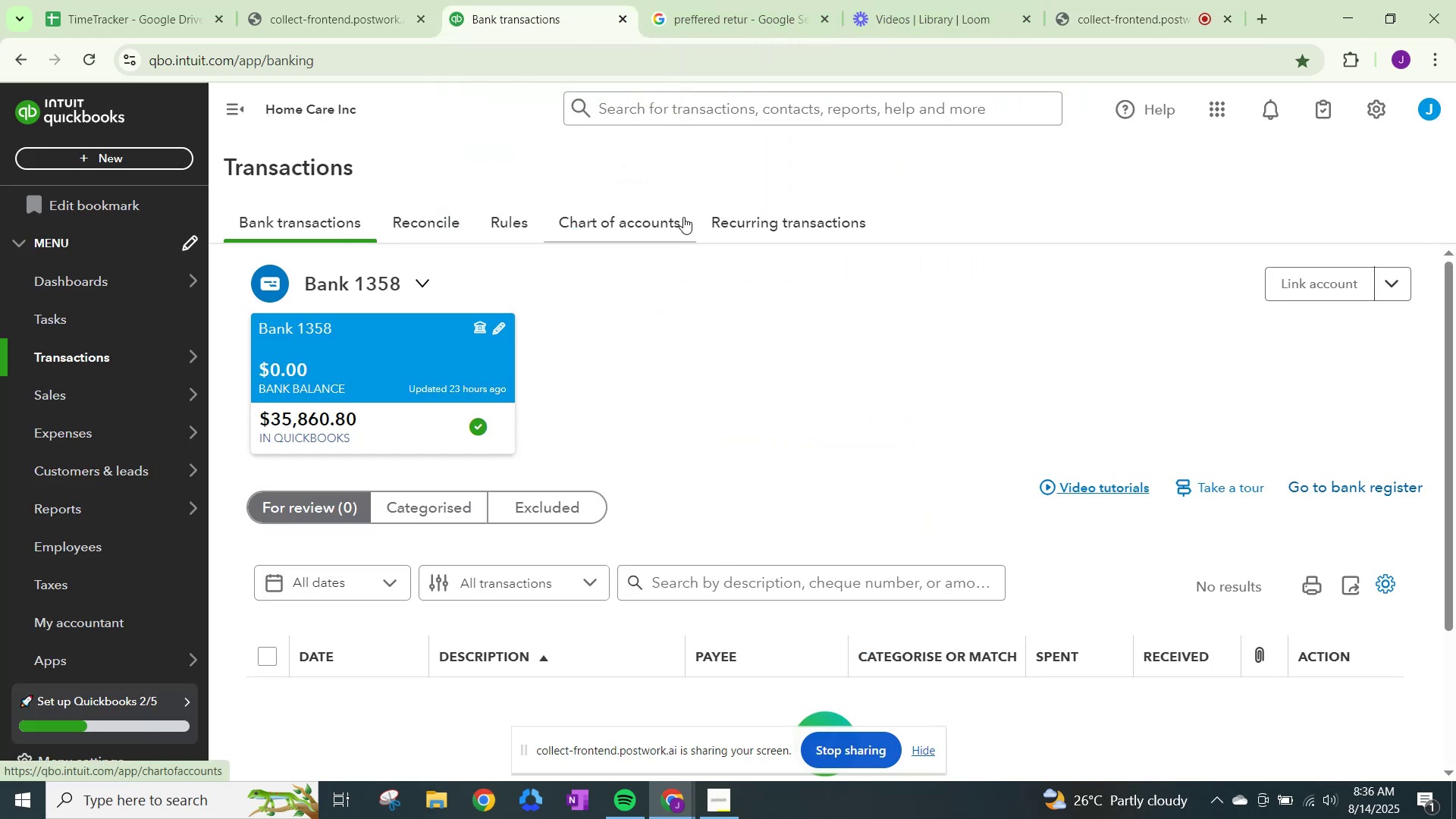 
scroll: coordinate [602, 347], scroll_direction: down, amount: 6.0
 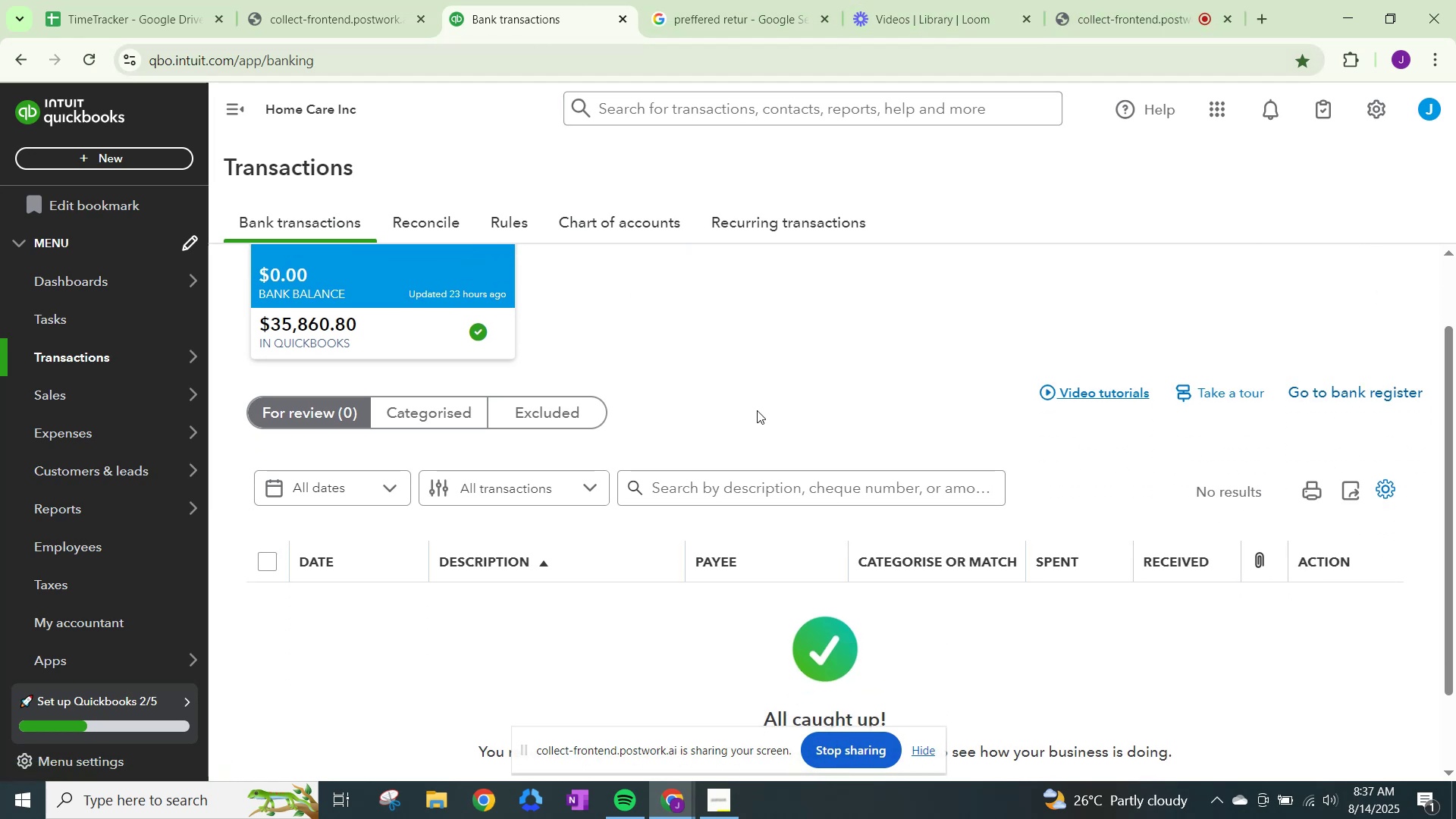 
scroll: coordinate [757, 410], scroll_direction: up, amount: 1.0
 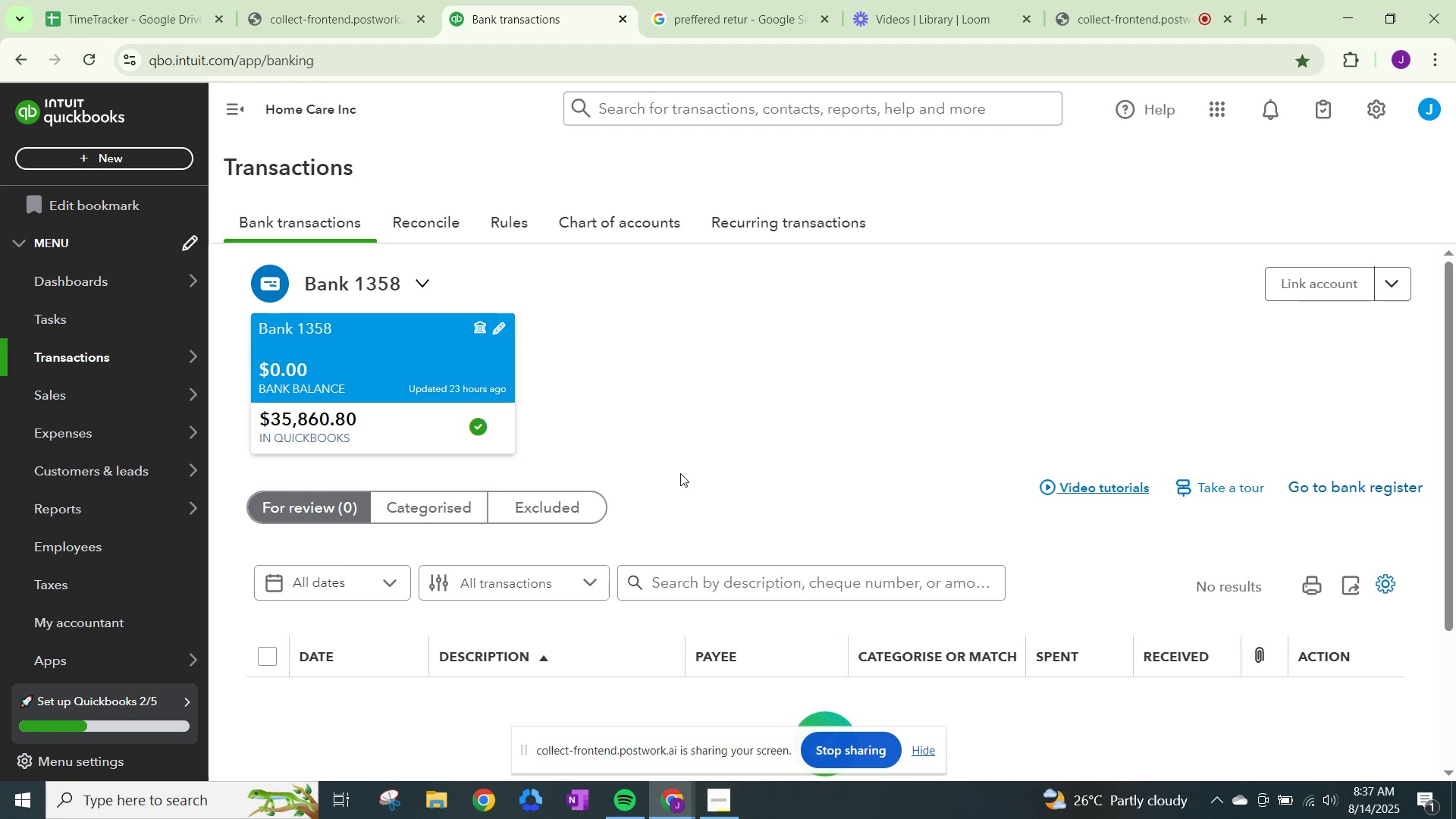 
wait(20.41)
 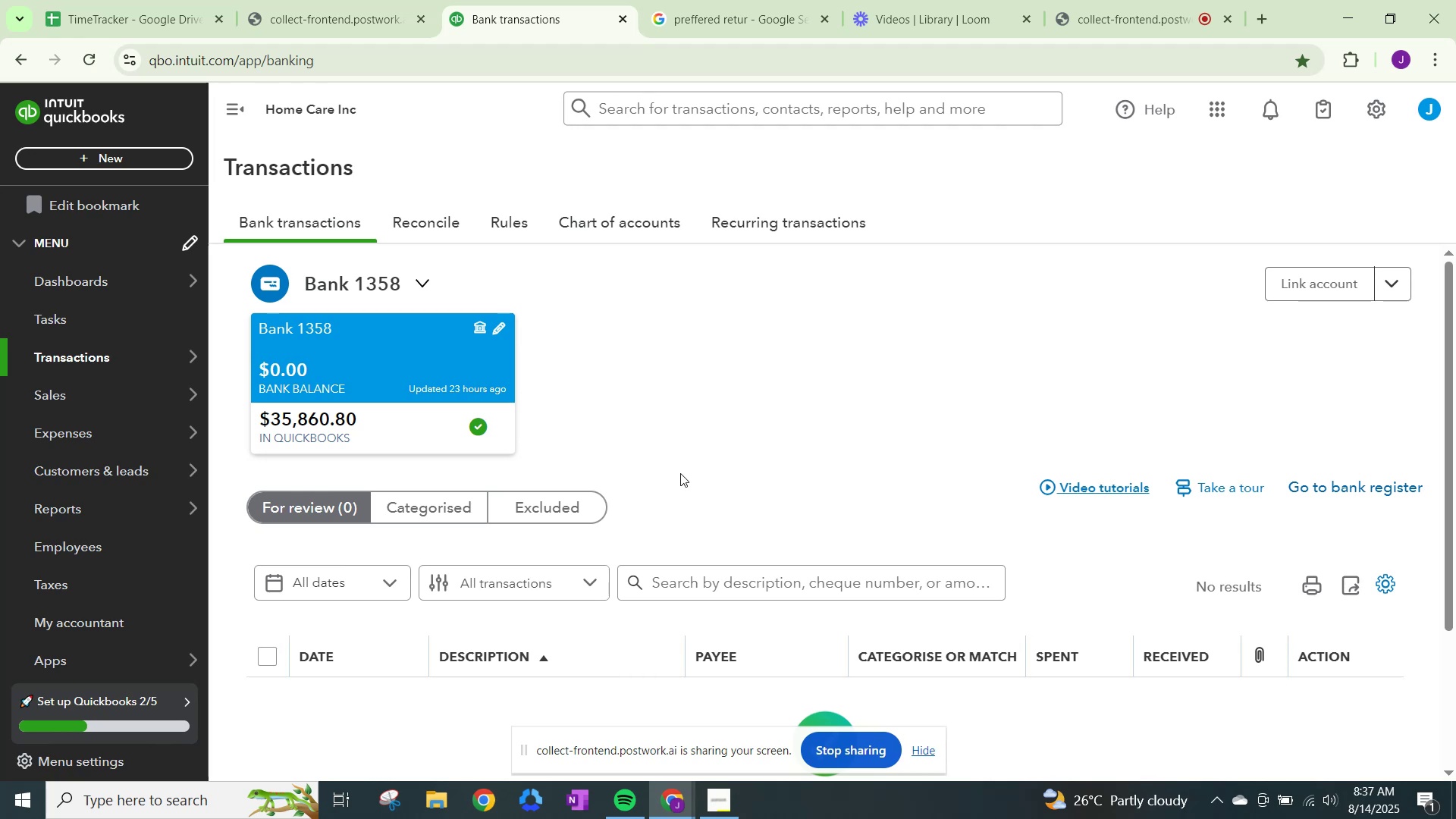 
scroll: coordinate [640, 453], scroll_direction: down, amount: 1.0
 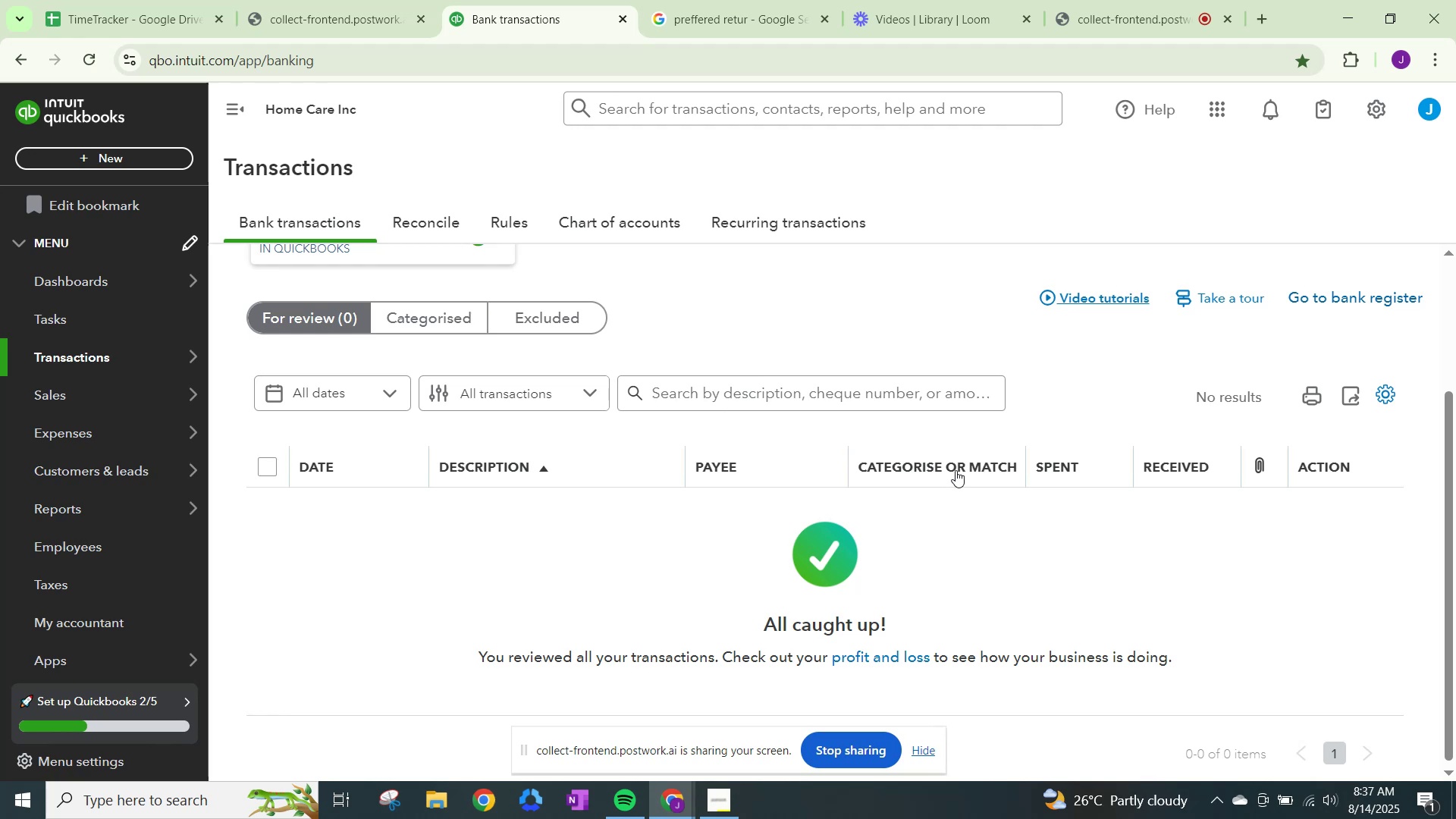 
scroll: coordinate [944, 469], scroll_direction: up, amount: 6.0
 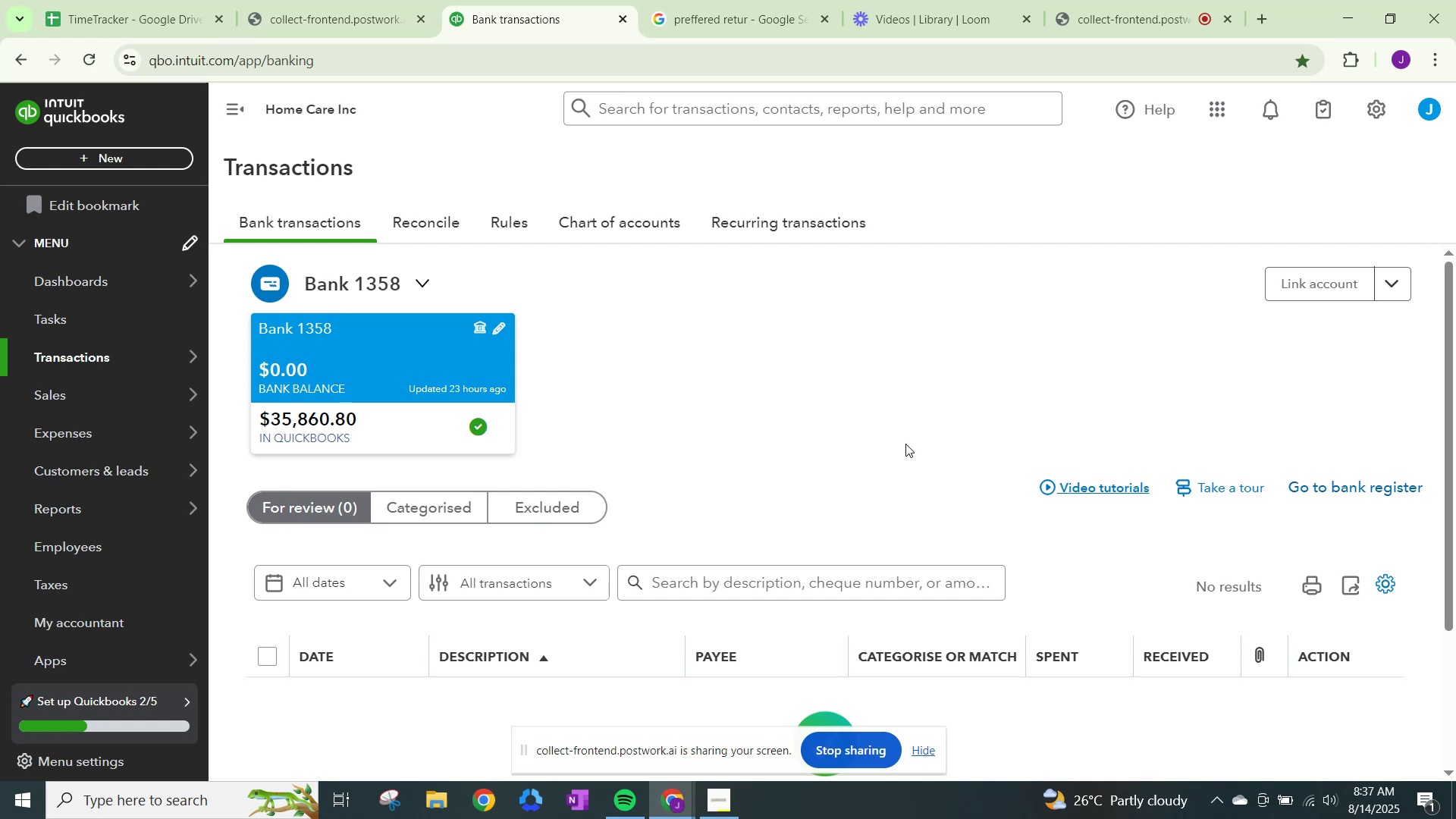 
wait(13.63)
 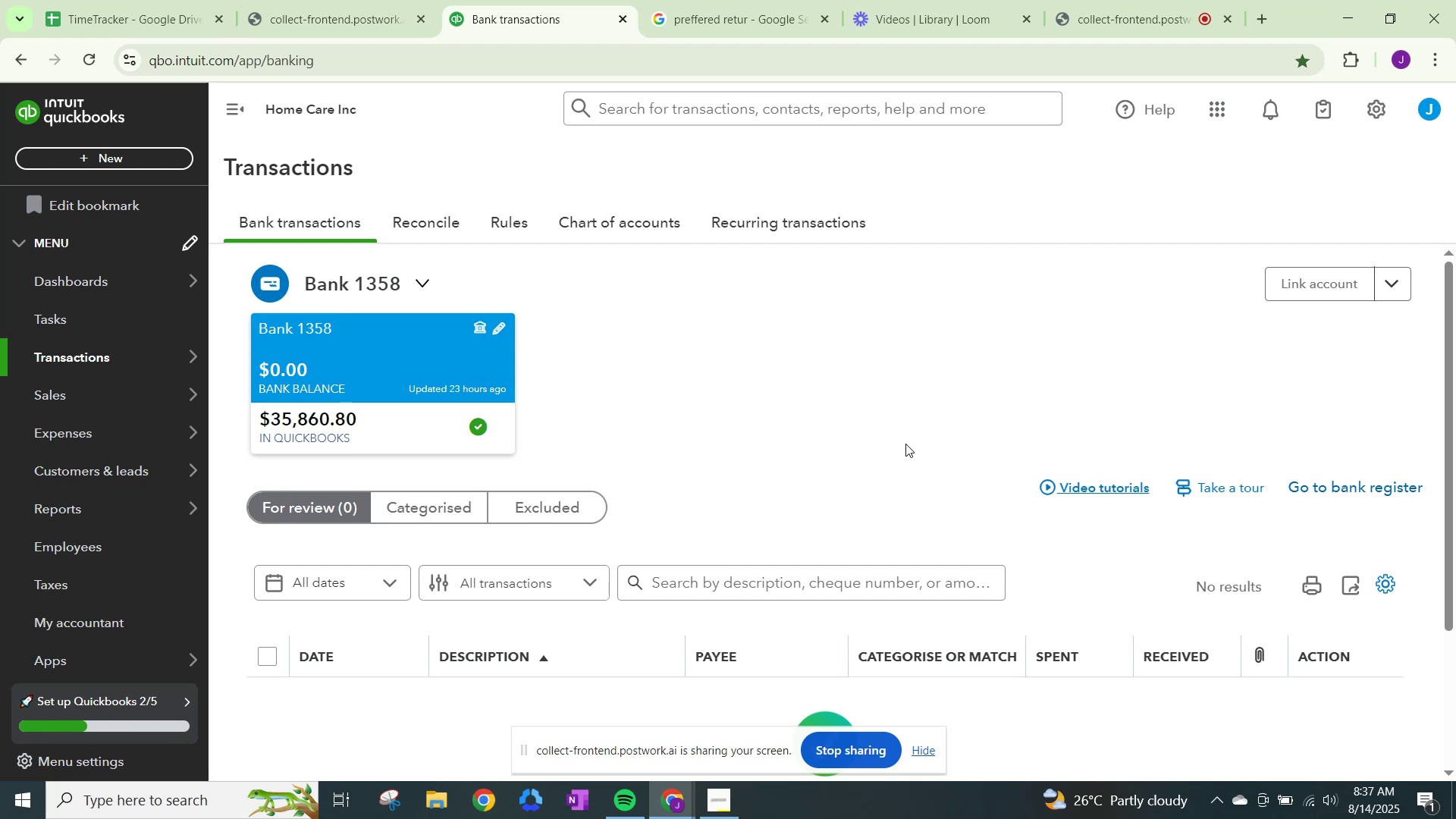 
left_click([736, 359])
 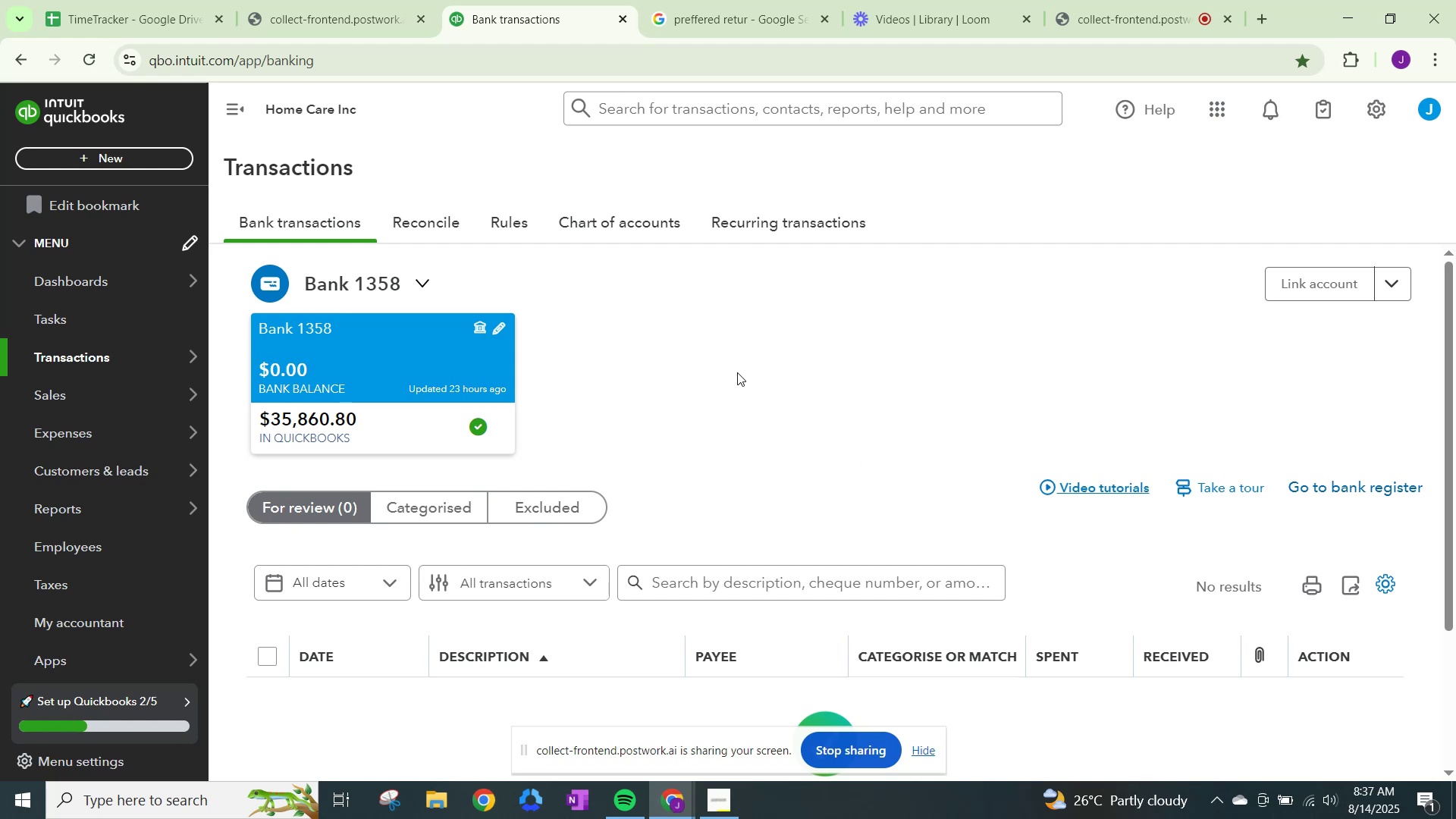 
scroll: coordinate [506, 608], scroll_direction: down, amount: 2.0
 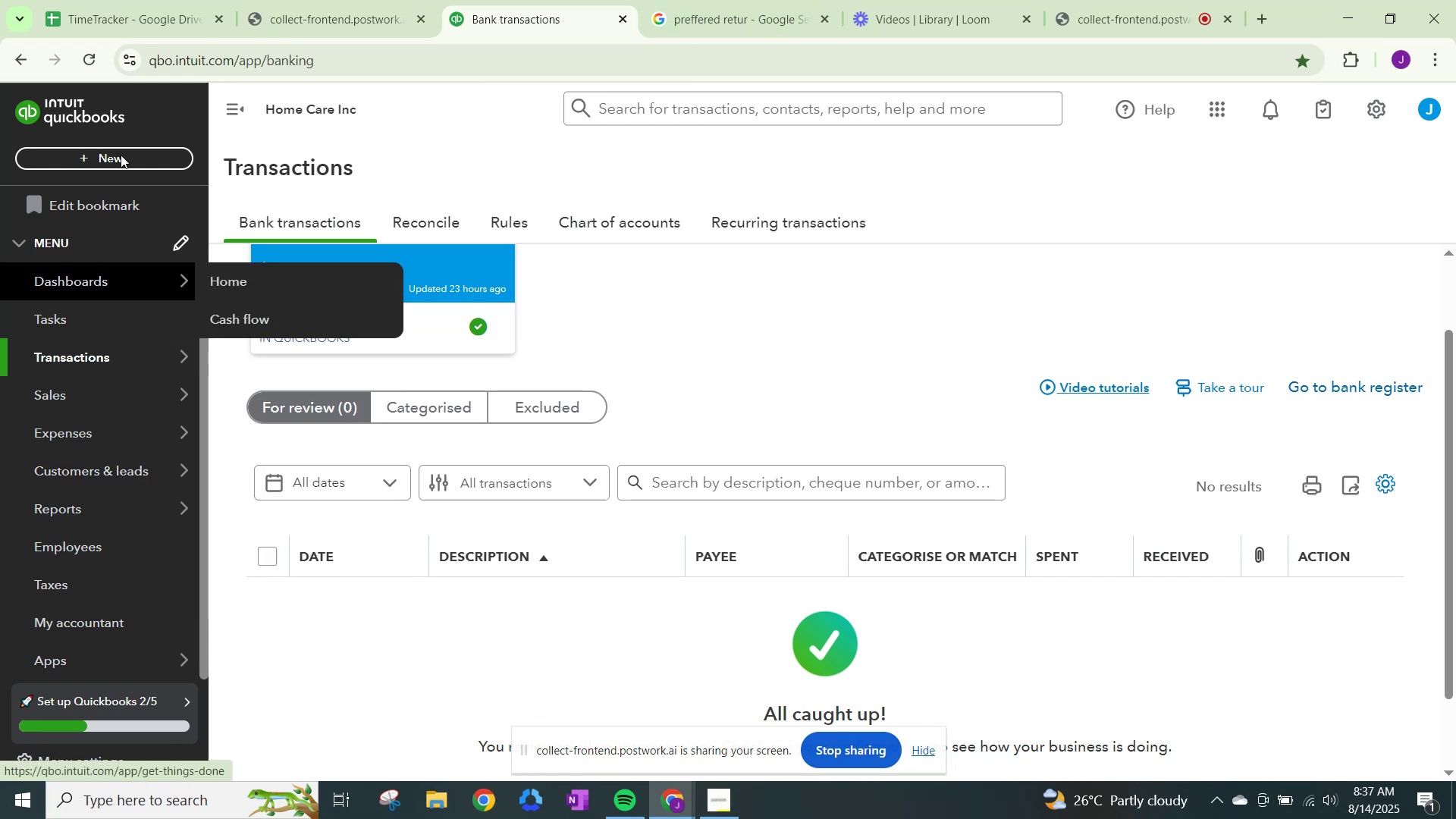 
wait(7.71)
 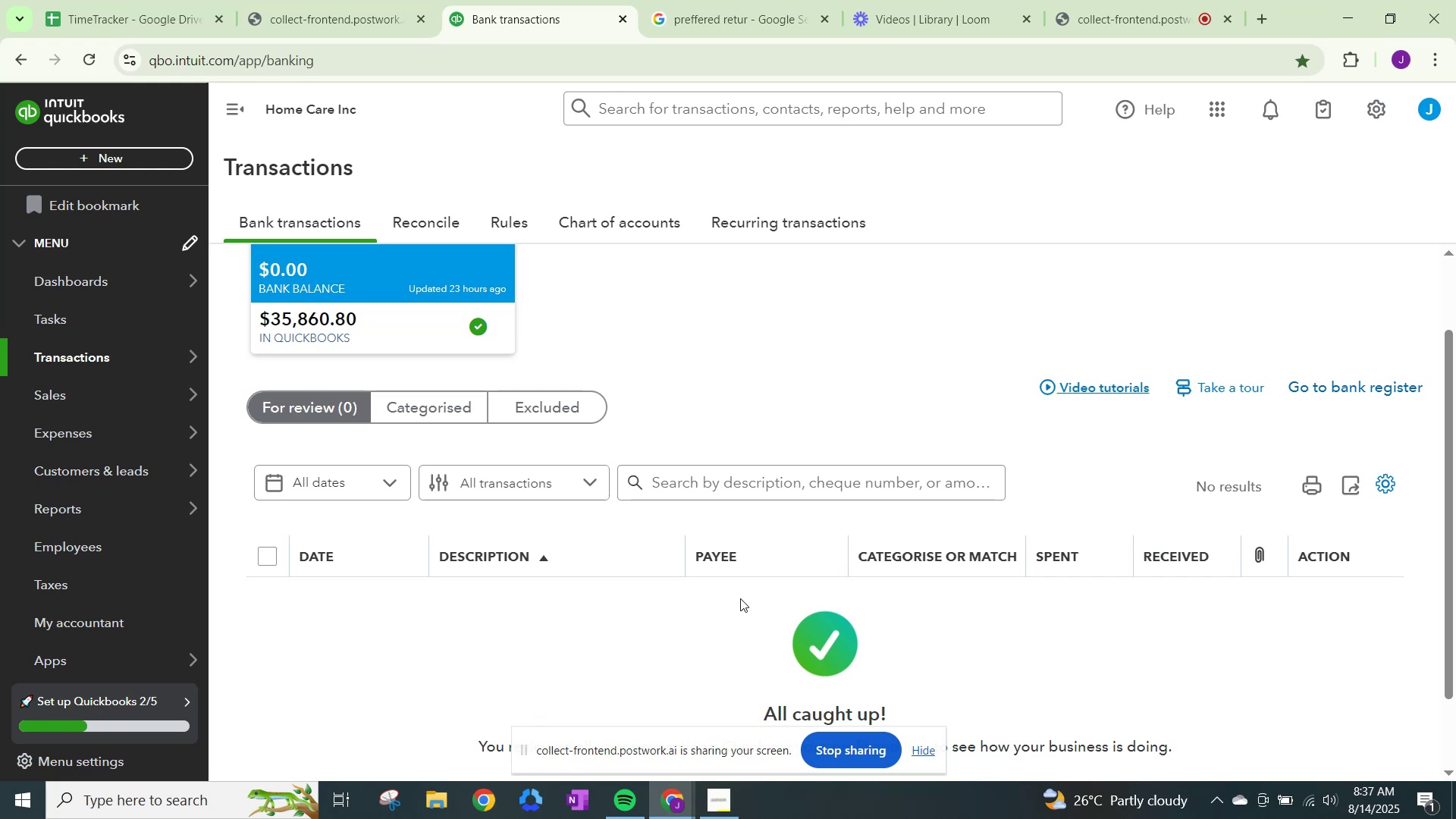 
left_click([426, 801])
 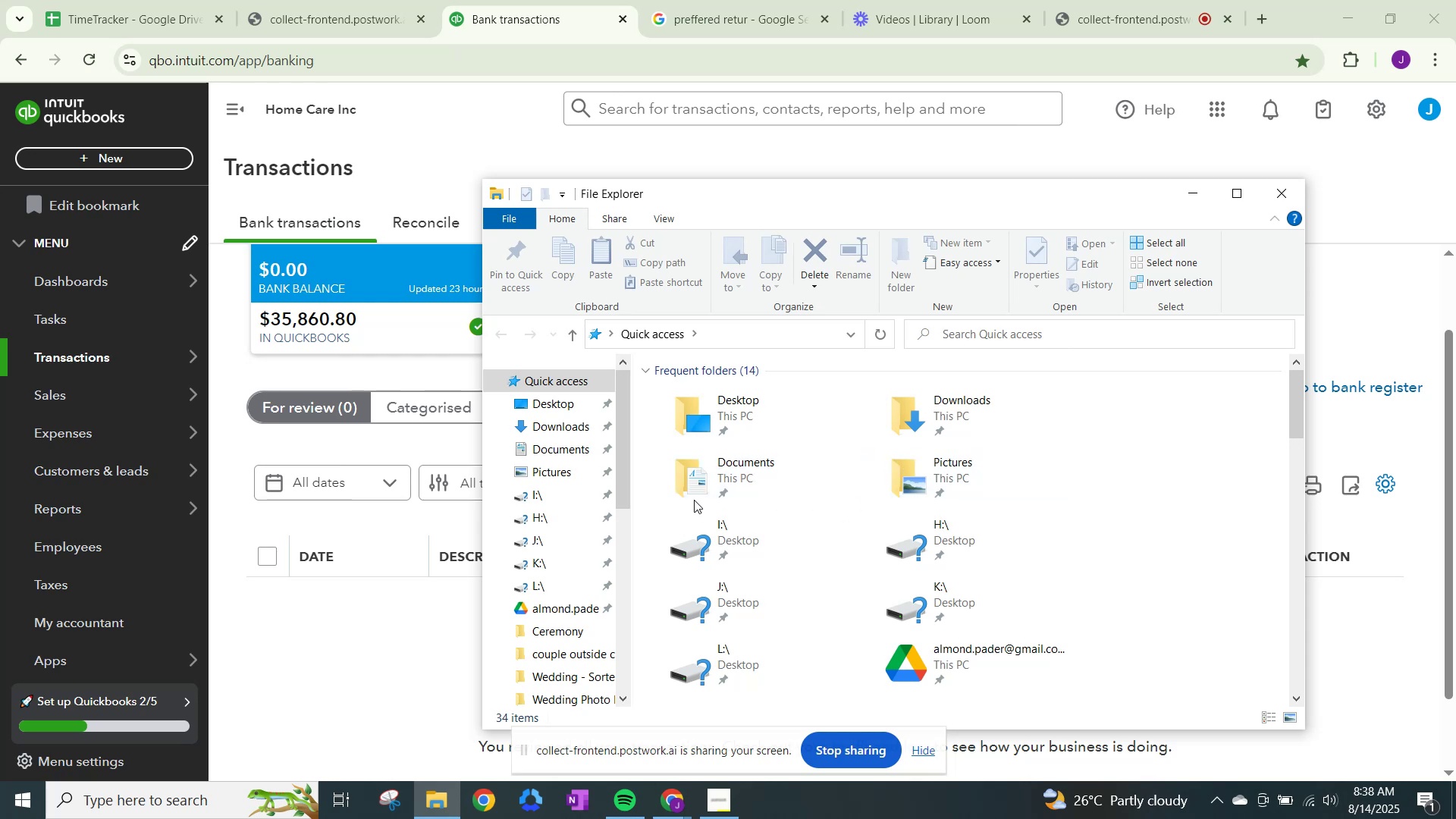 
wait(6.44)
 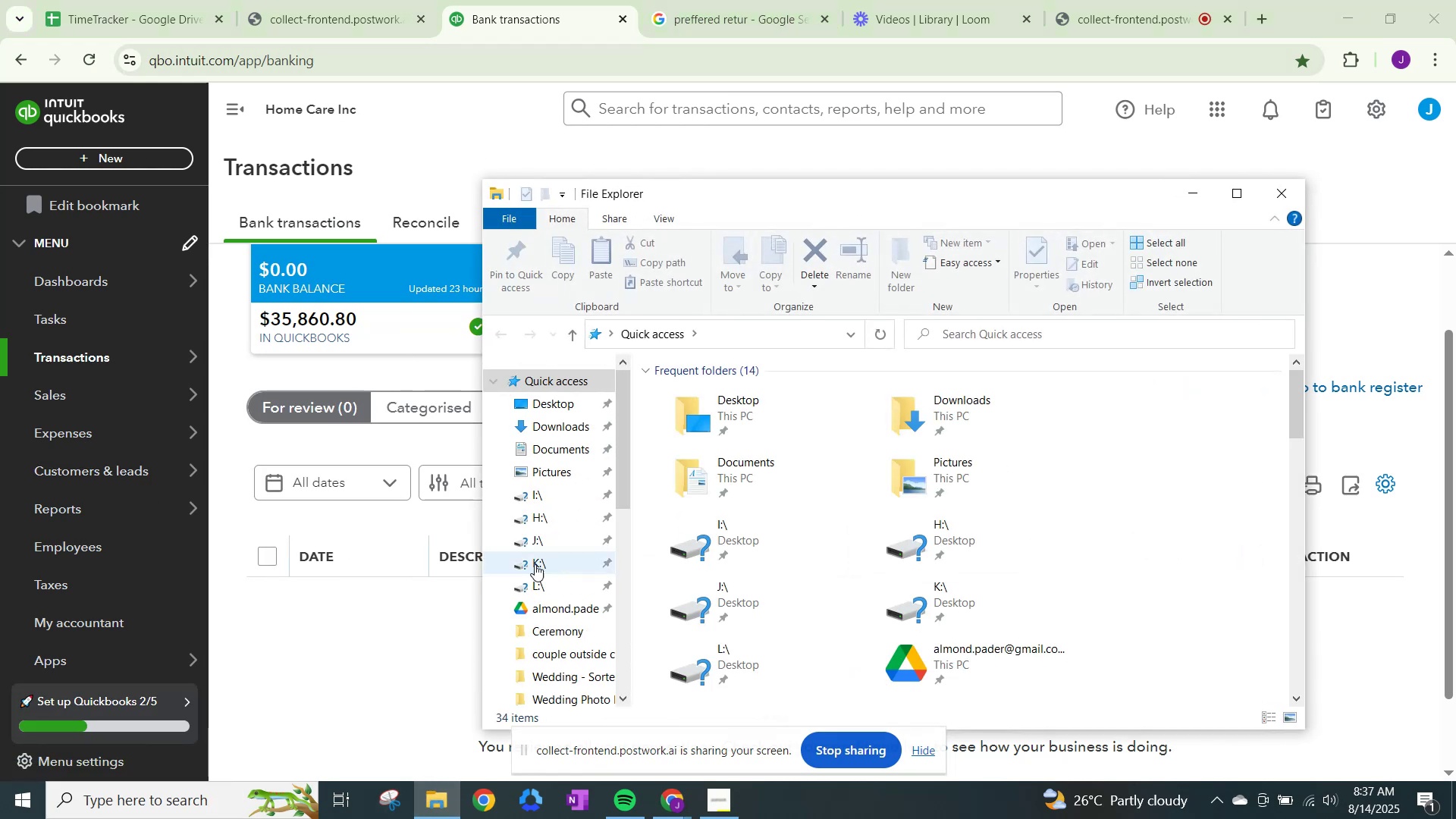 
double_click([958, 405])
 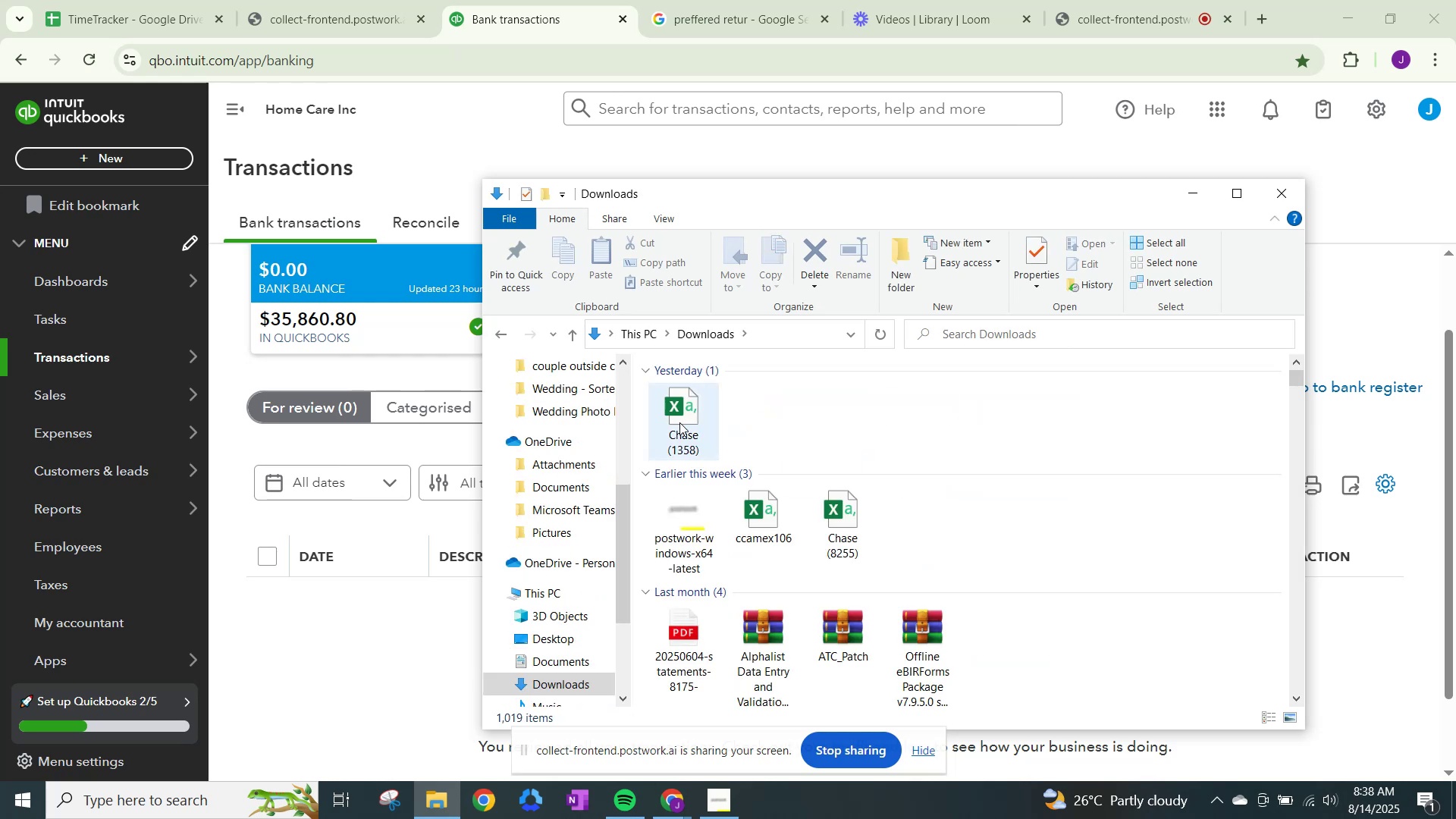 
double_click([680, 422])
 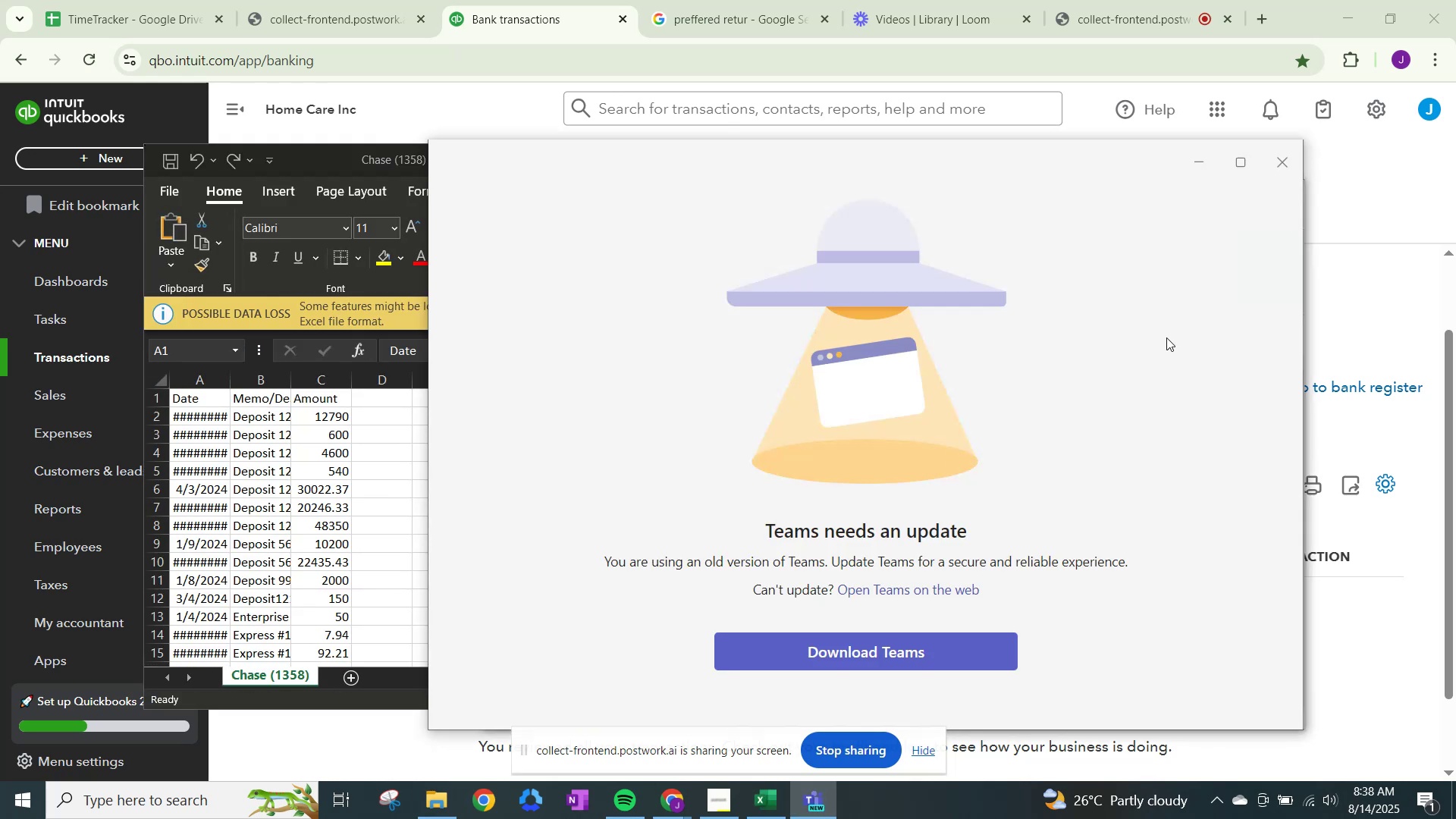 
left_click([1282, 168])
 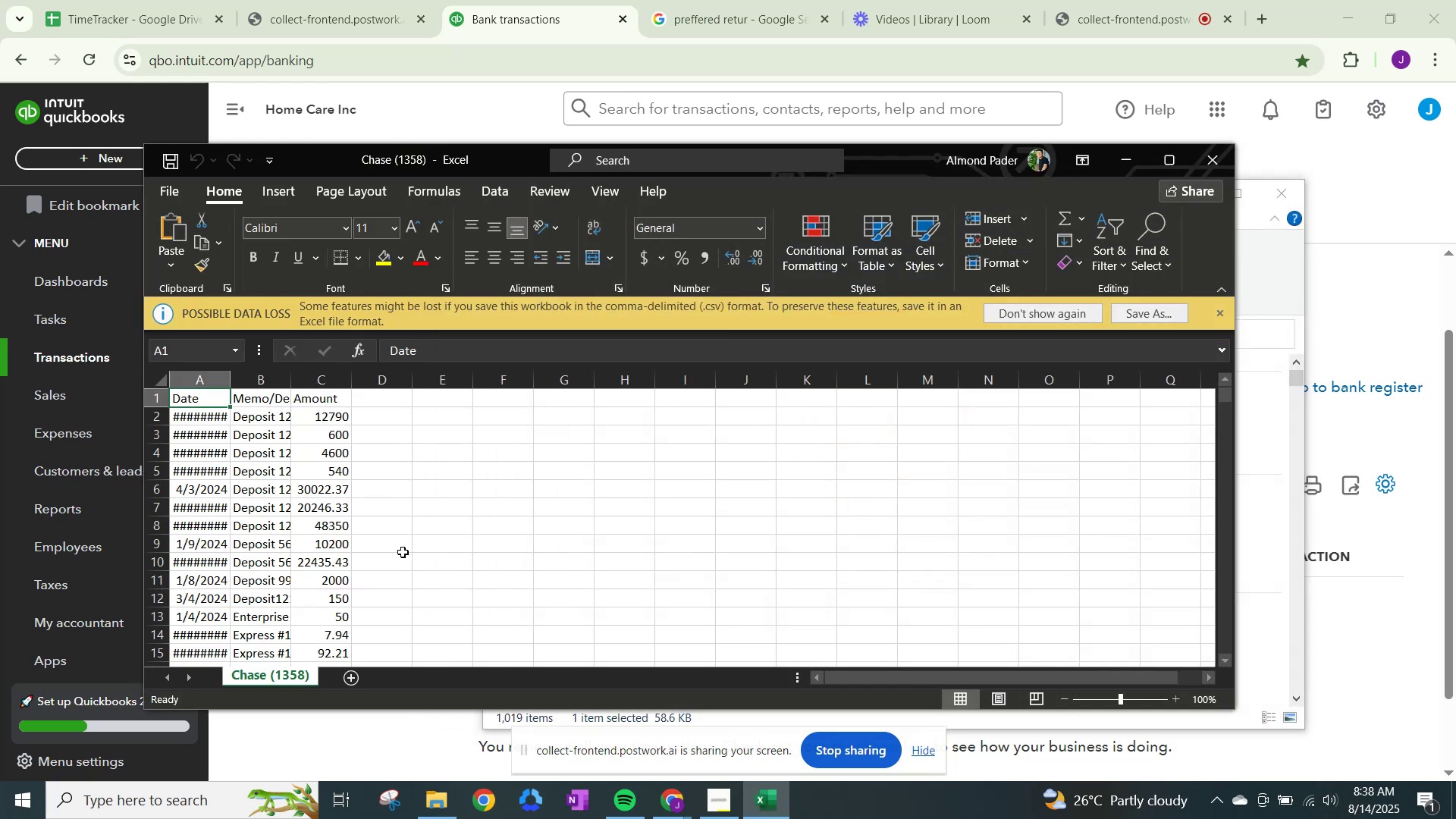 
scroll: coordinate [403, 552], scroll_direction: up, amount: 2.0
 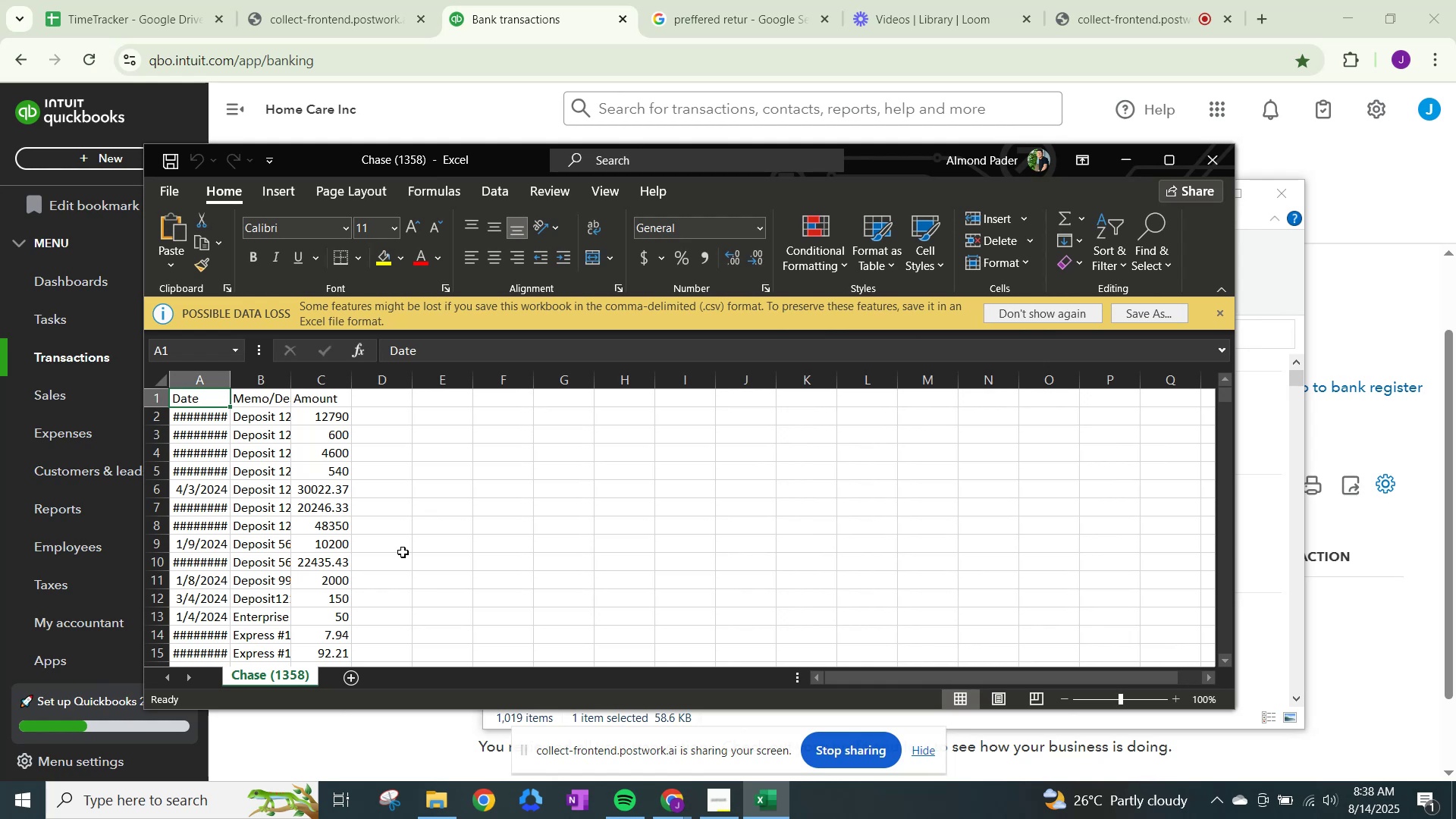 
scroll: coordinate [554, 526], scroll_direction: down, amount: 9.0
 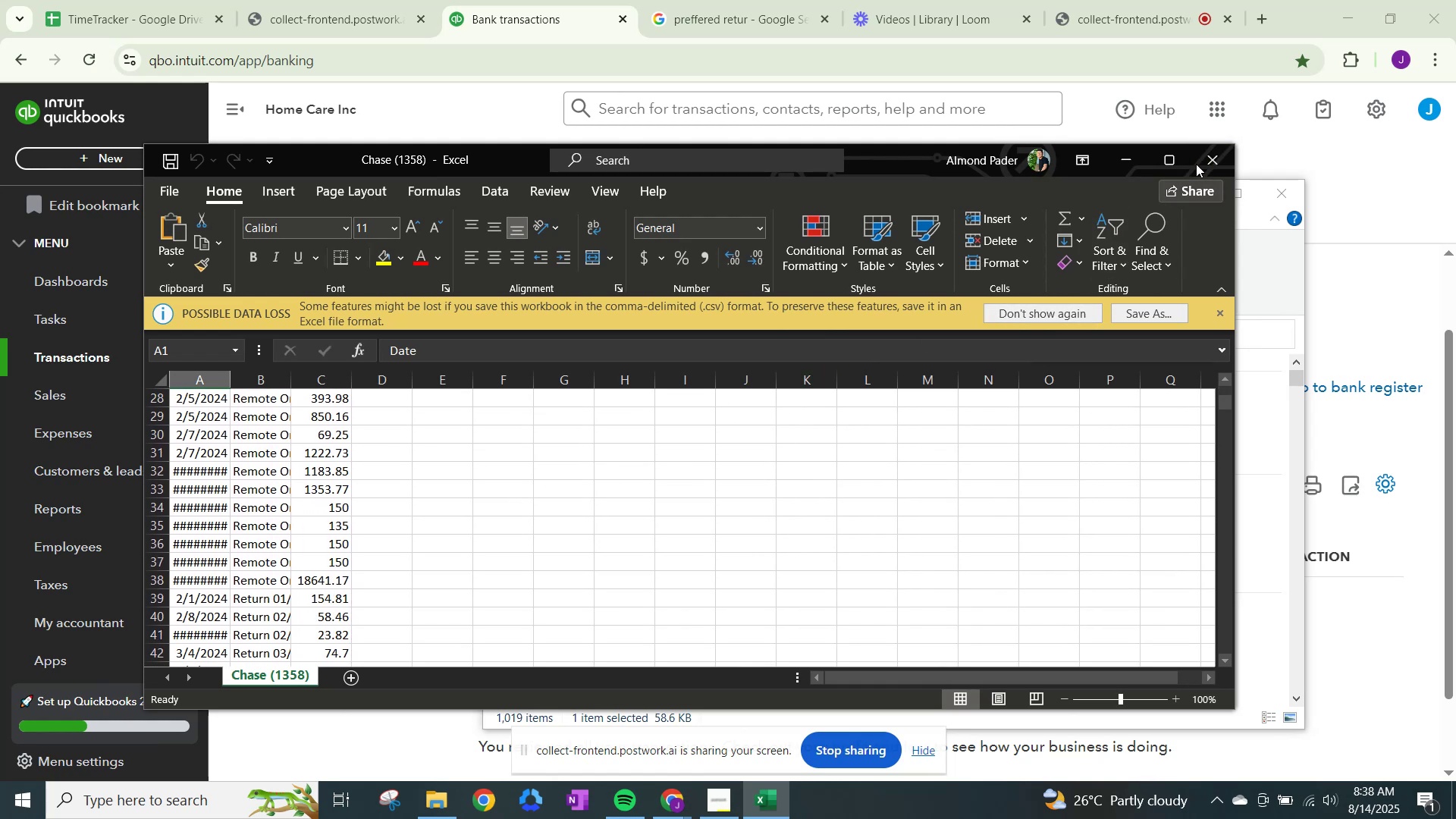 
left_click([1204, 157])
 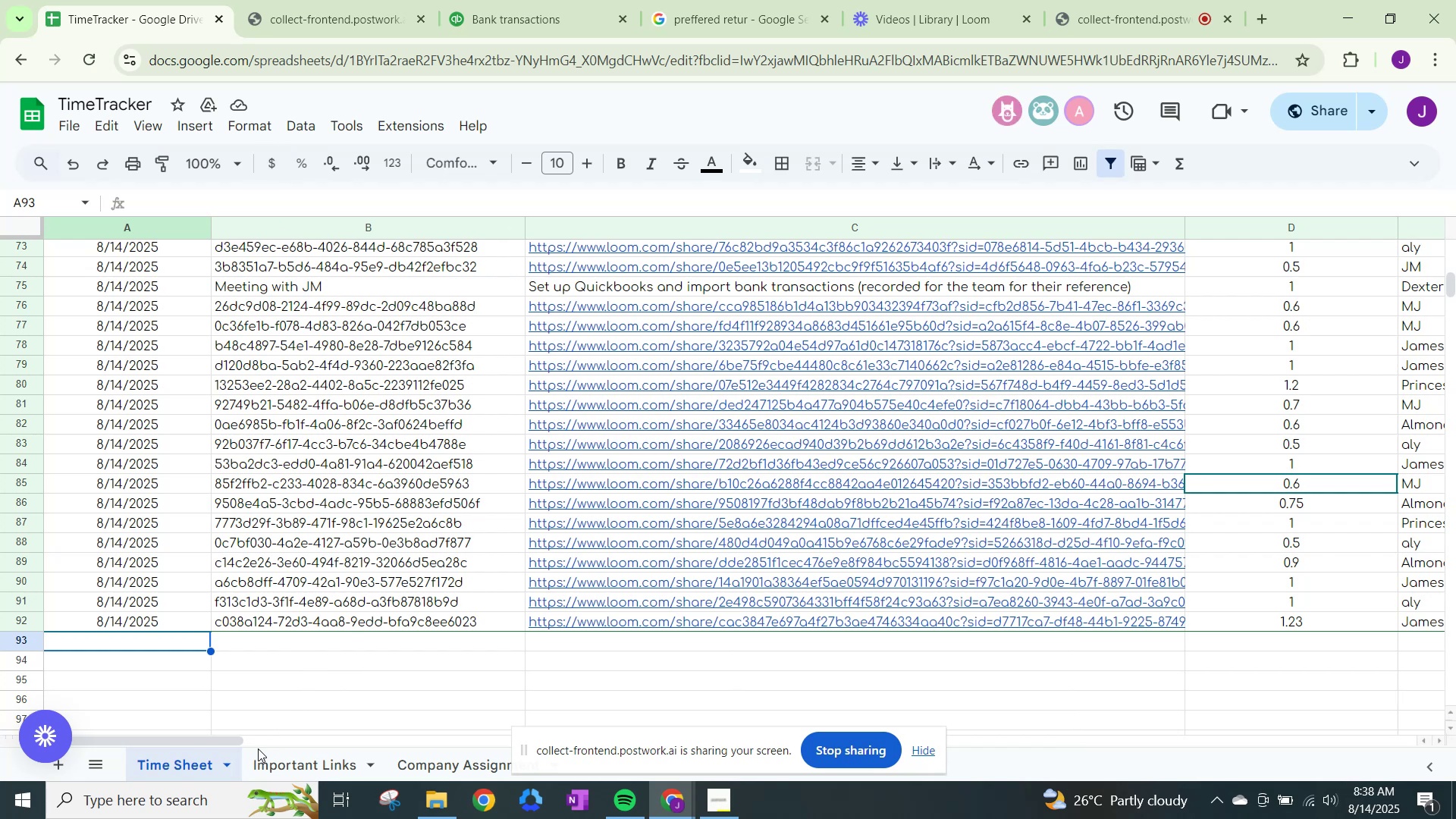 
wait(12.47)
 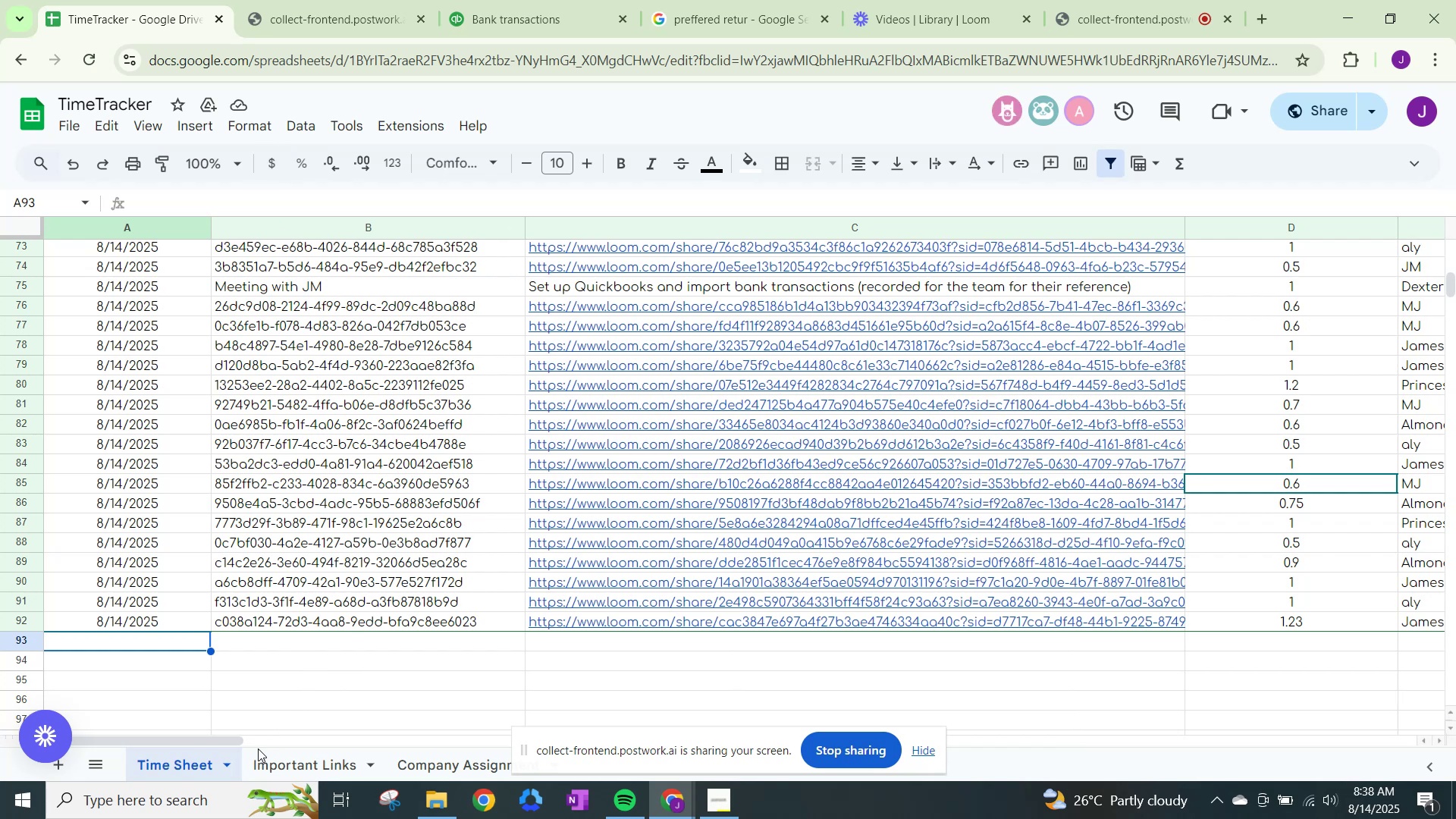 
left_click([287, 758])
 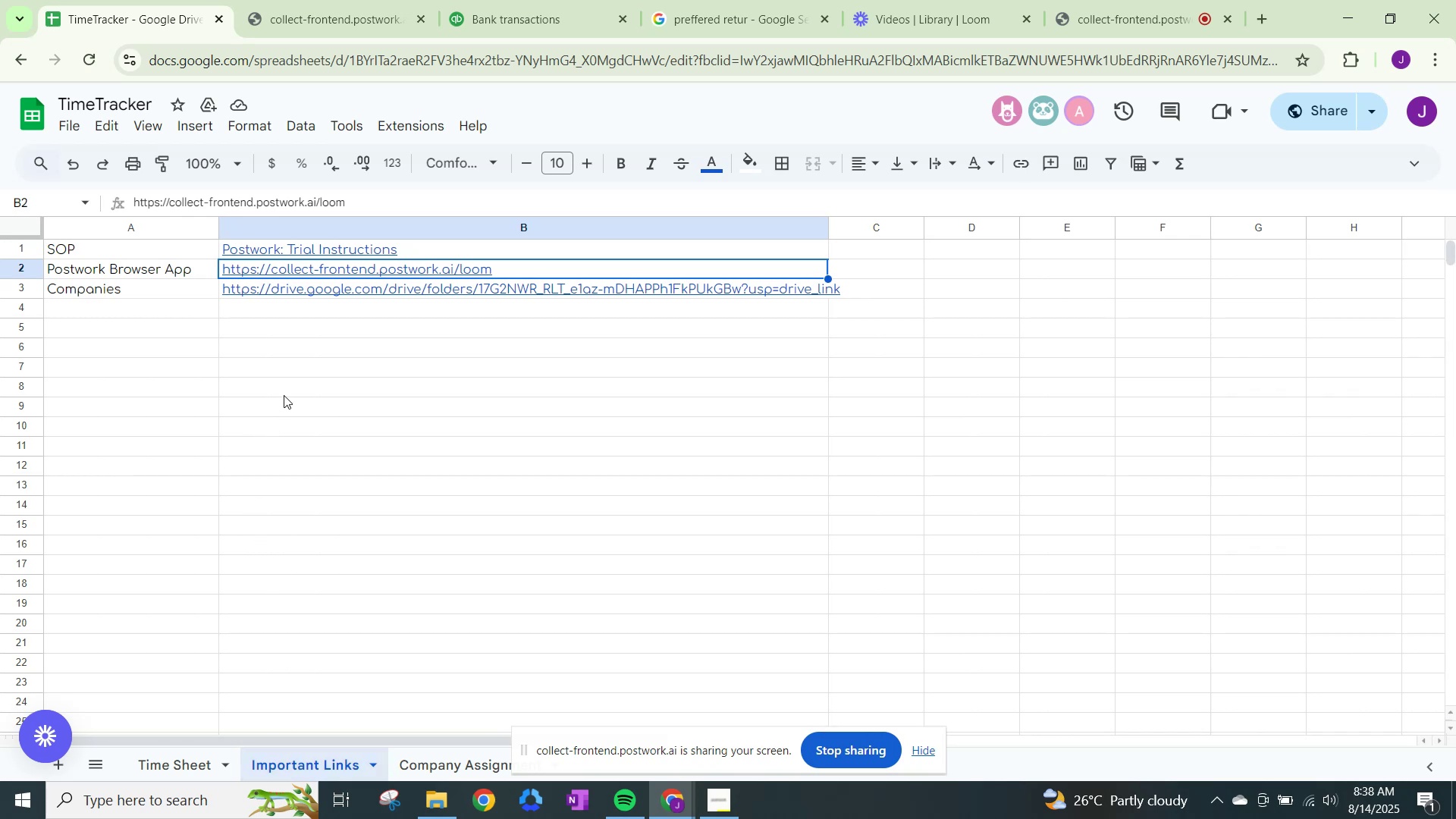 
wait(7.87)
 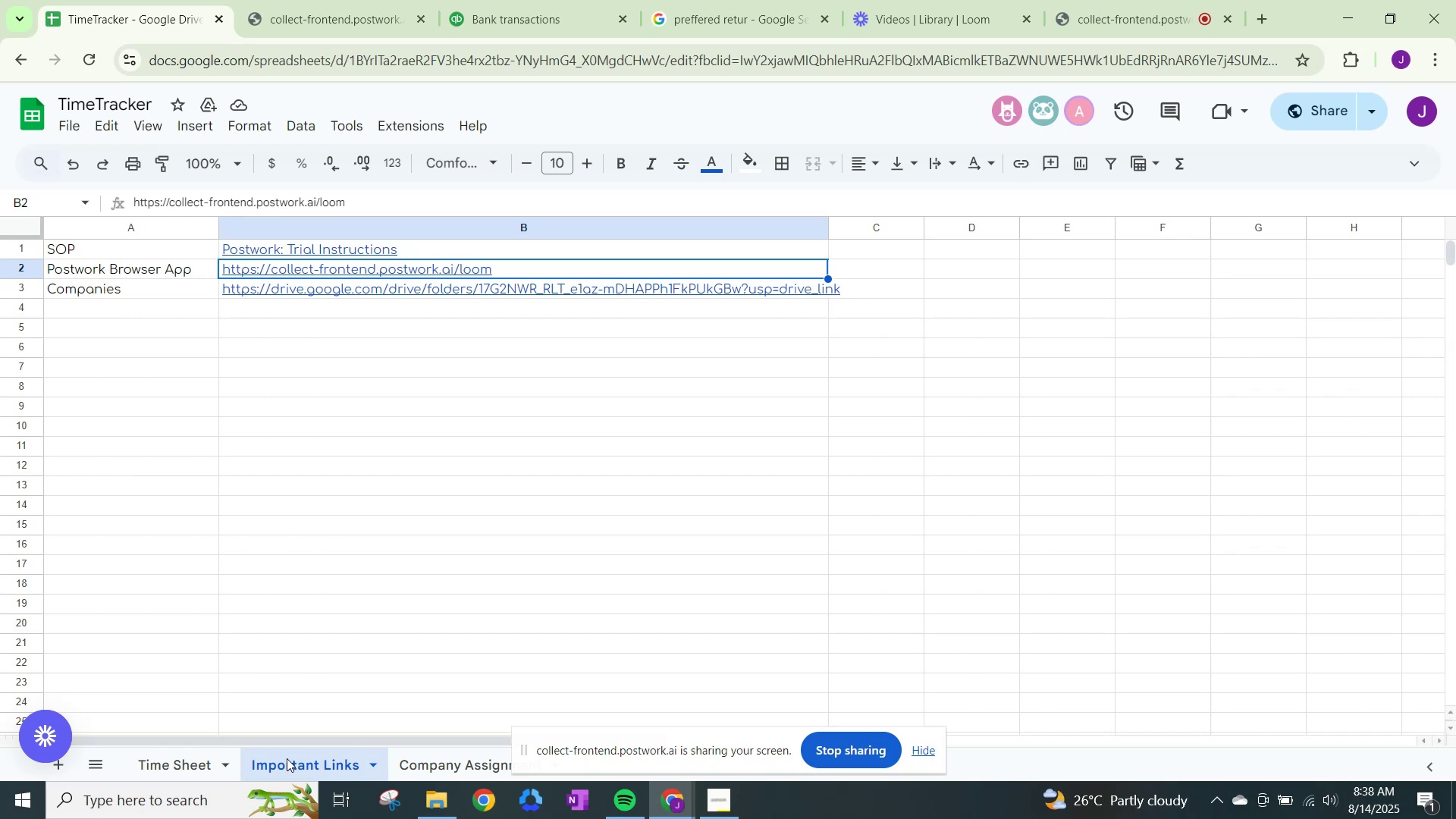 
mouse_move([296, 299])
 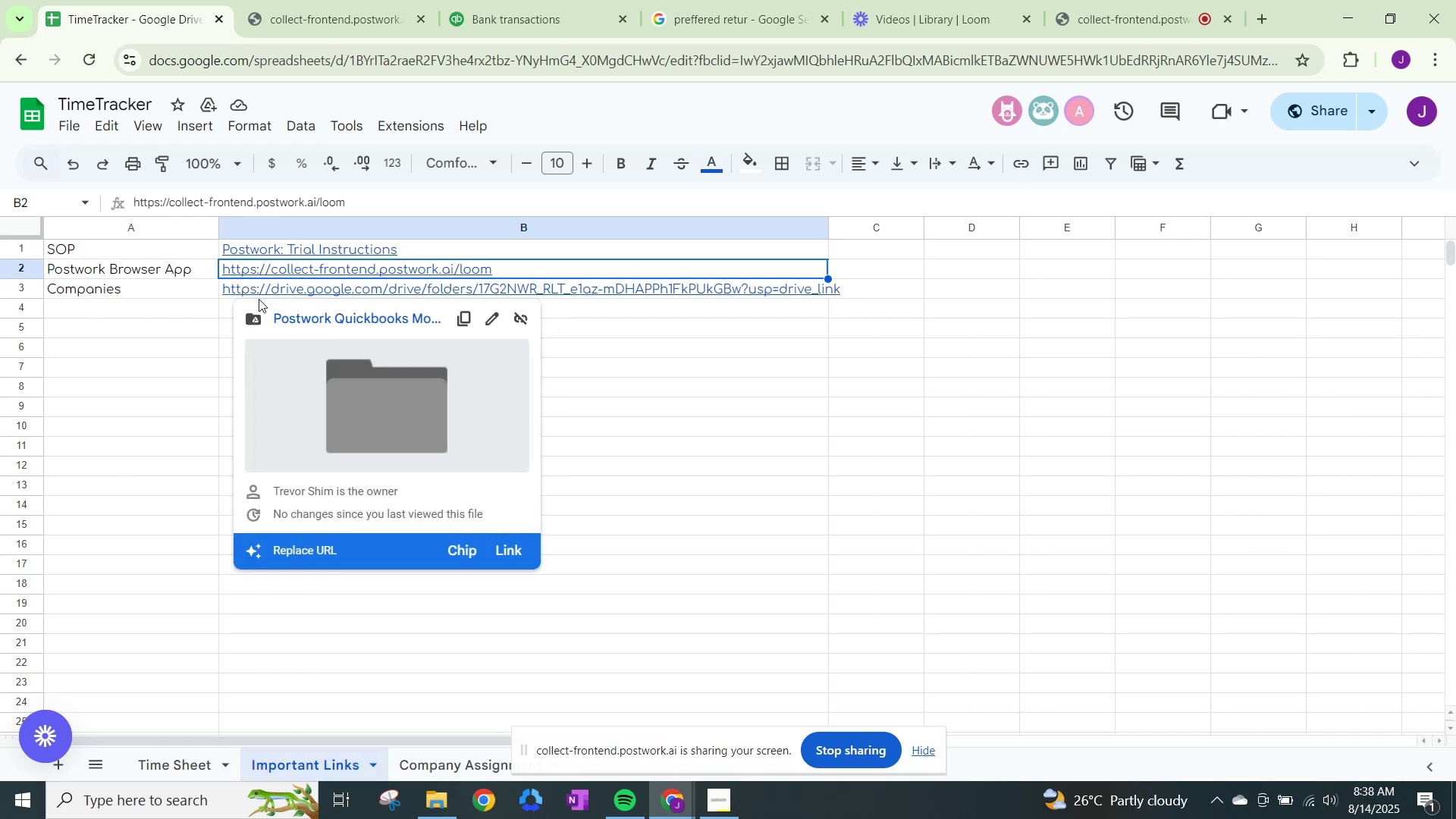 
mouse_move([240, 285])
 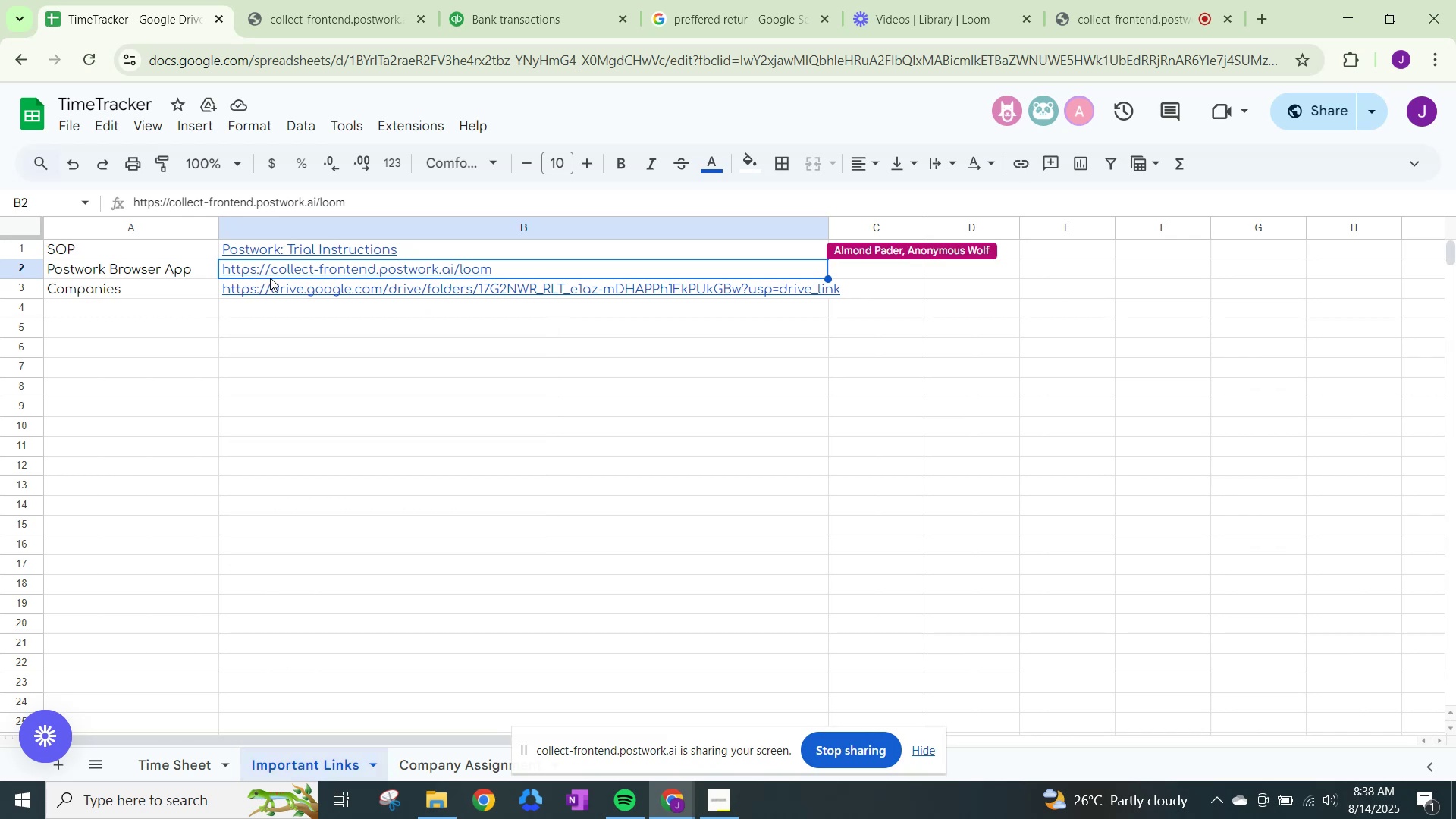 
left_click([275, 284])
 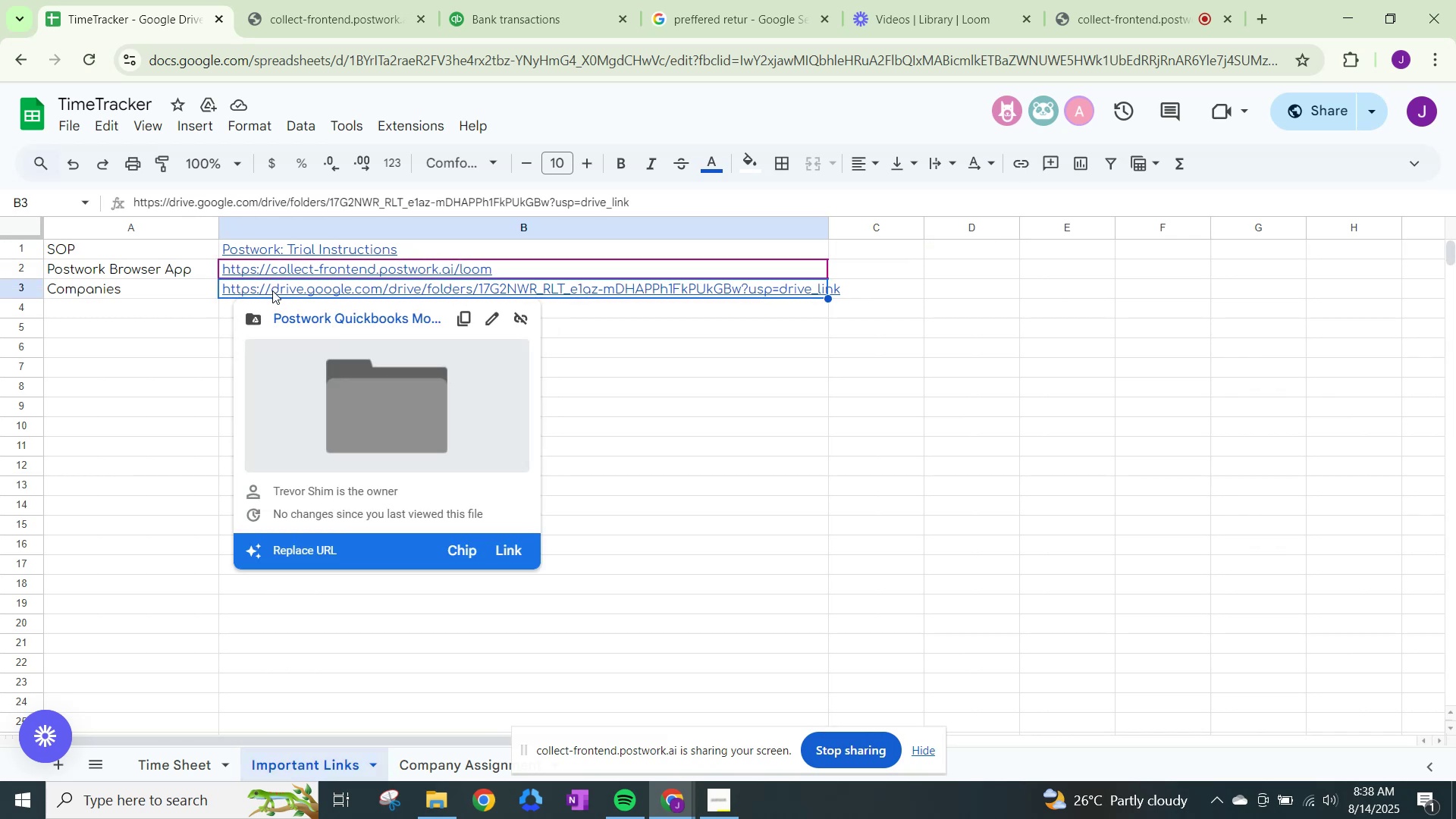 
double_click([272, 290])
 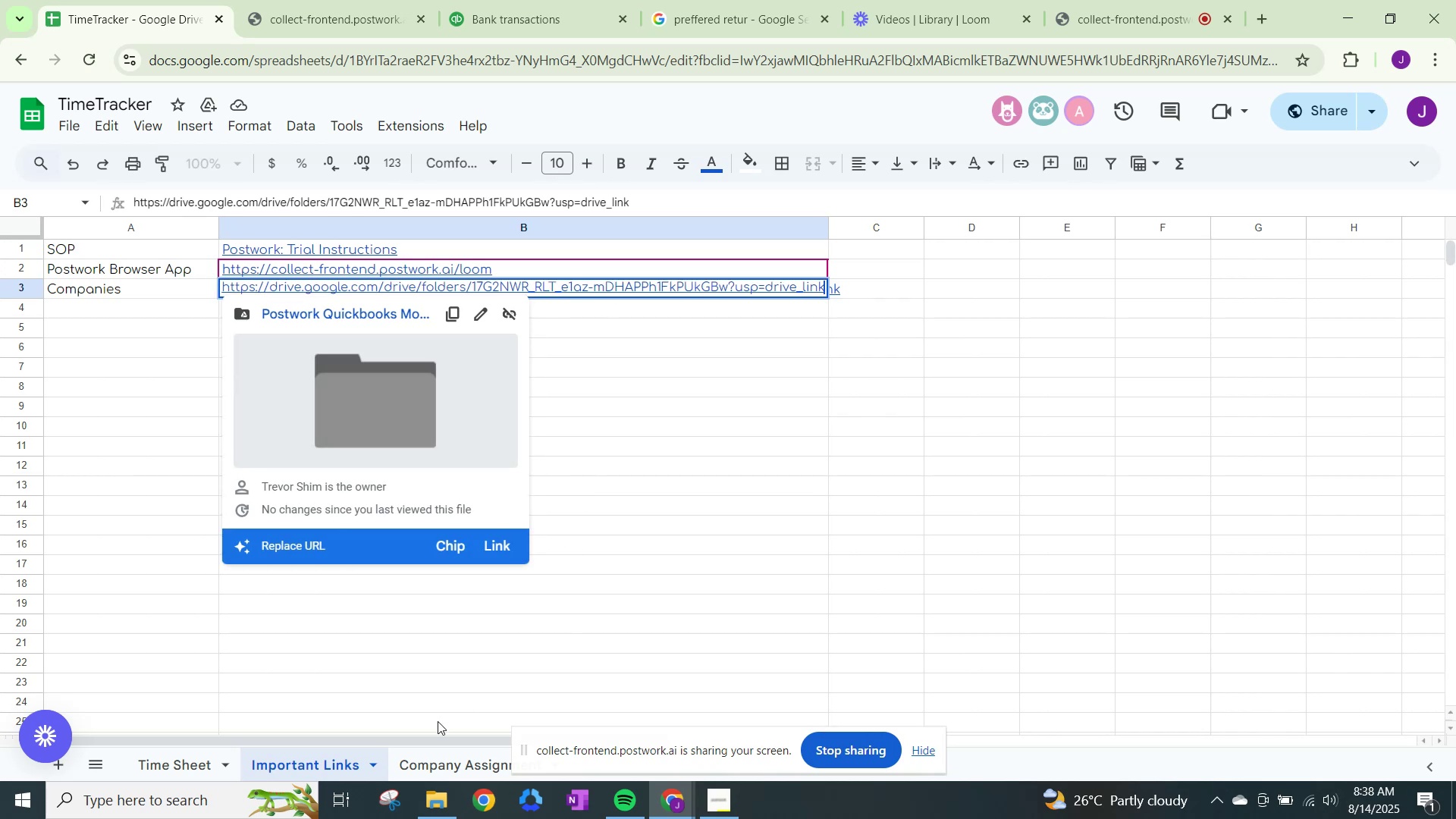 
left_click([673, 502])
 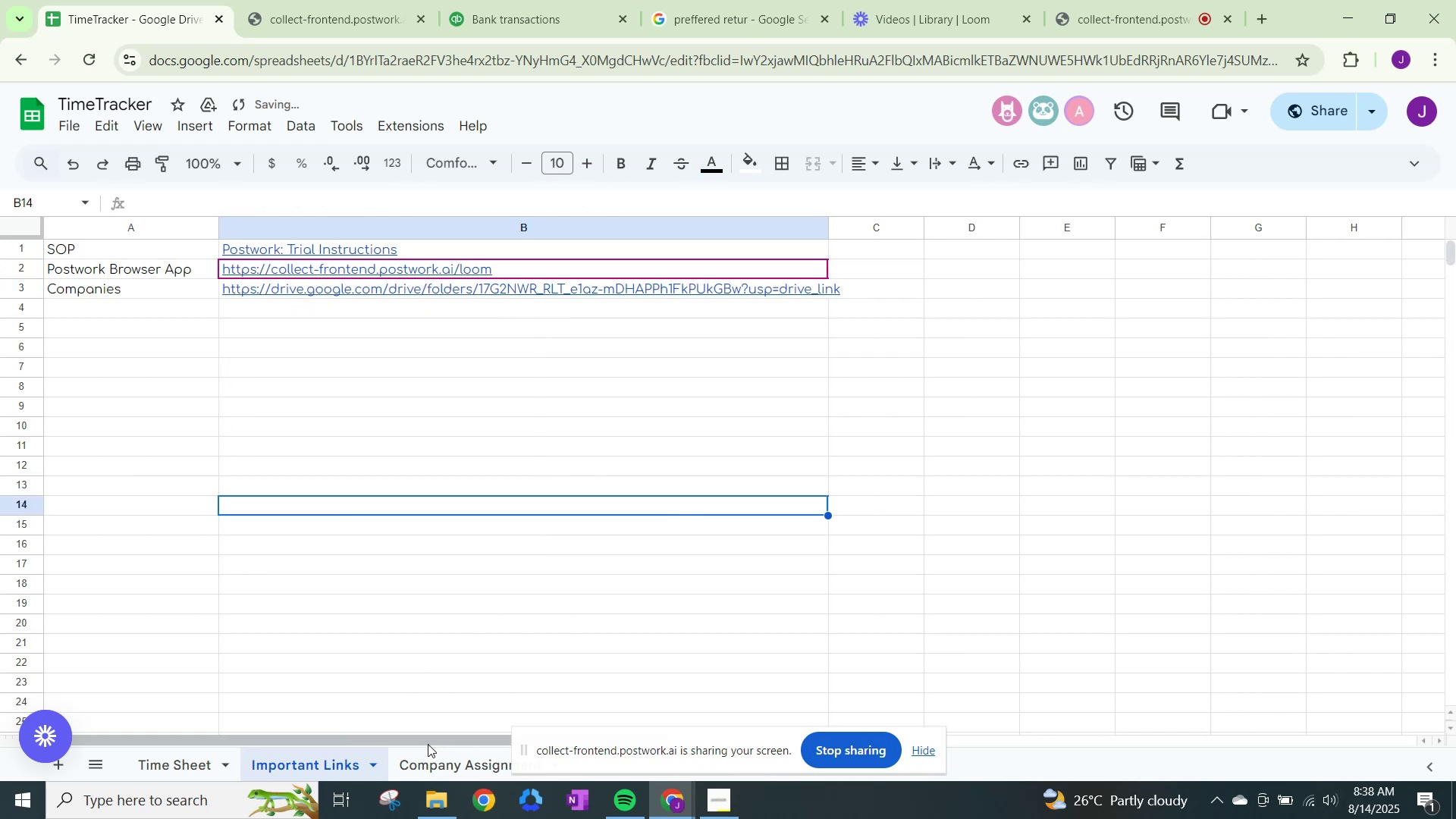 
left_click([432, 748])
 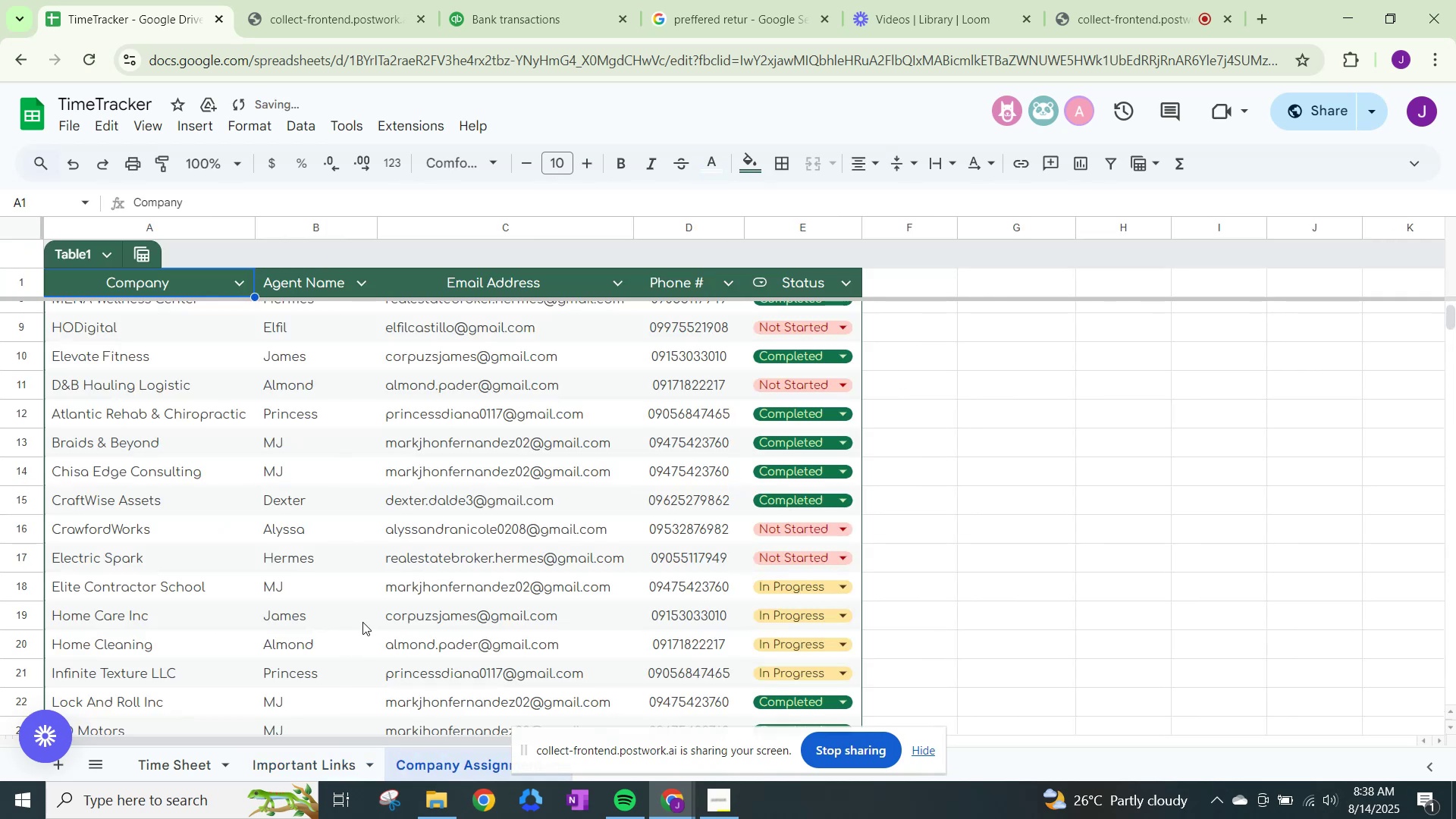 
scroll: coordinate [753, 647], scroll_direction: down, amount: 7.0
 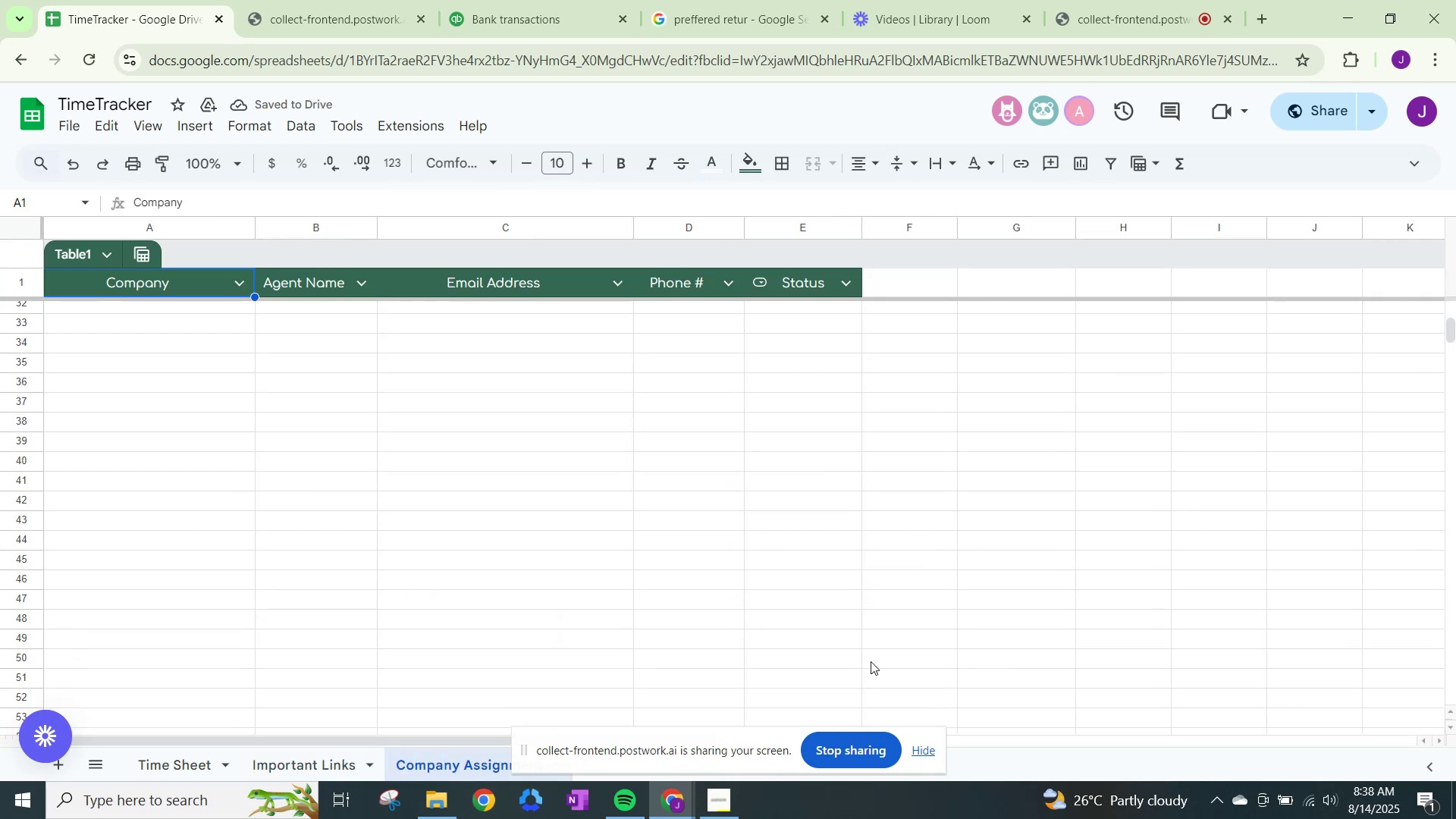 
scroll: coordinate [689, 609], scroll_direction: up, amount: 5.0
 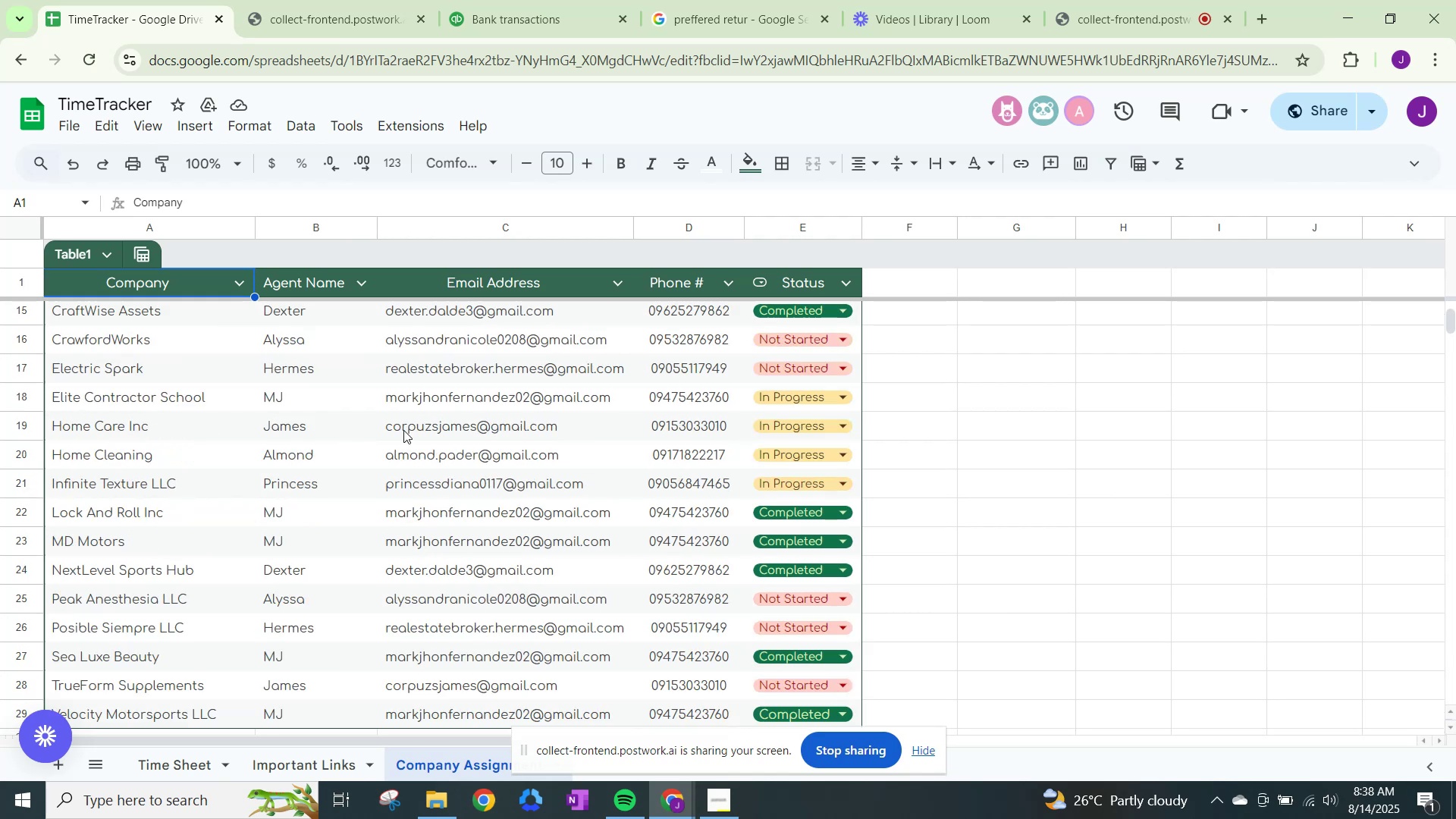 
scroll: coordinate [337, 613], scroll_direction: down, amount: 3.0
 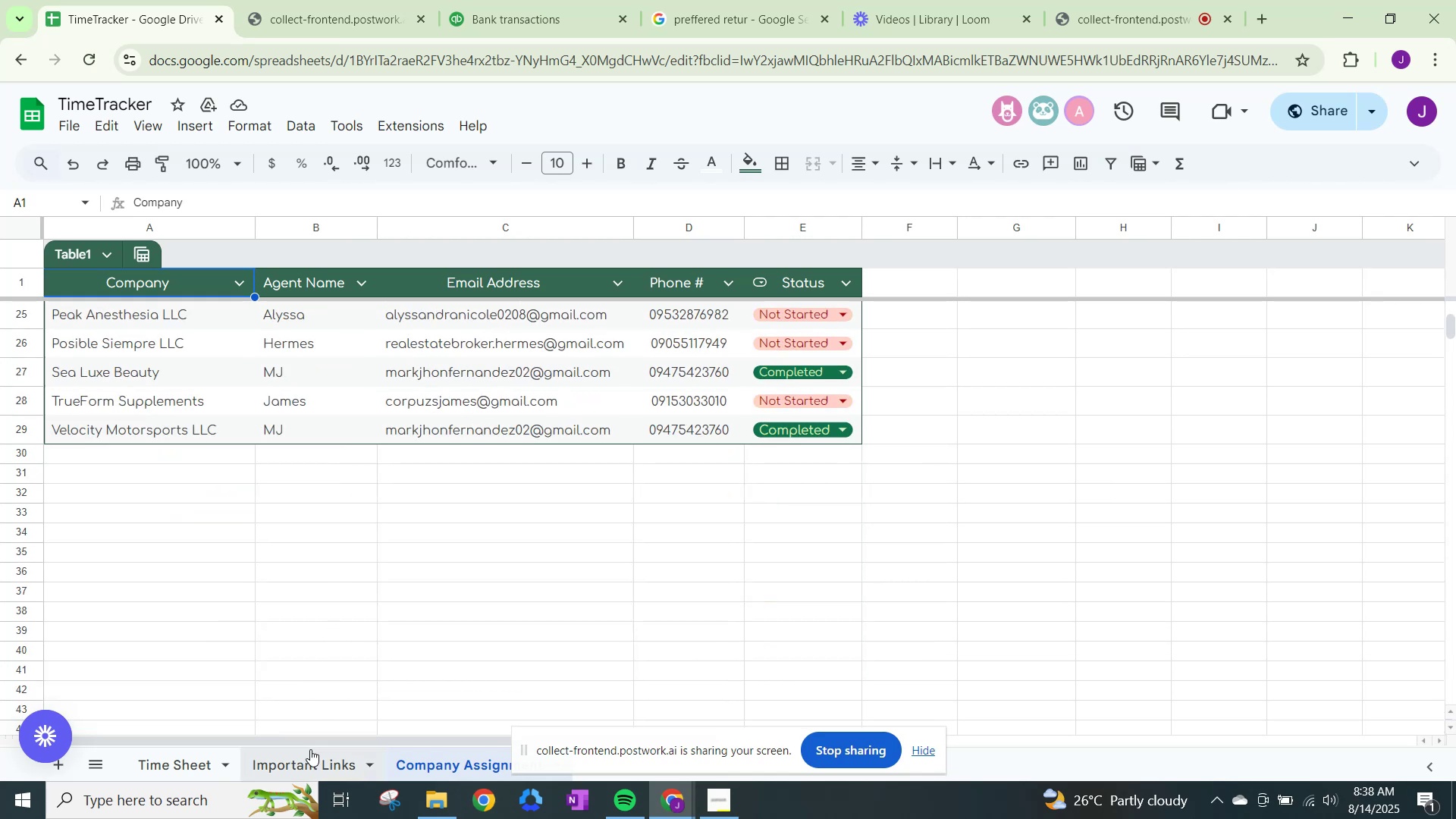 
left_click([310, 752])
 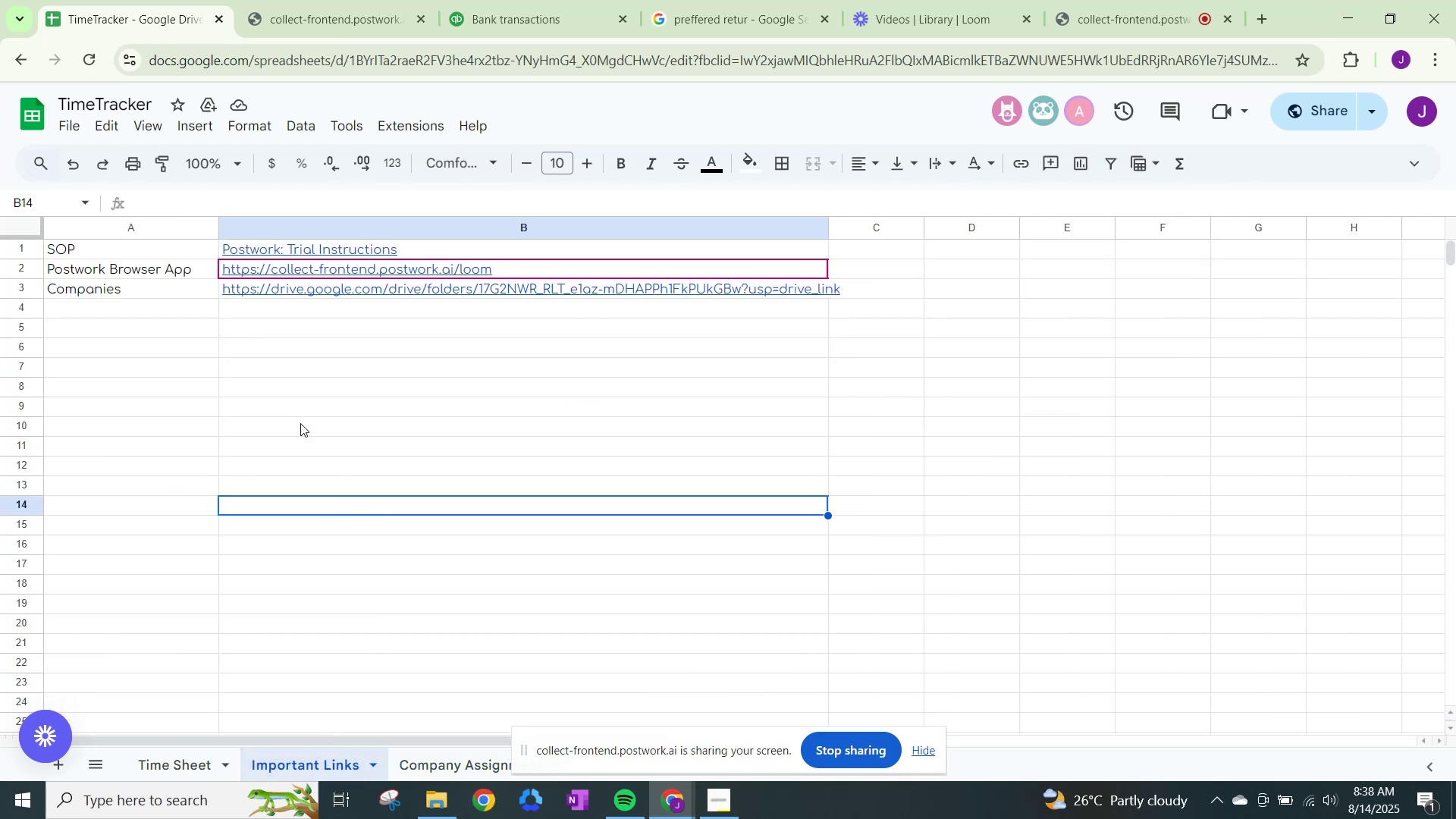 
scroll: coordinate [299, 416], scroll_direction: up, amount: 1.0
 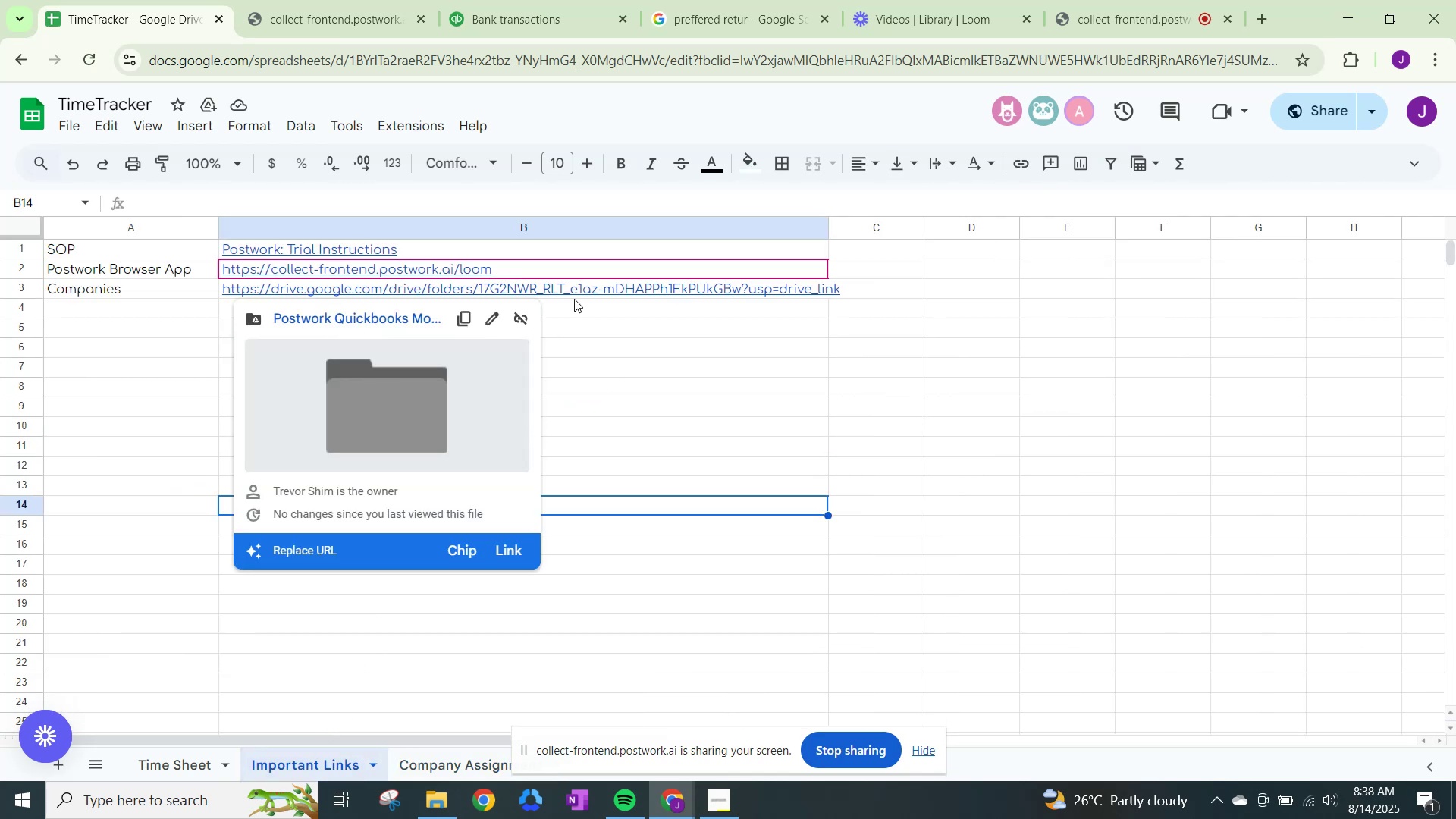 
double_click([606, 290])
 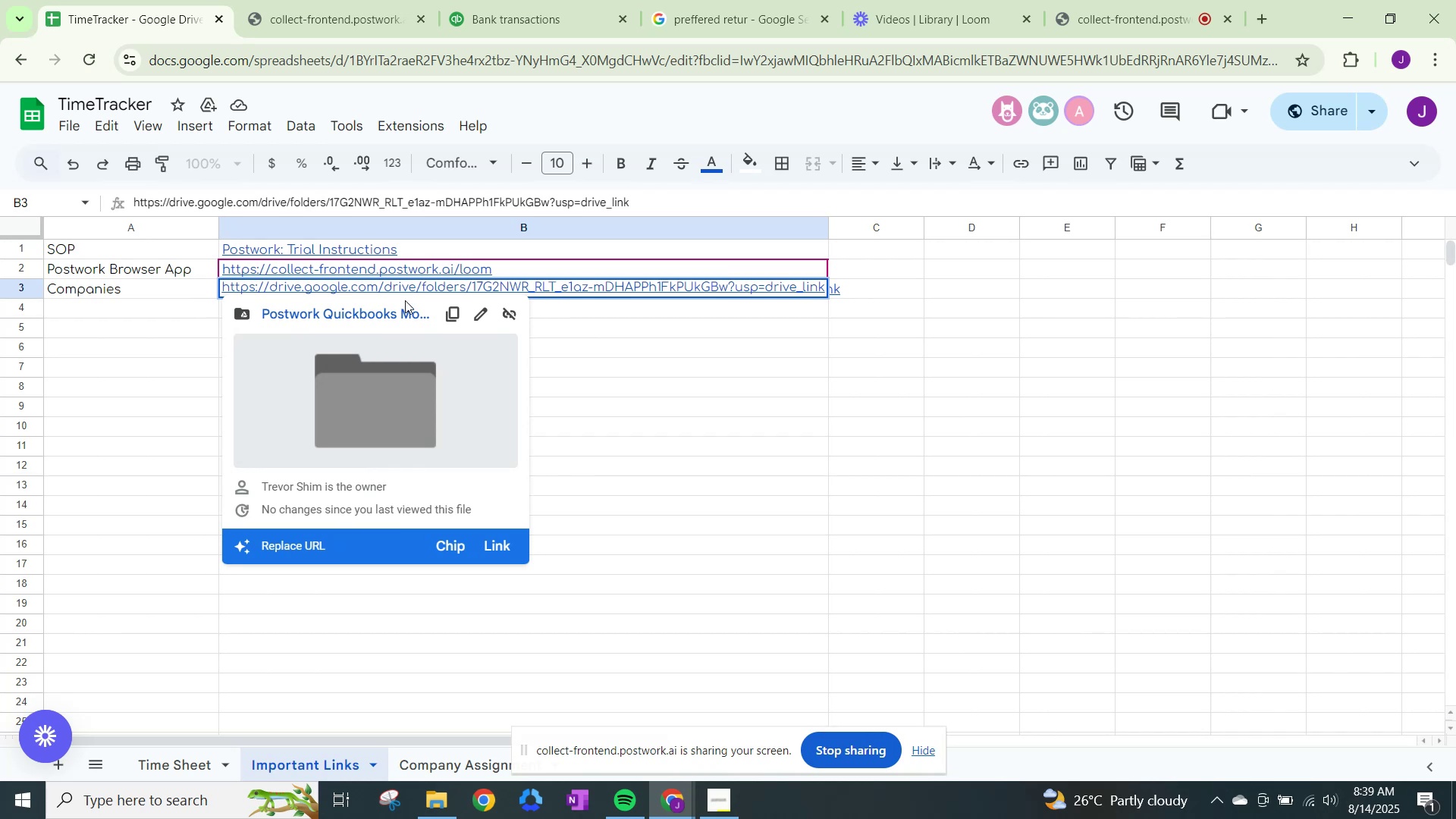 
left_click([367, 394])
 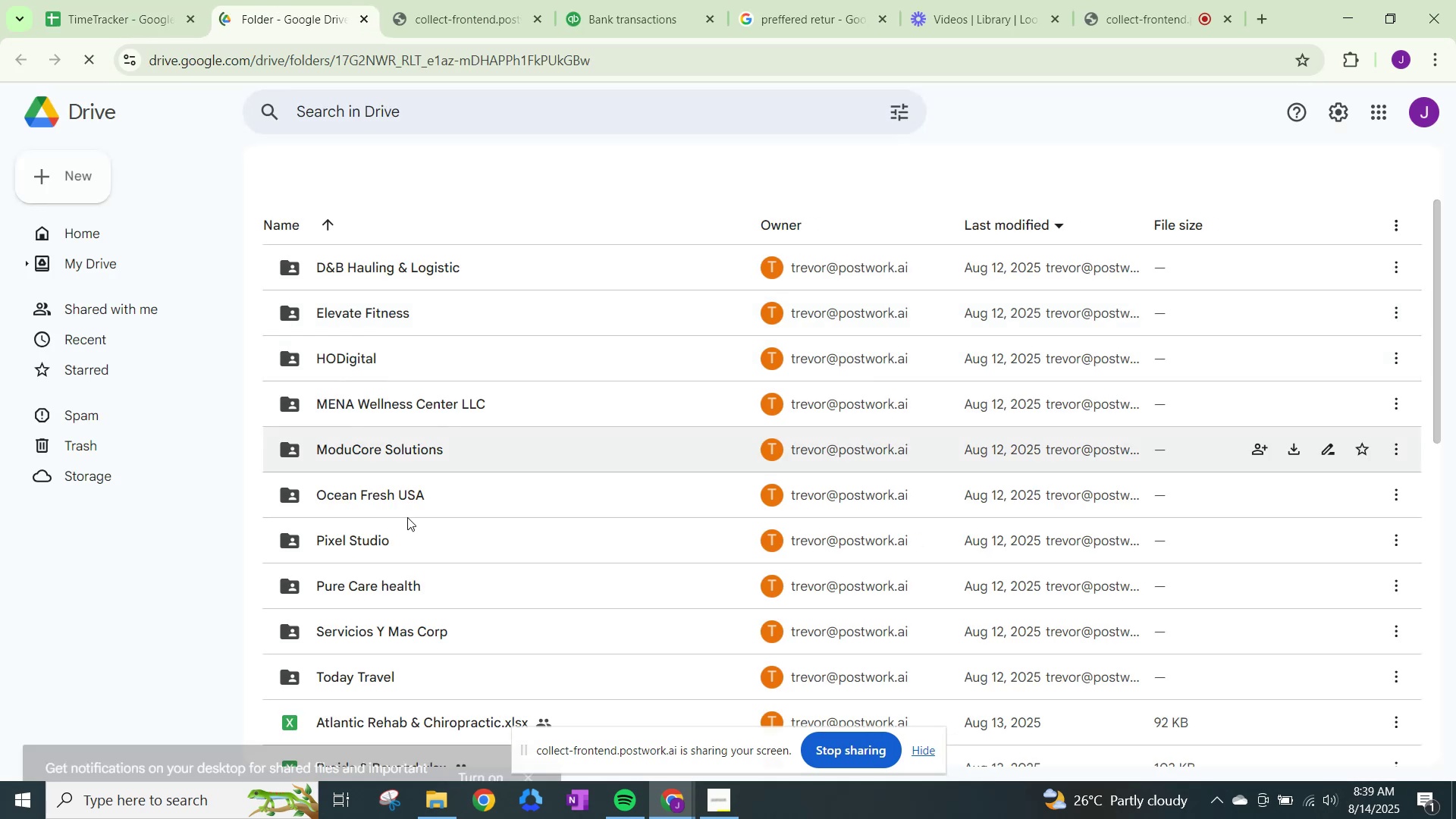 
scroll: coordinate [582, 598], scroll_direction: down, amount: 7.0
 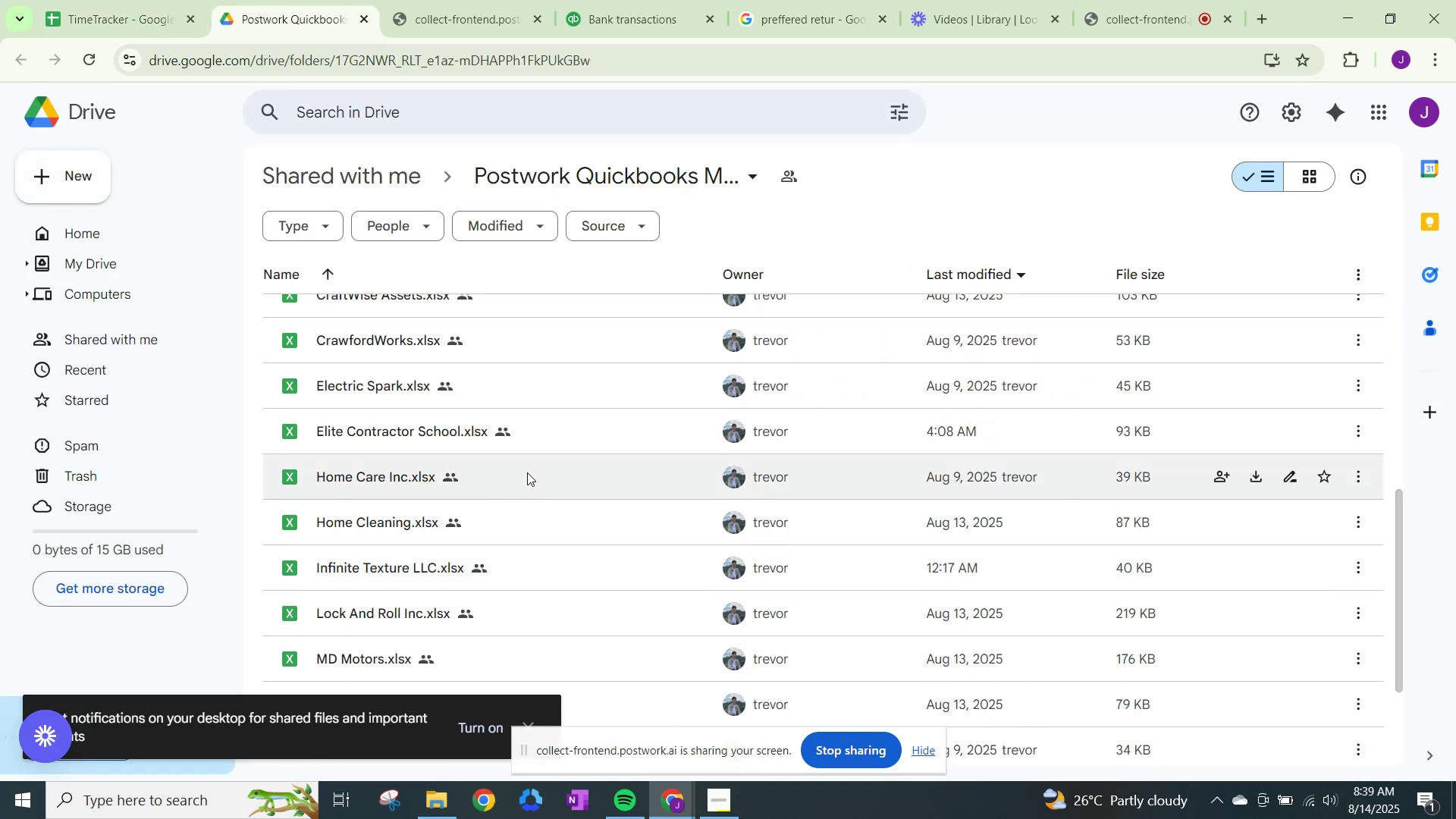 
double_click([529, 472])
 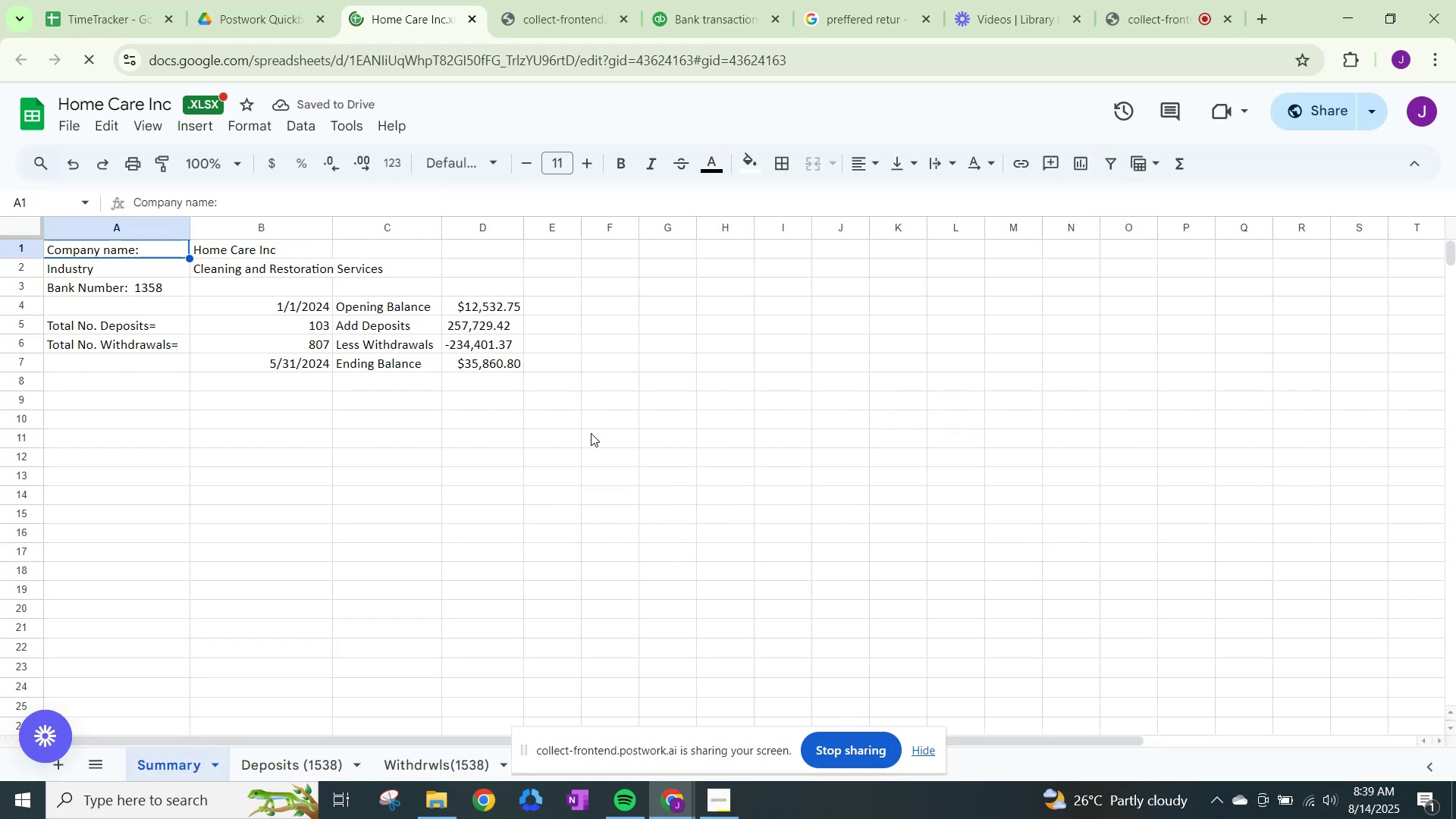 
wait(9.86)
 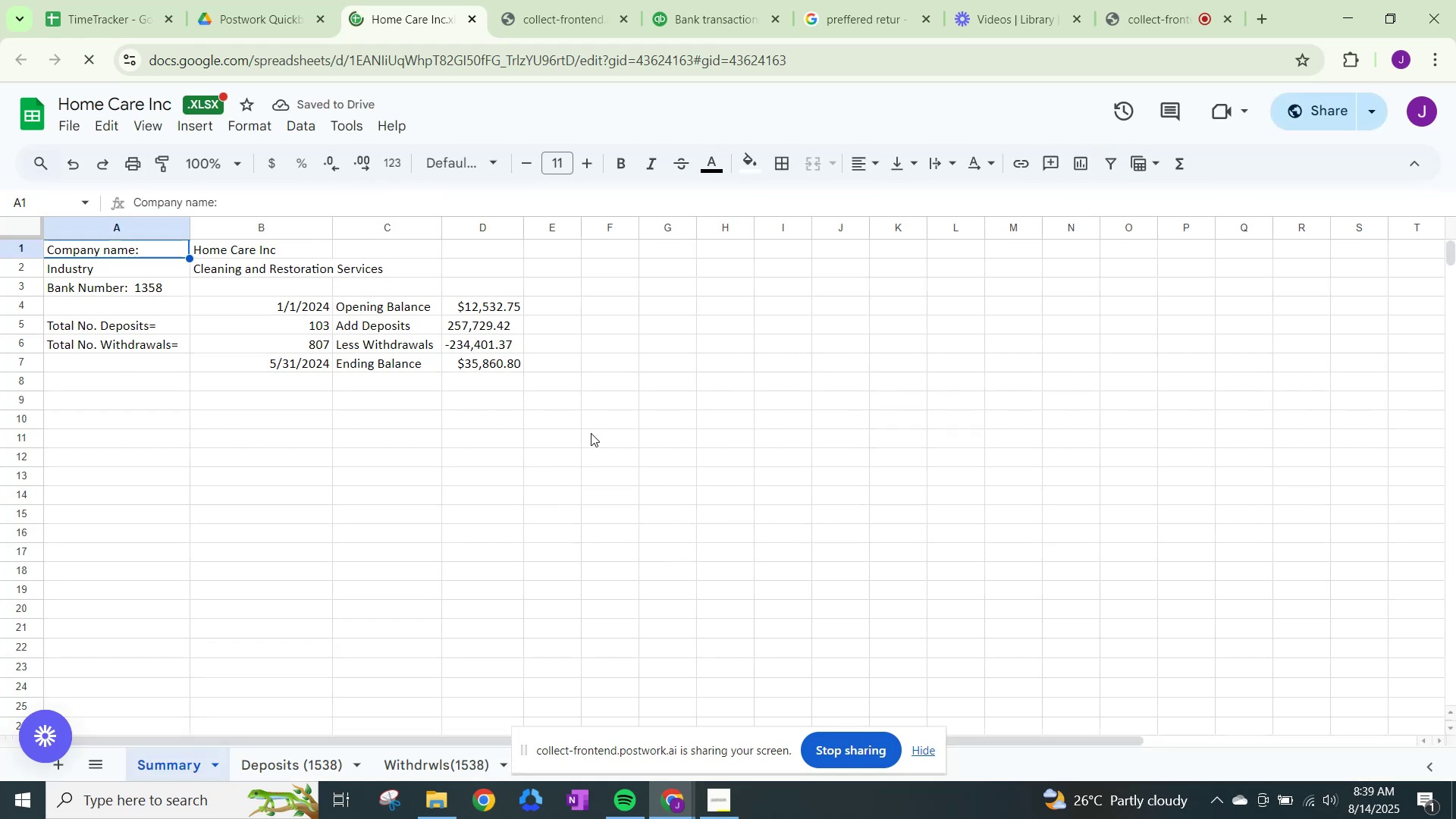 
left_click([472, 17])
 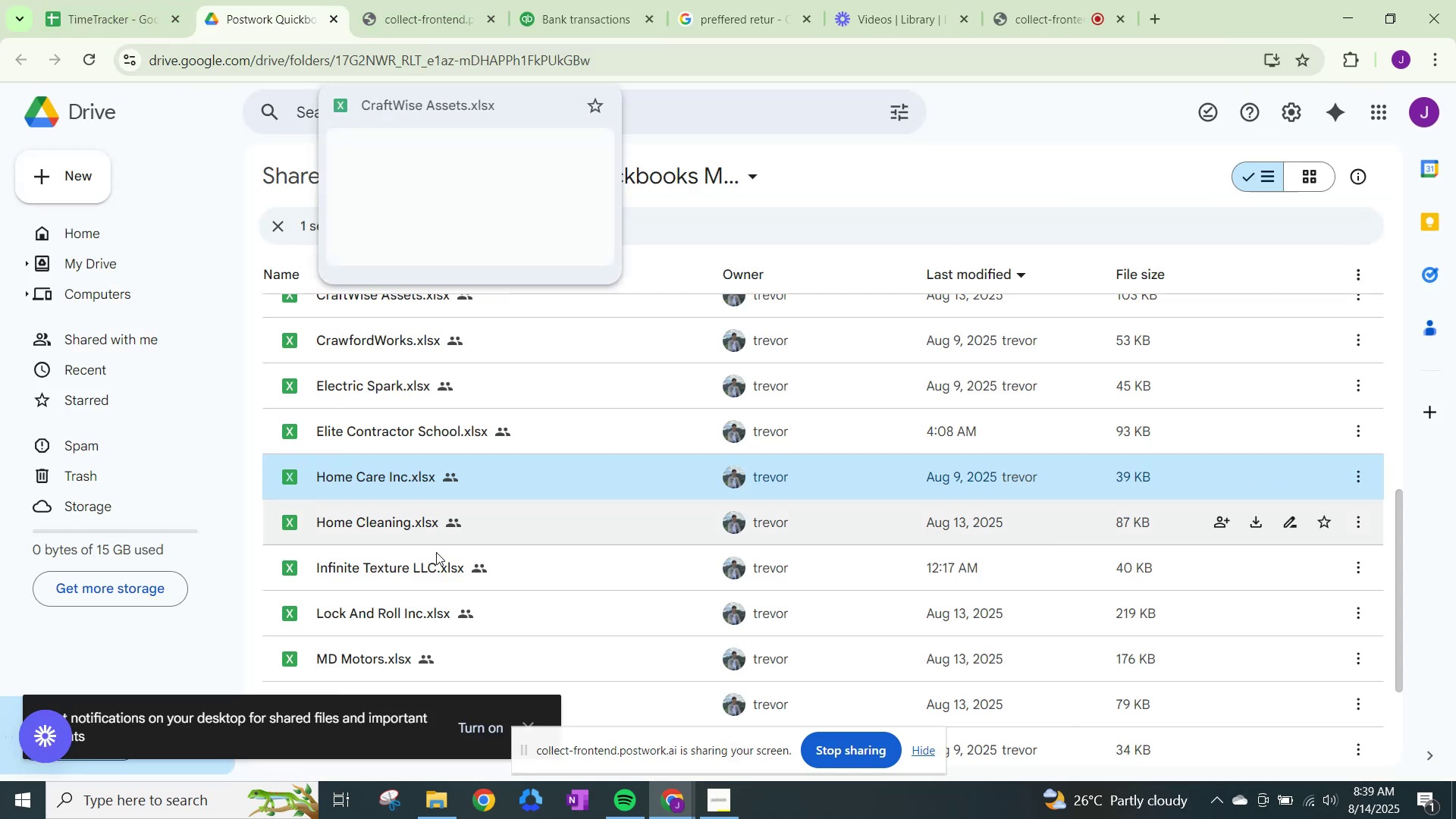 
scroll: coordinate [569, 647], scroll_direction: down, amount: 21.0
 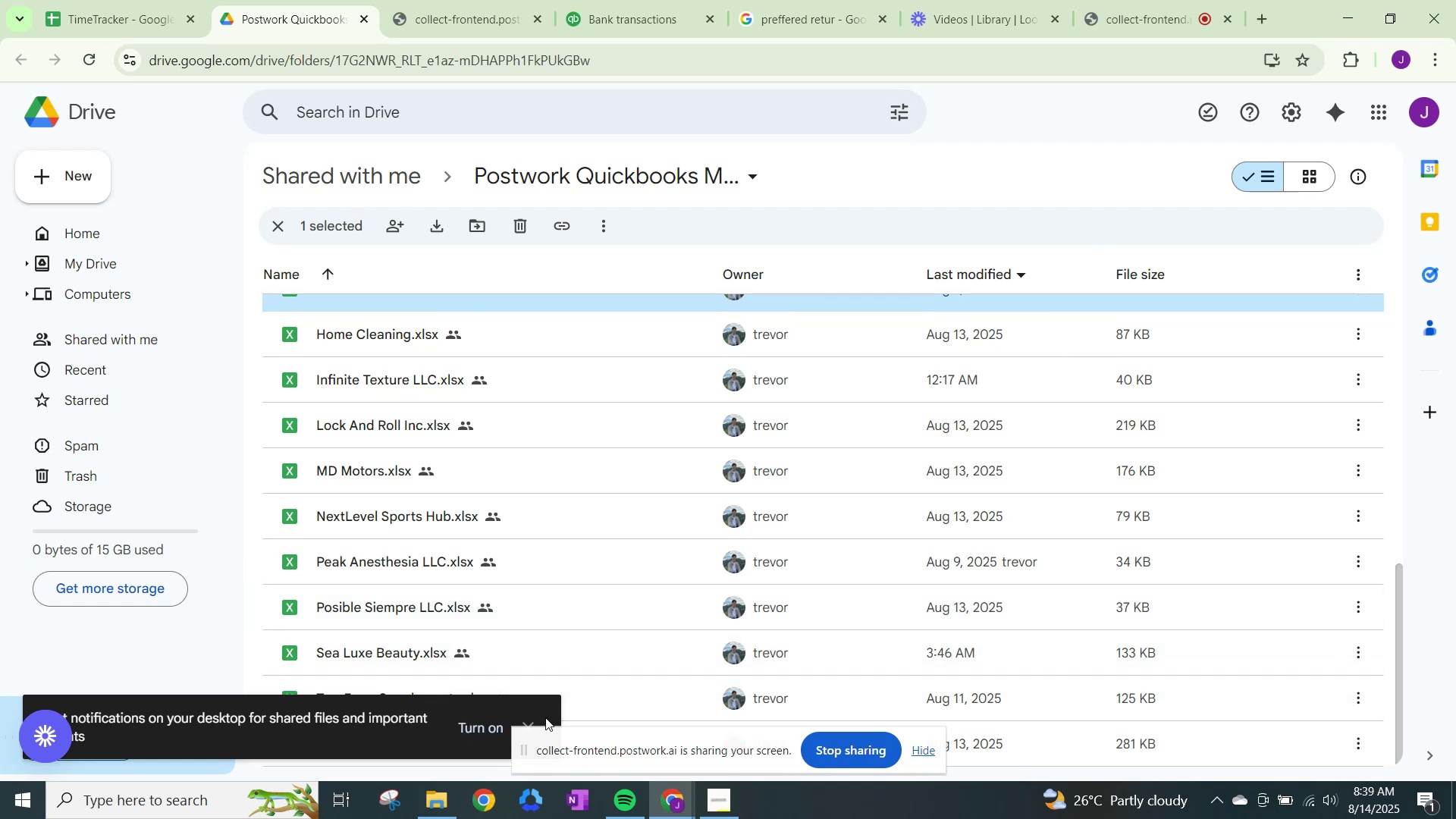 
left_click([532, 719])
 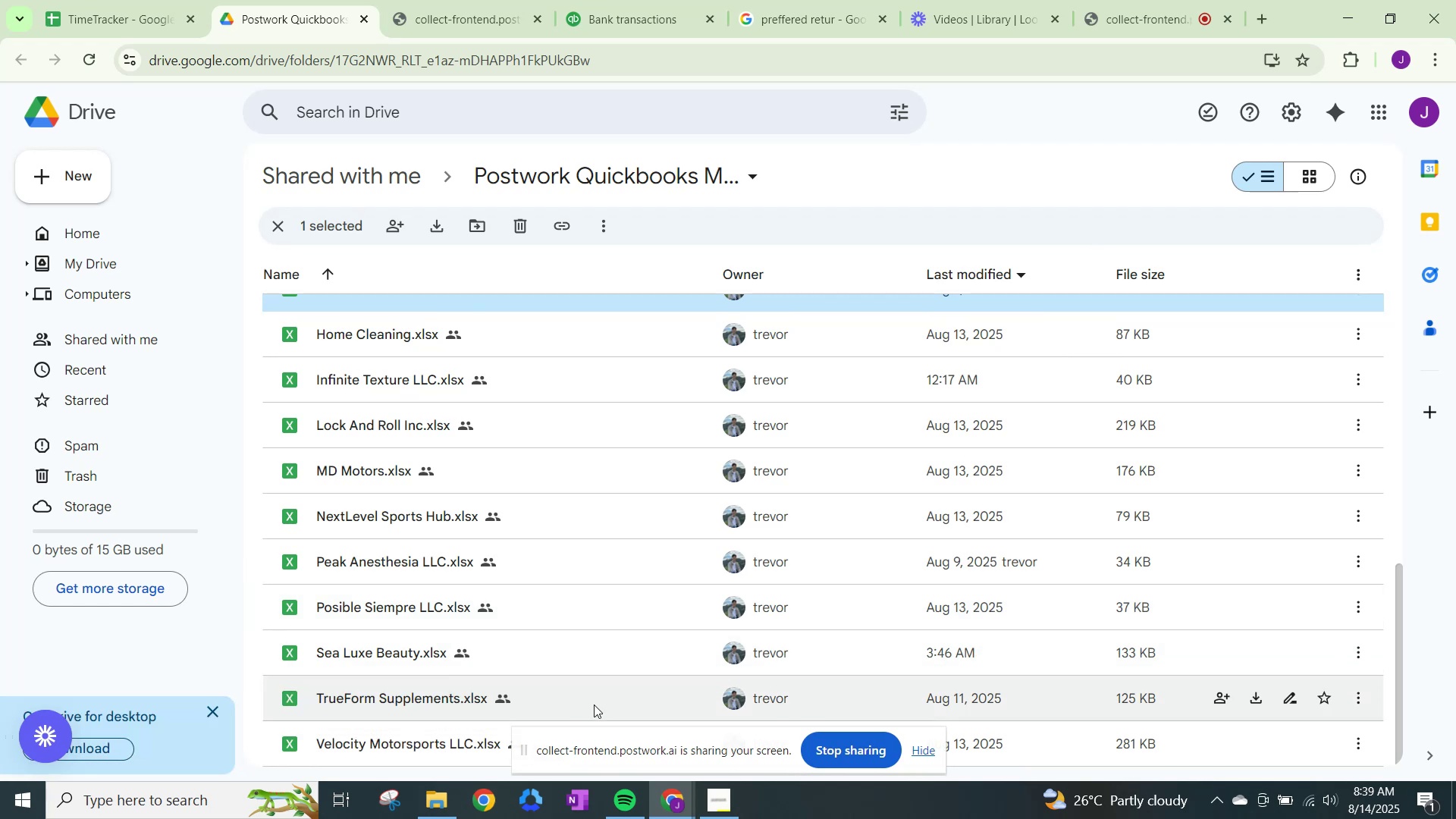 
double_click([605, 701])
 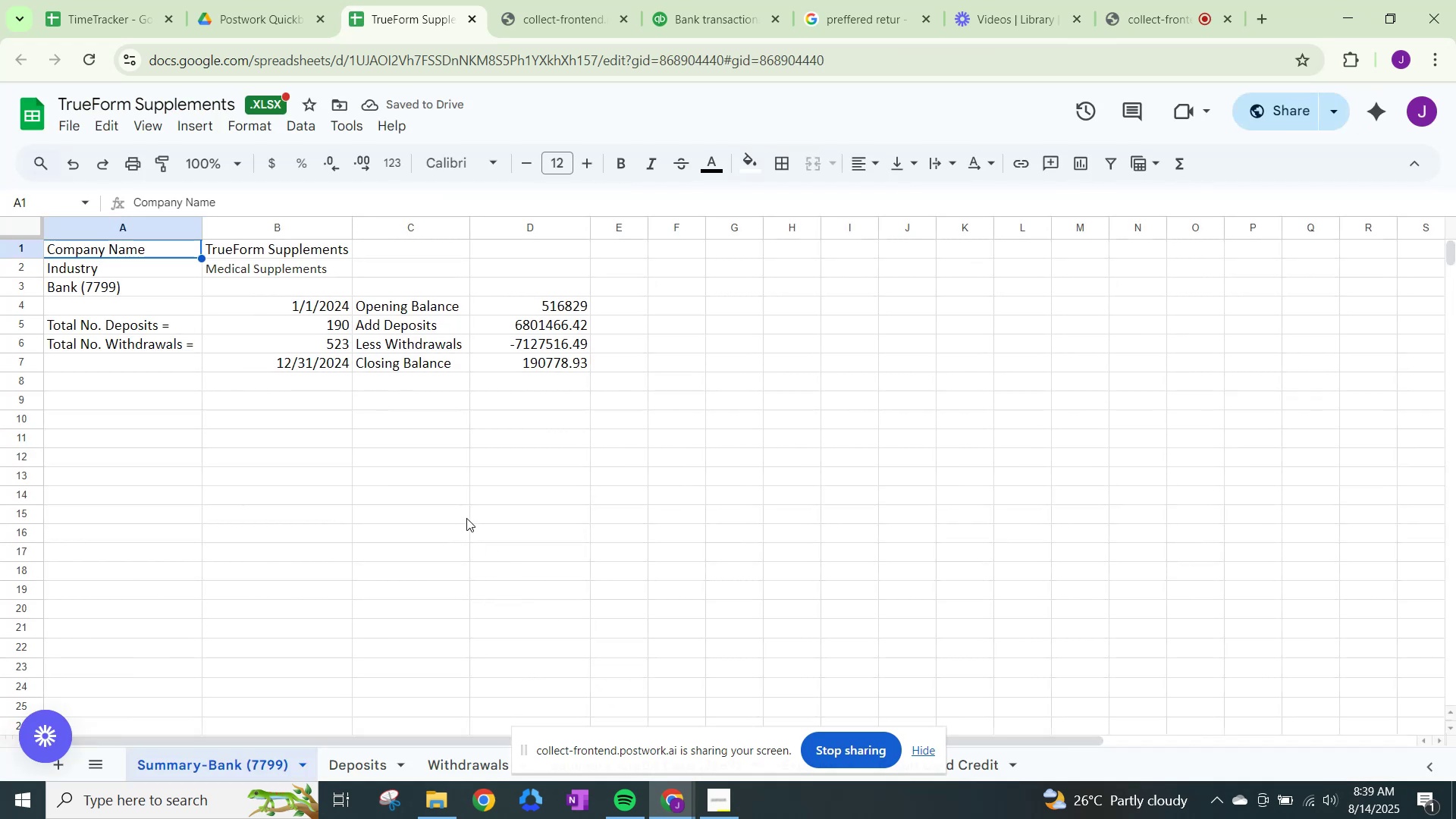 
wait(10.43)
 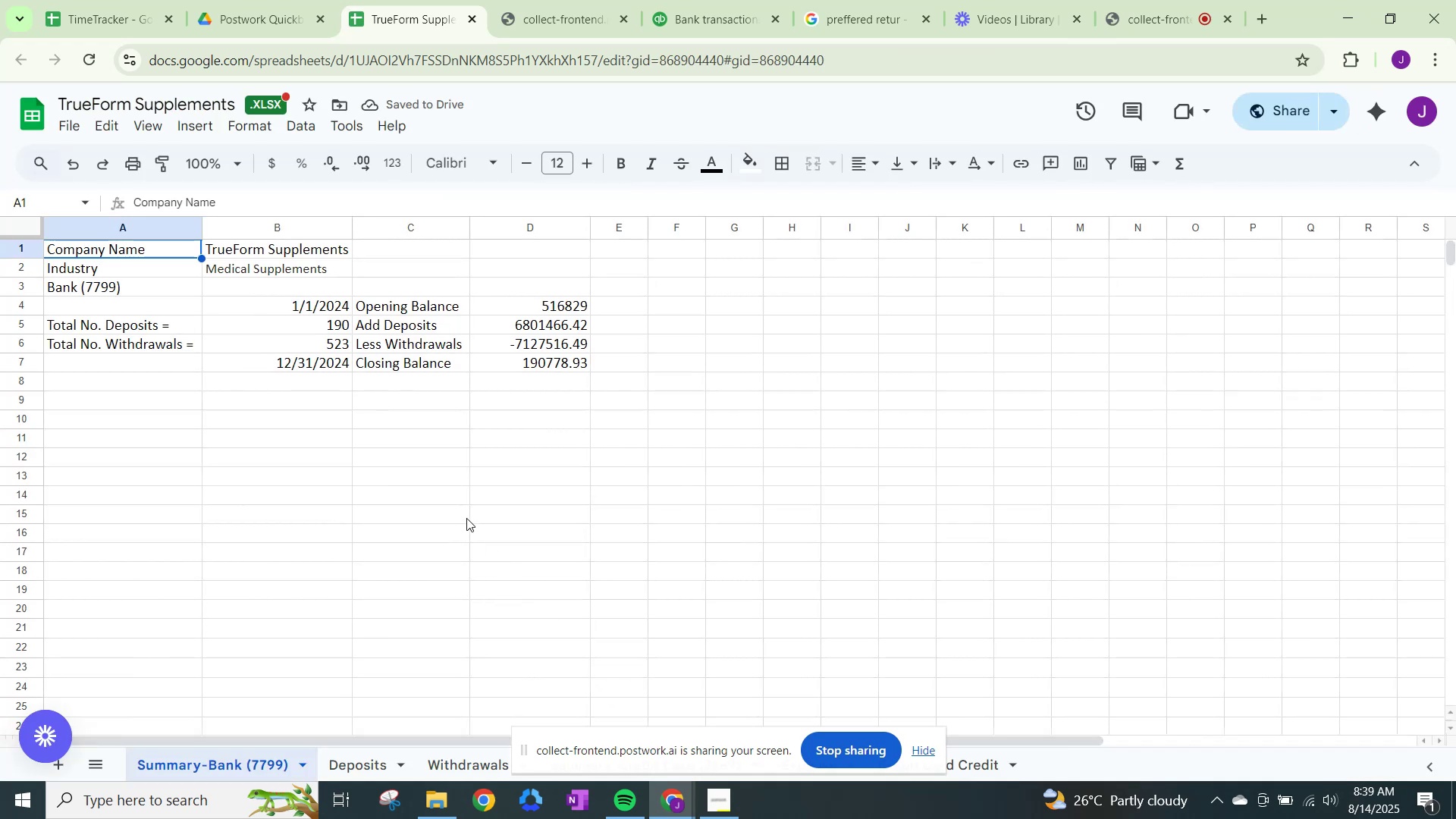 
left_click([108, 0])
 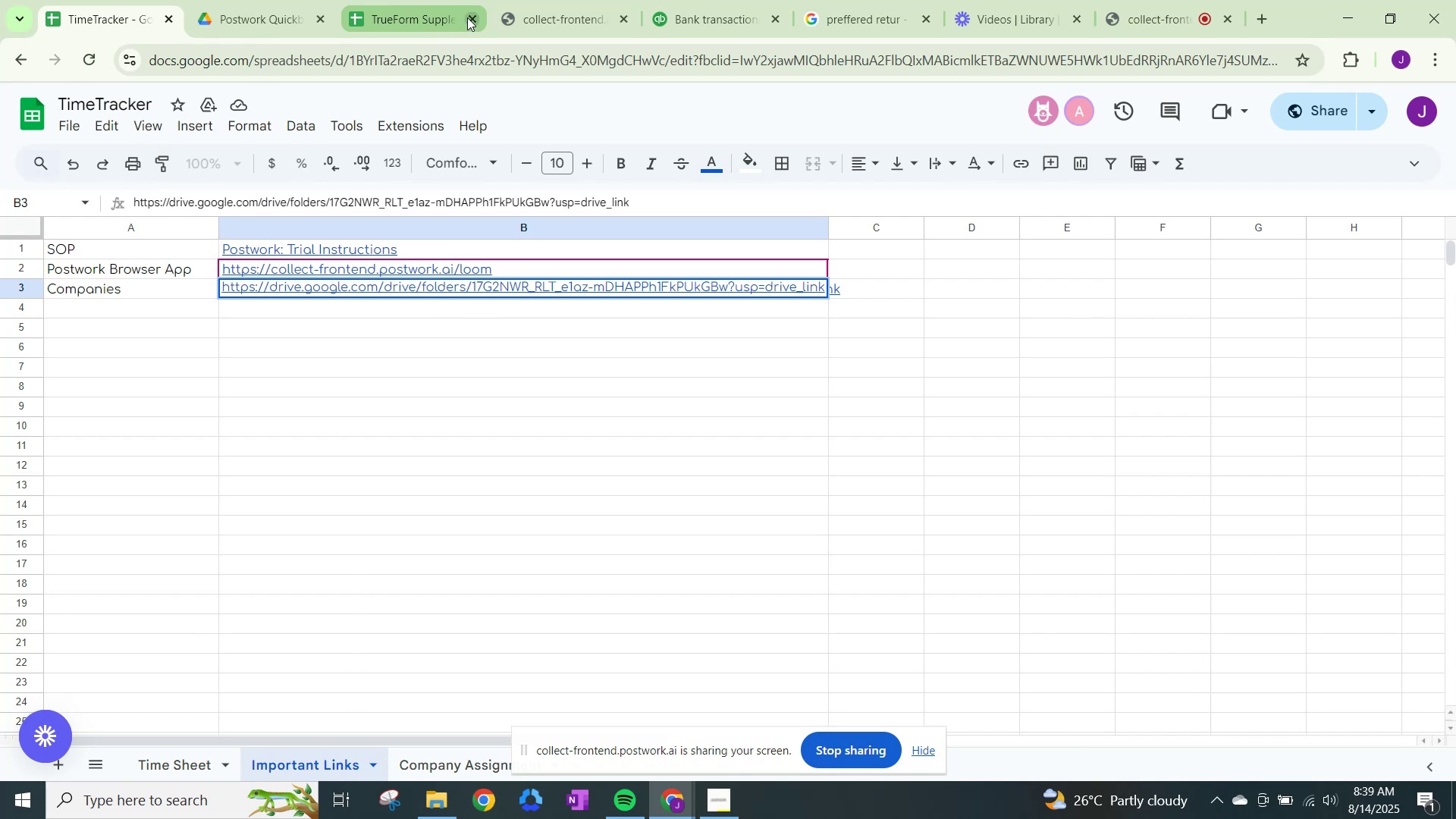 
left_click([468, 17])
 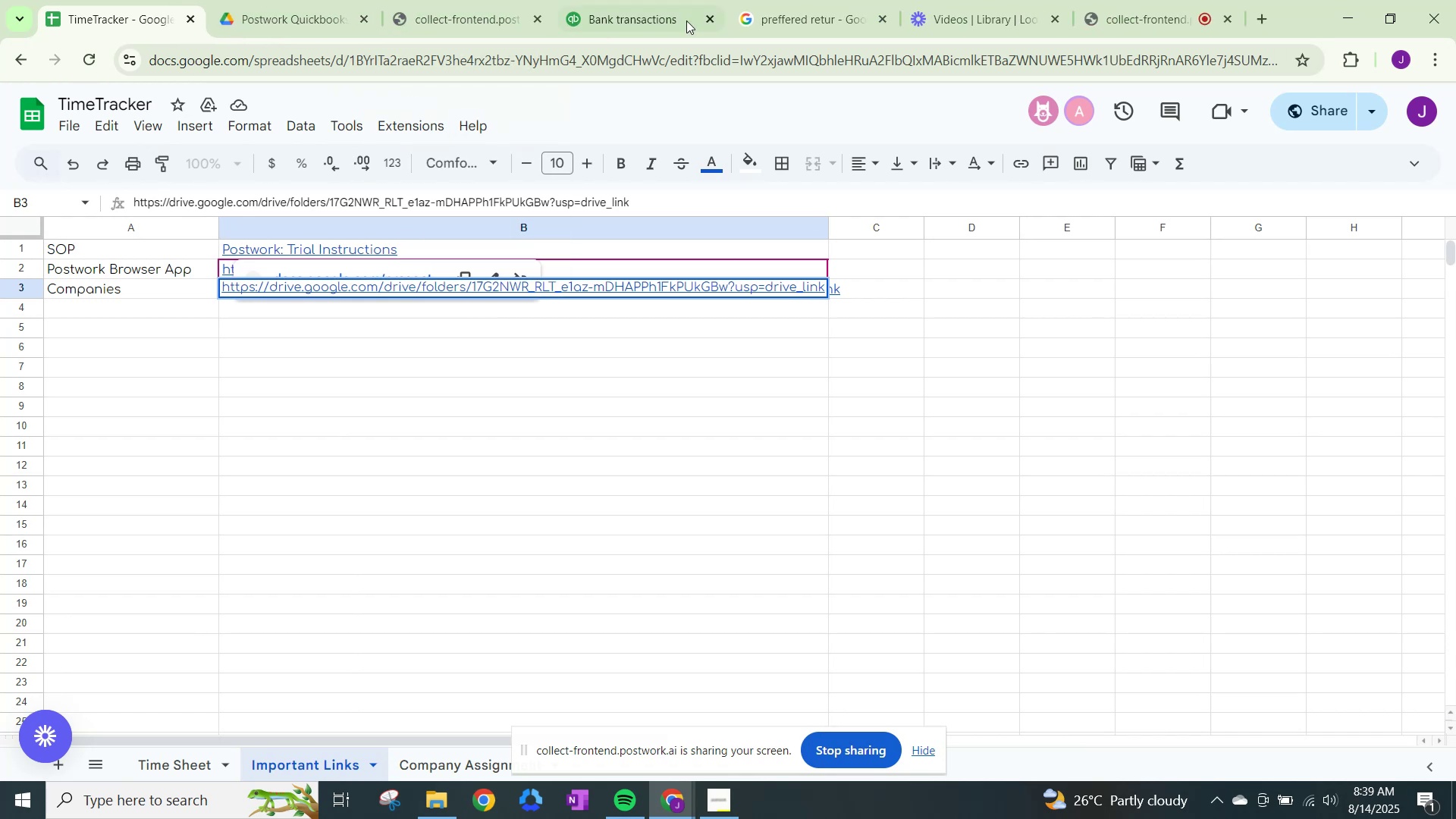 
left_click([632, 16])
 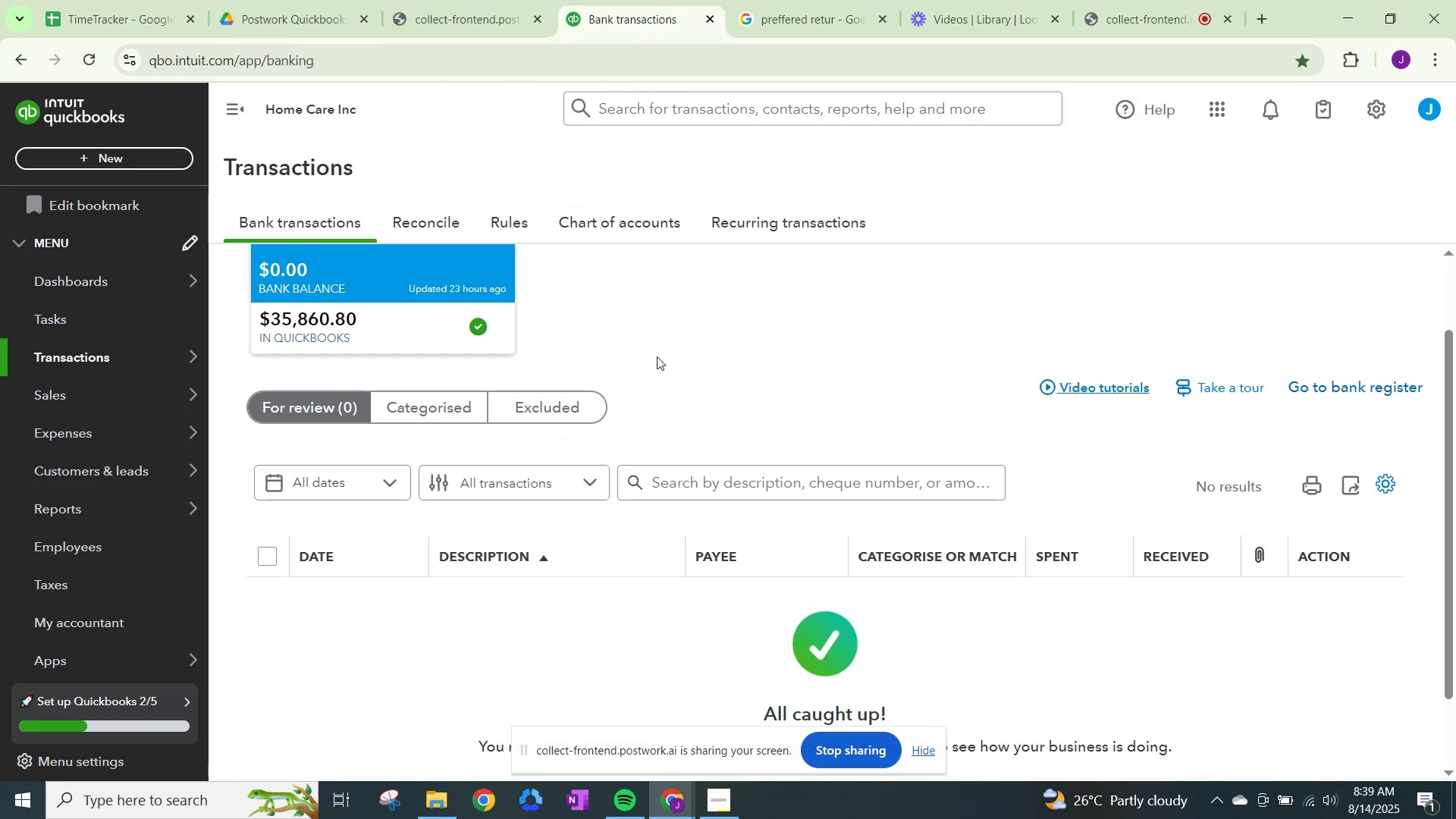 
wait(5.15)
 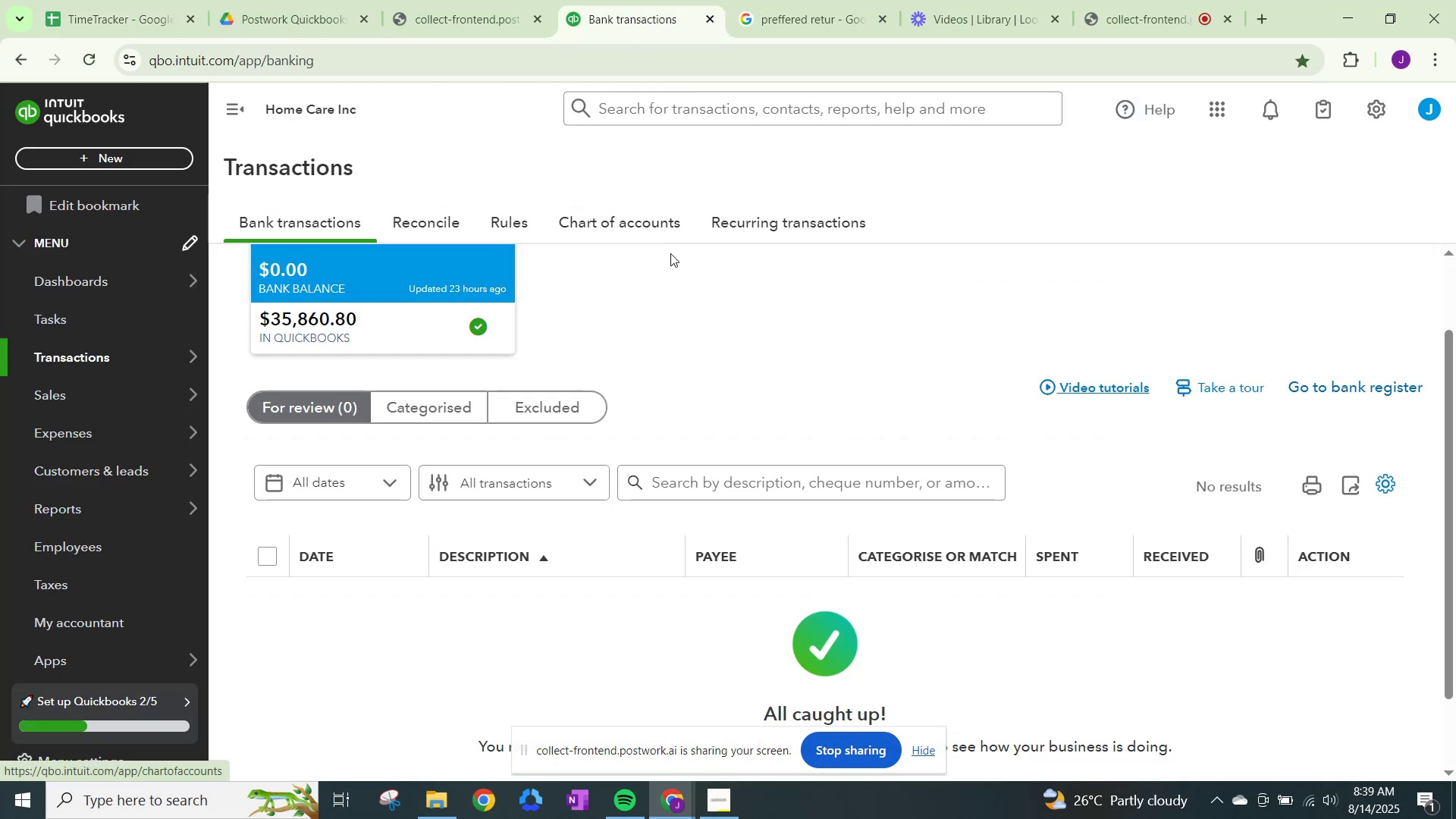 
left_click([1138, 0])
 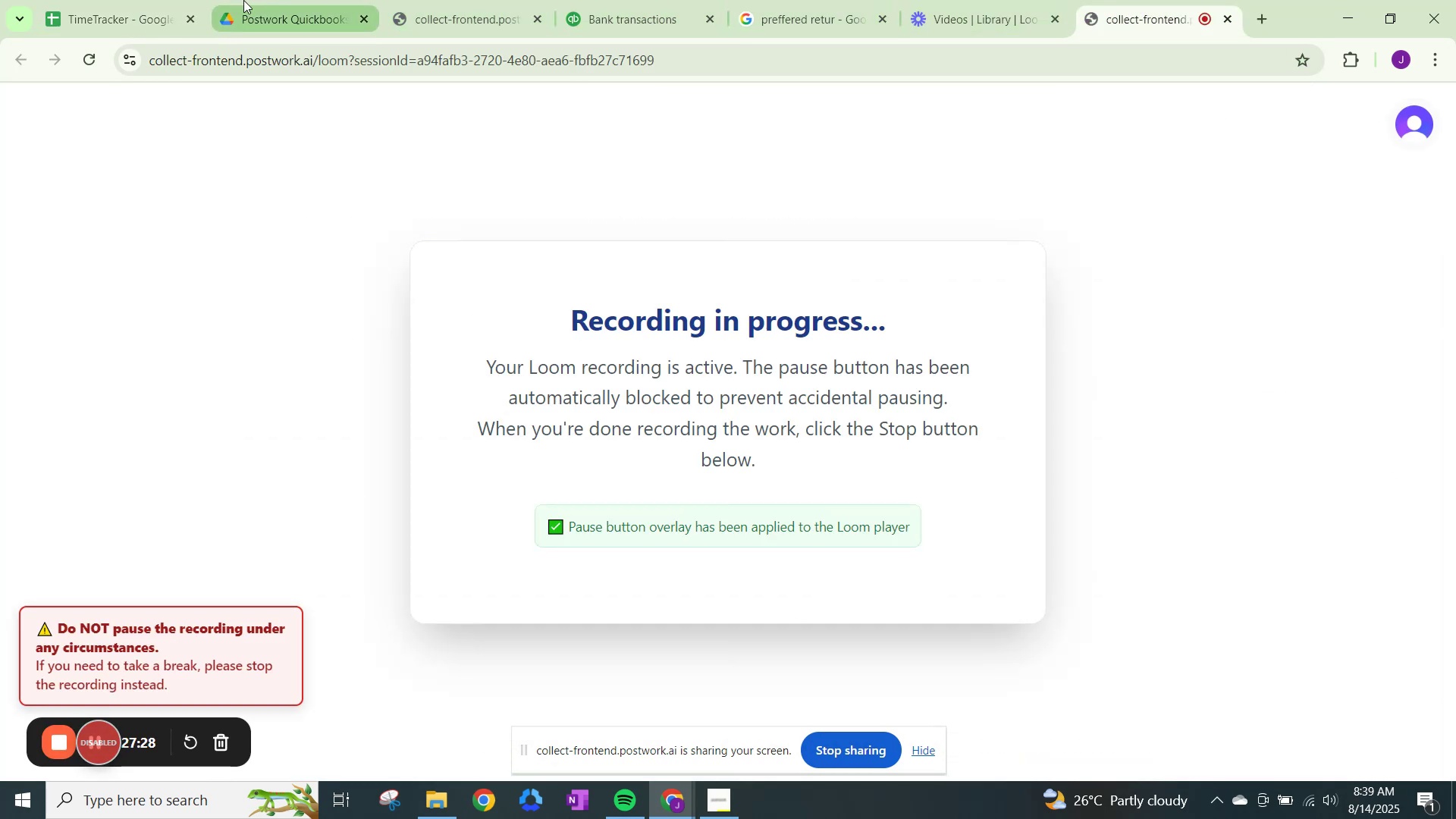 
left_click([133, 5])
 